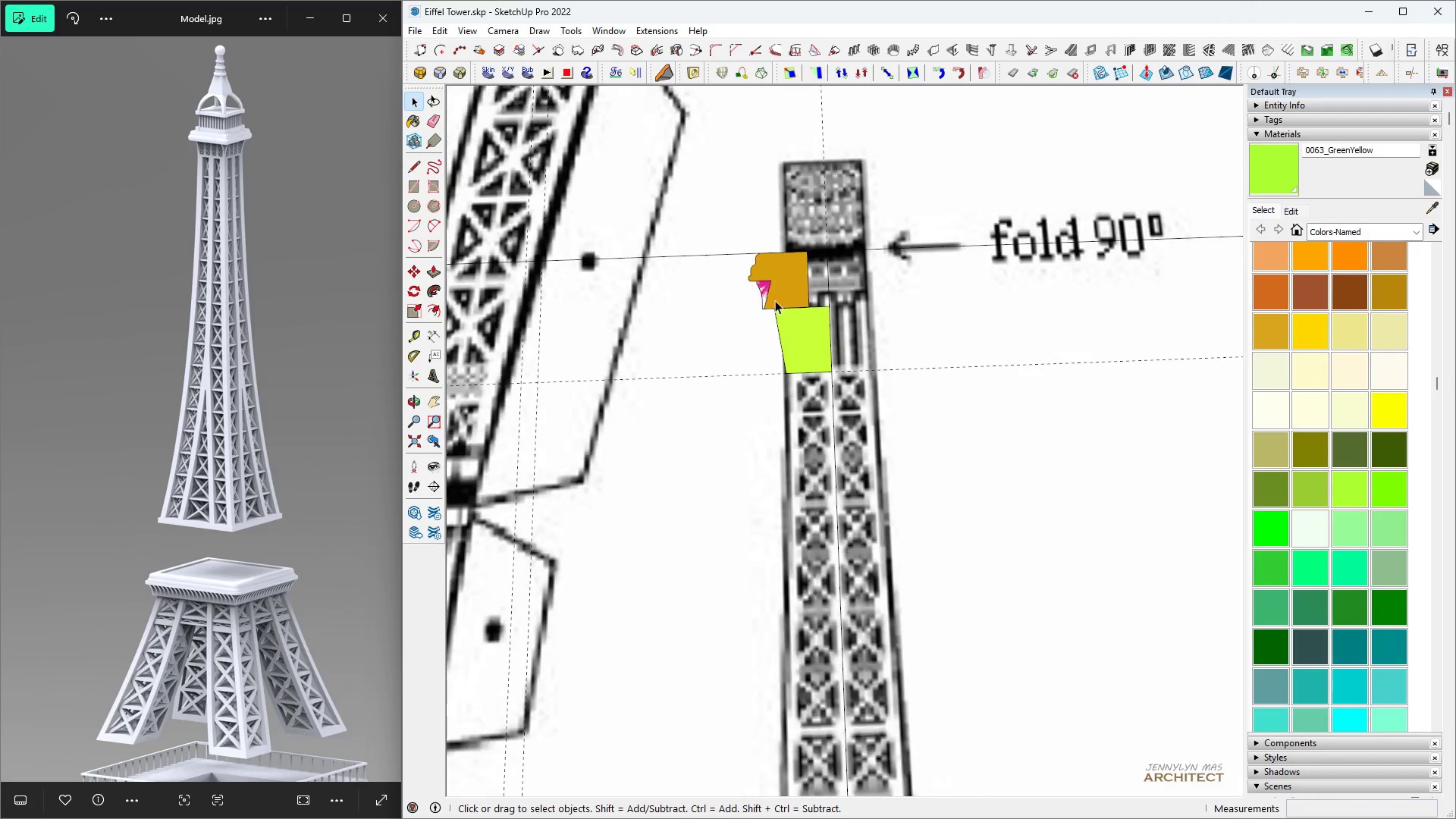 
key(H)
 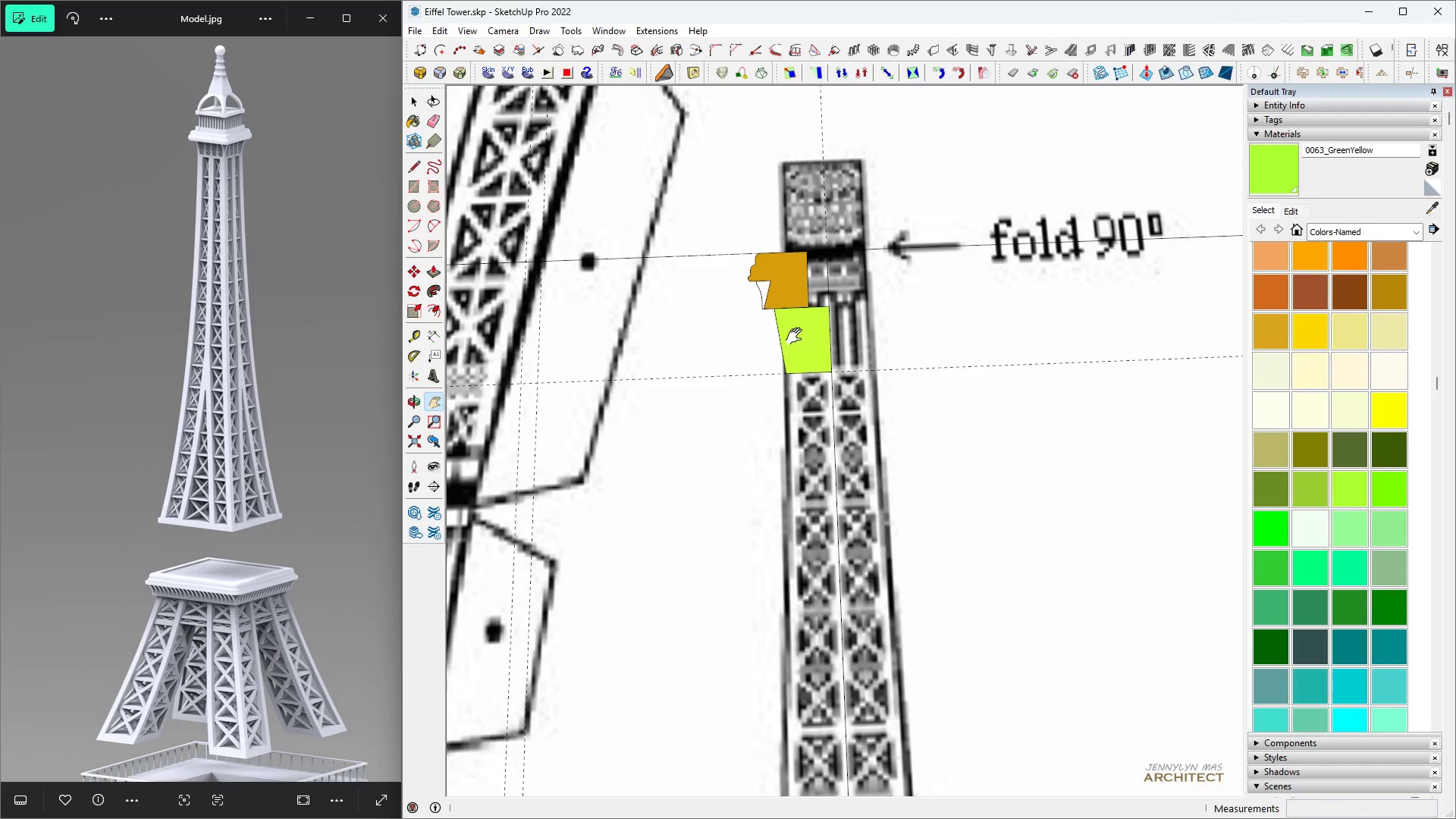 
scroll: coordinate [802, 296], scroll_direction: up, amount: 3.0
 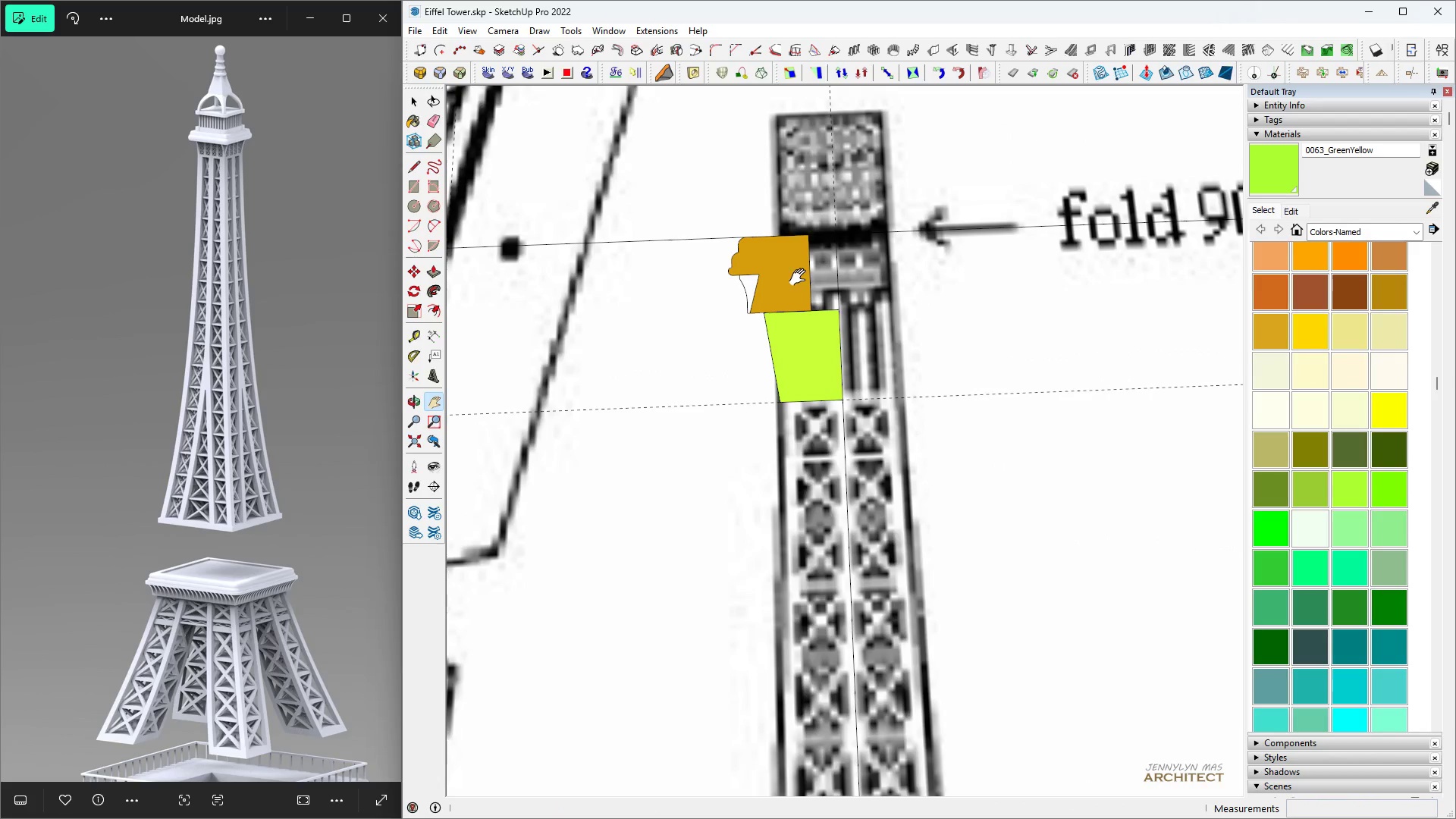 
key(Control+S)
 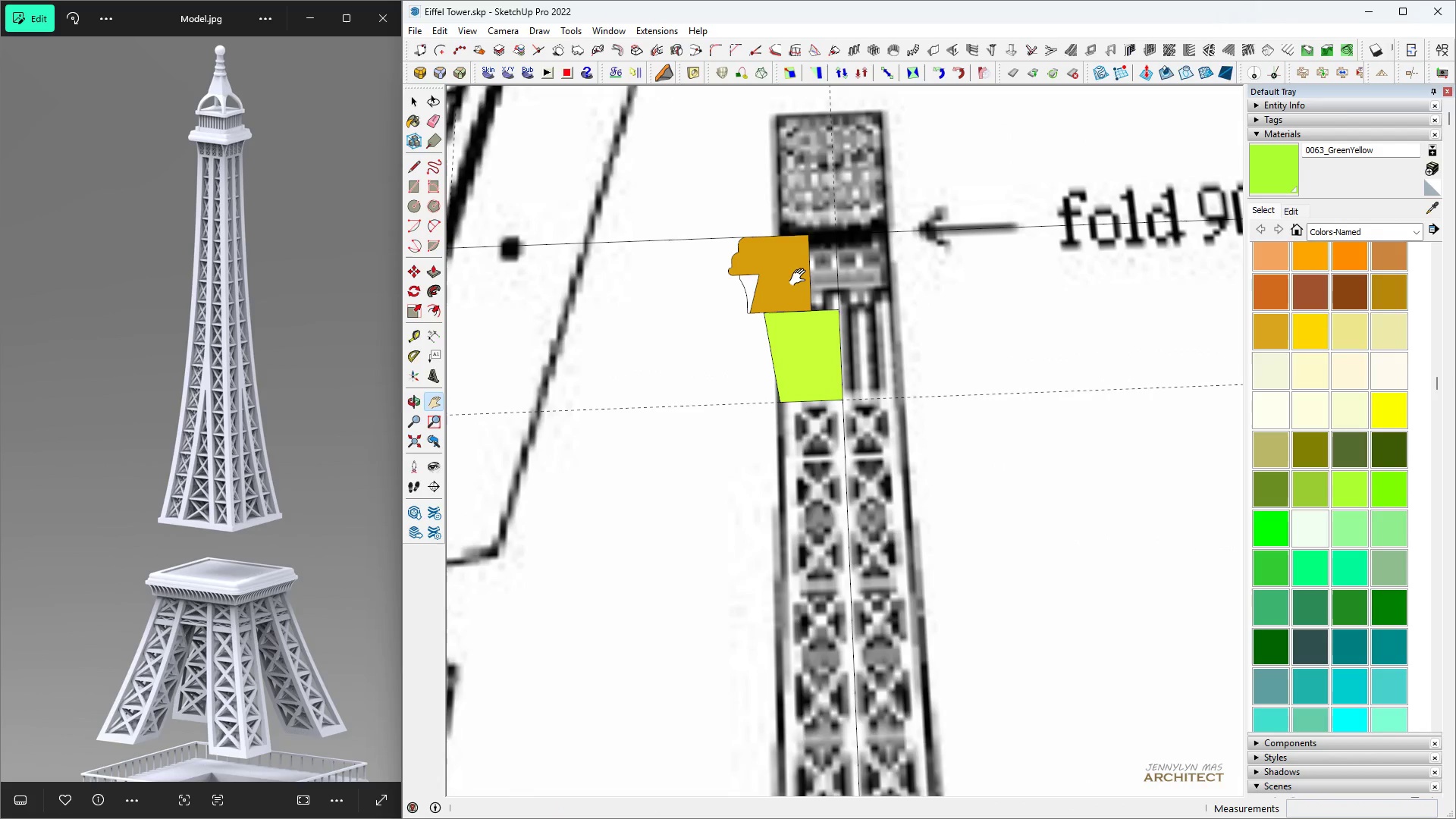 
key(Space)
 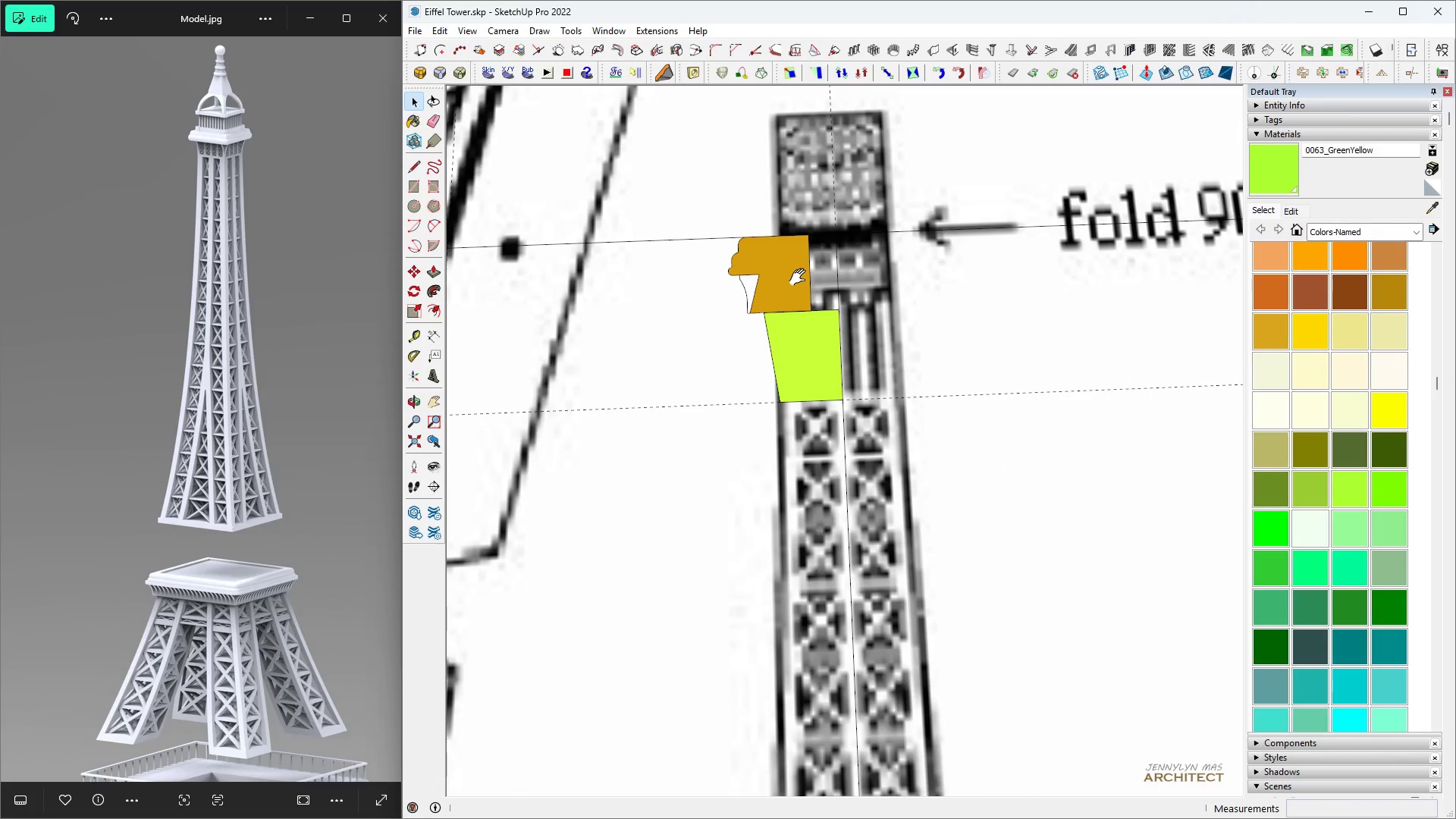 
key(H)
 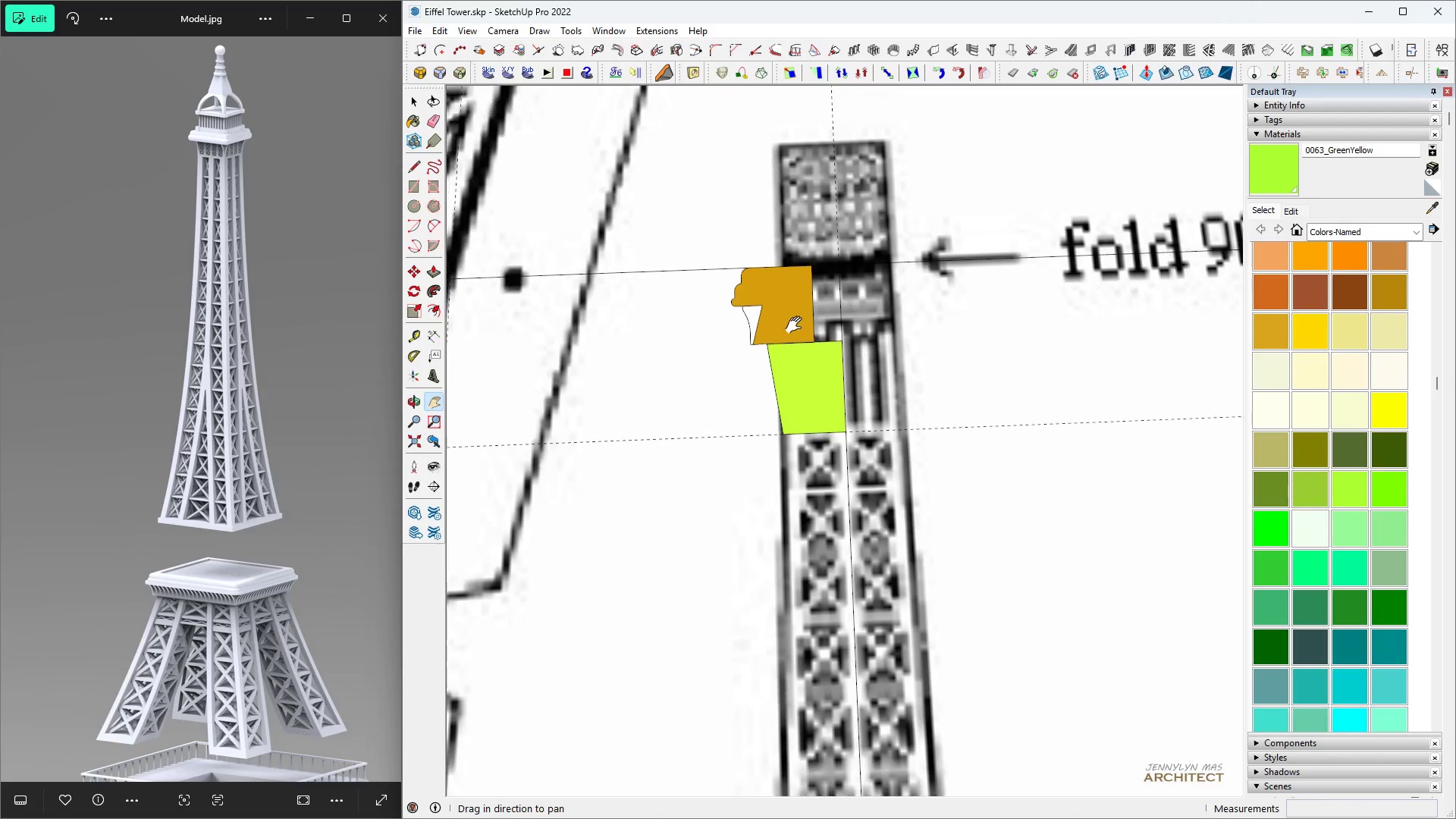 
key(Space)
 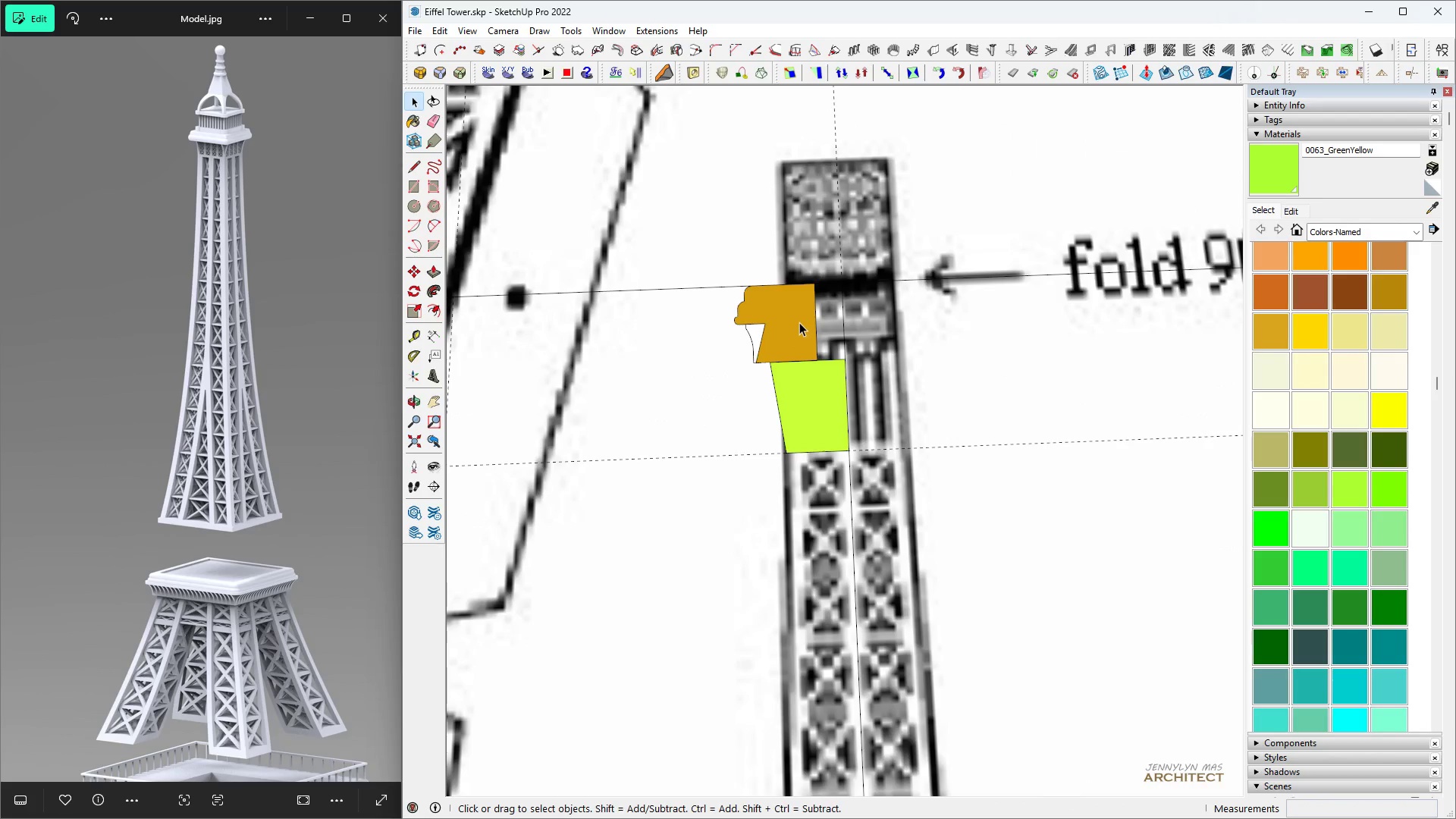 
double_click([799, 322])
 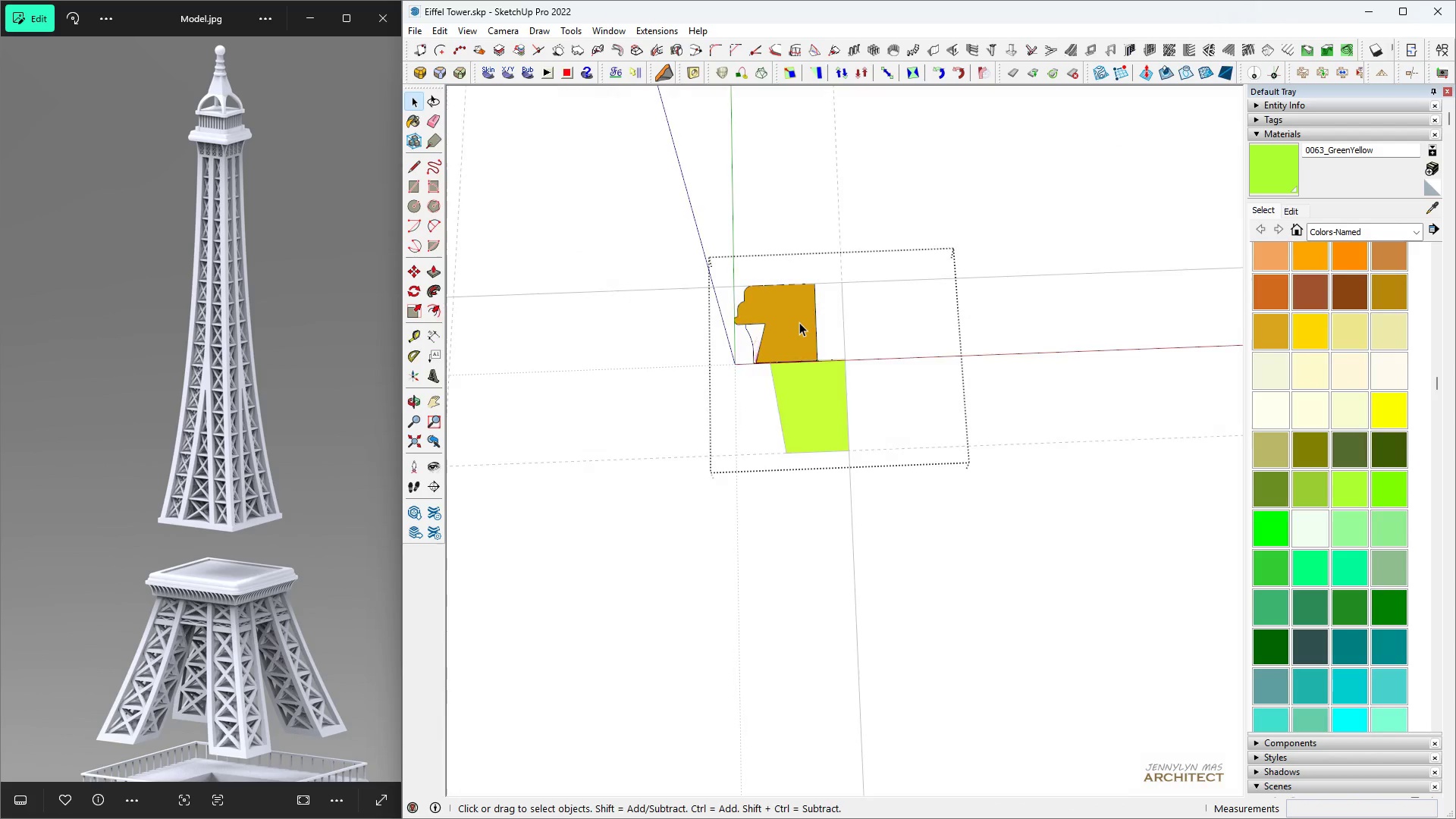 
triple_click([799, 322])
 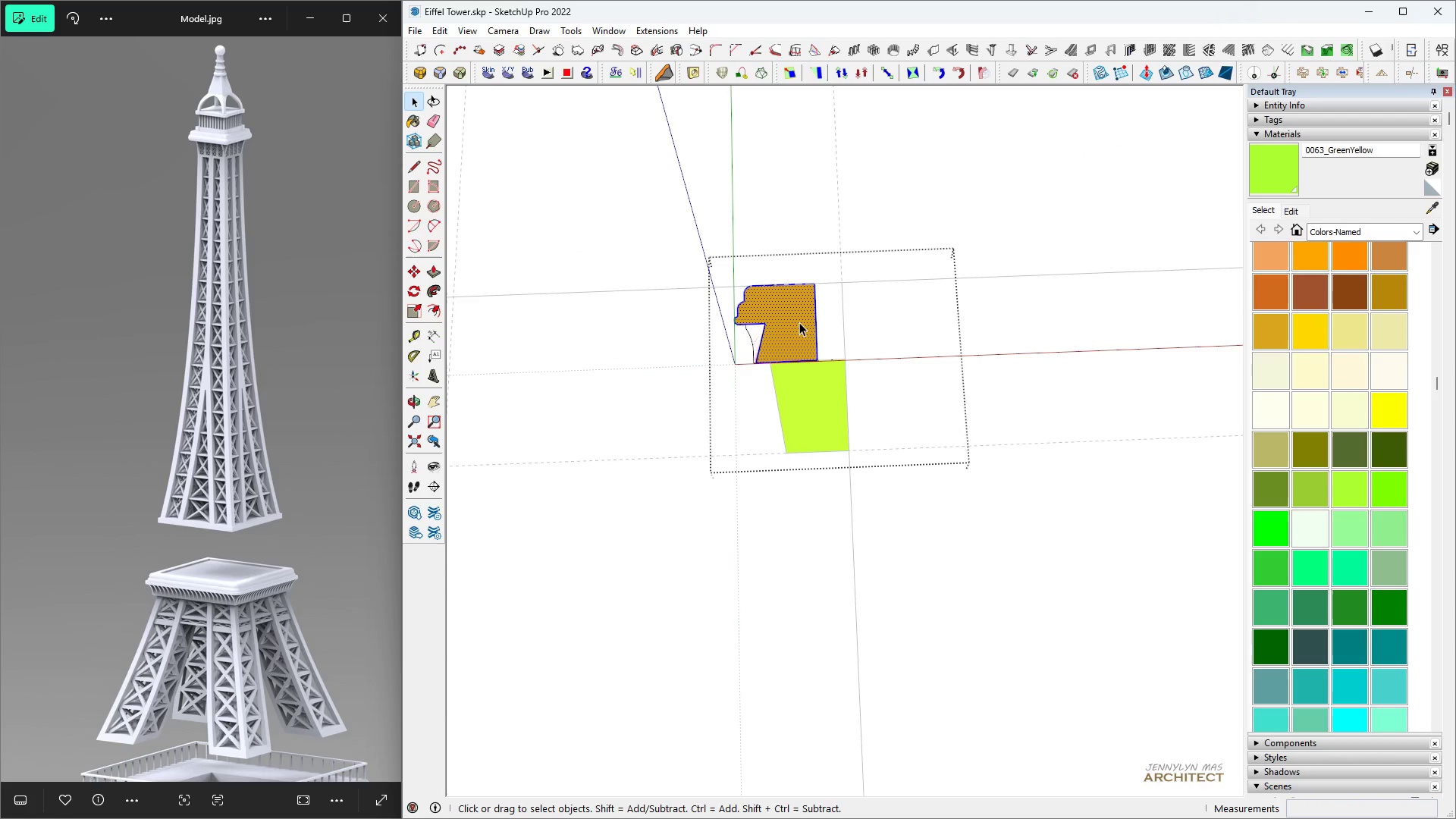 
triple_click([799, 322])
 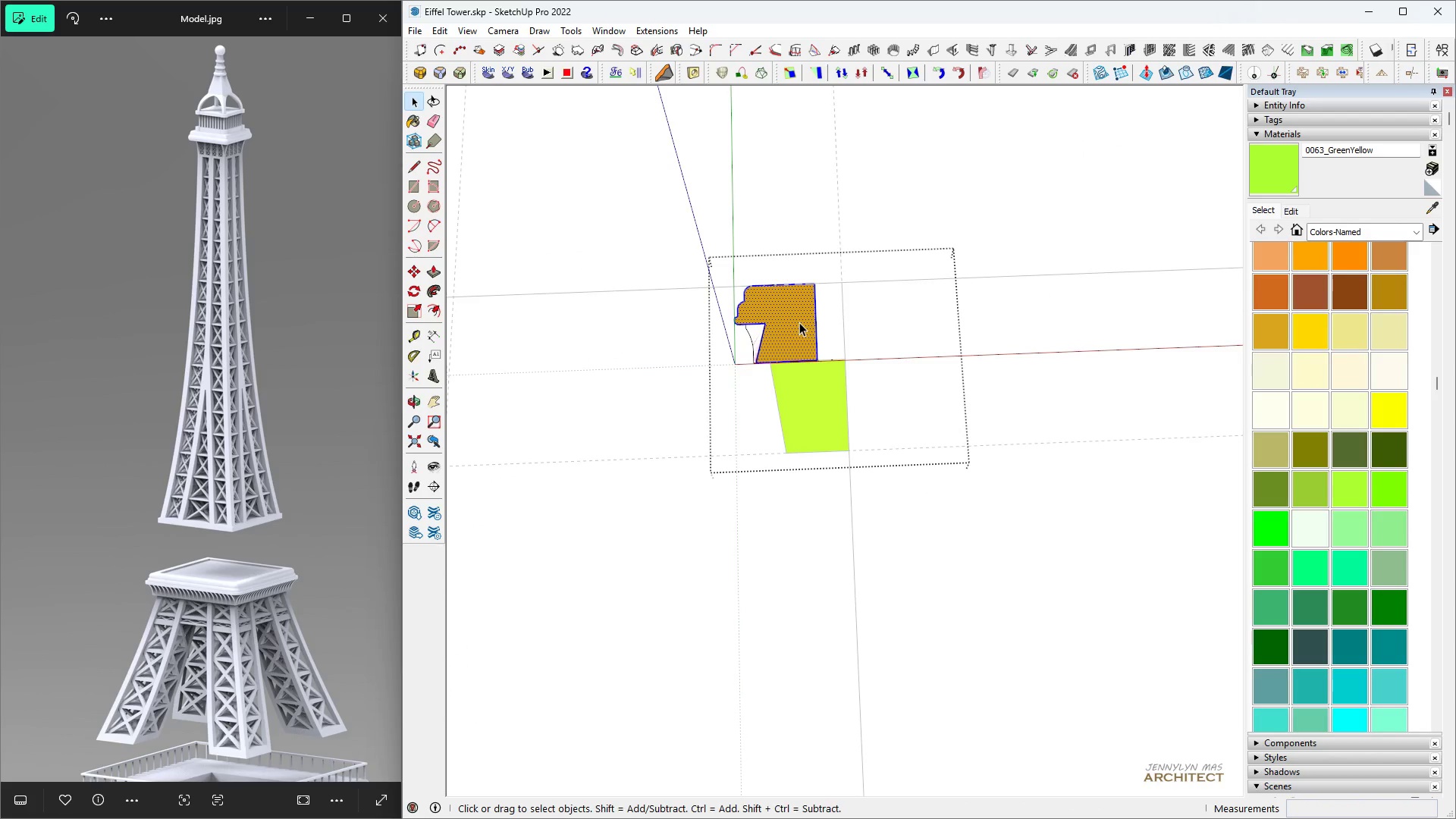 
triple_click([799, 322])
 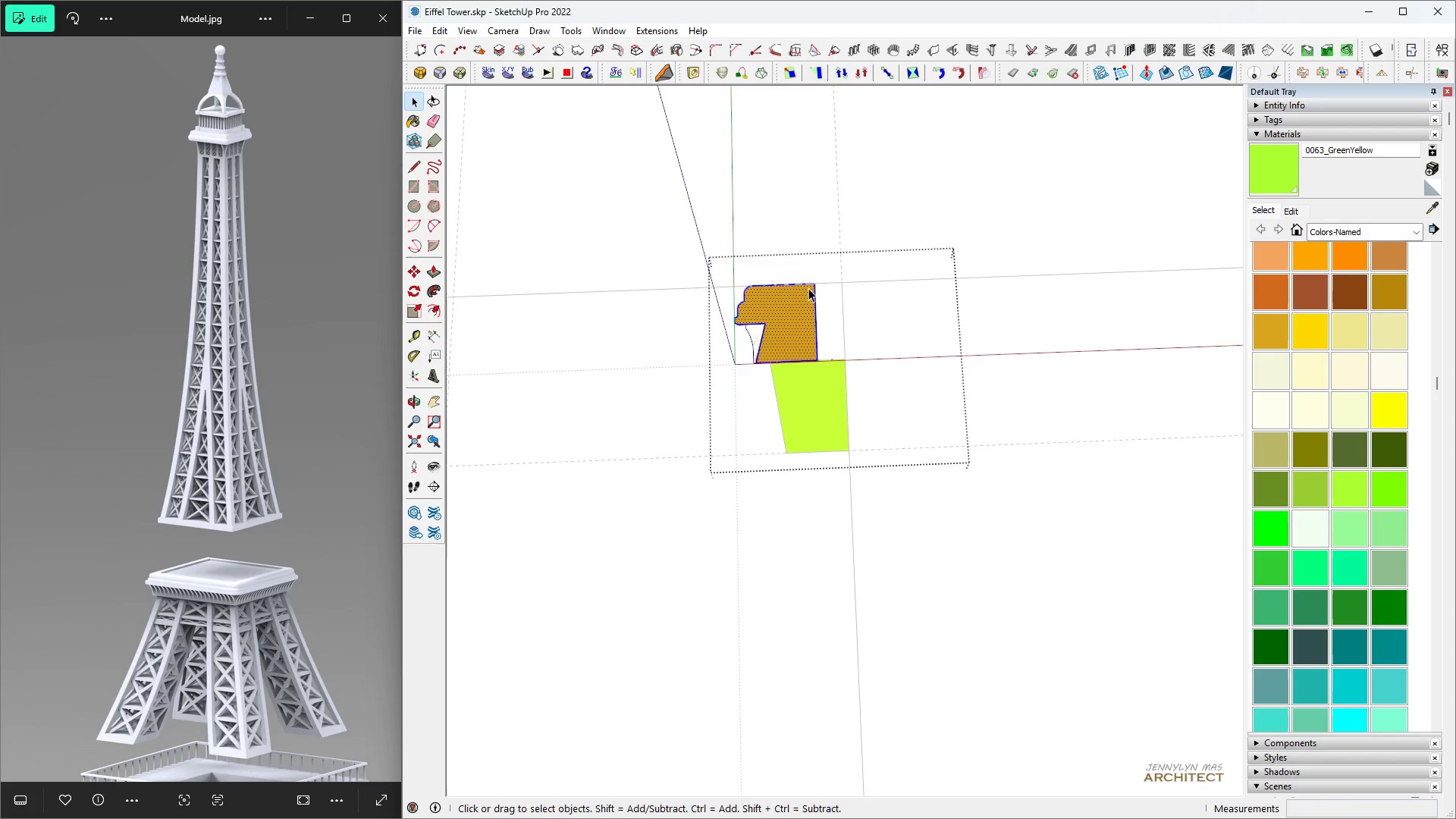 
scroll: coordinate [808, 288], scroll_direction: up, amount: 6.0
 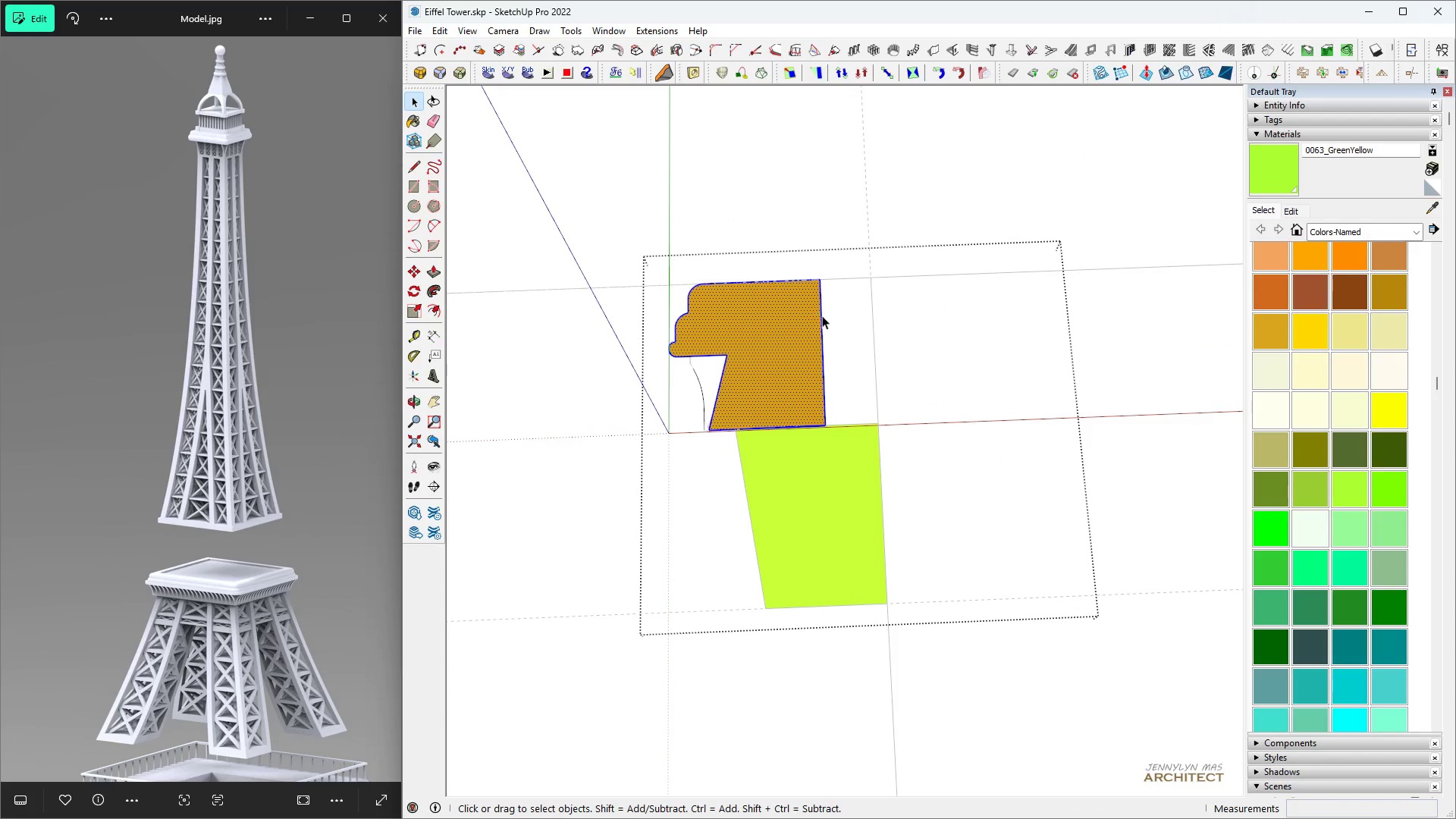 
key(Space)
 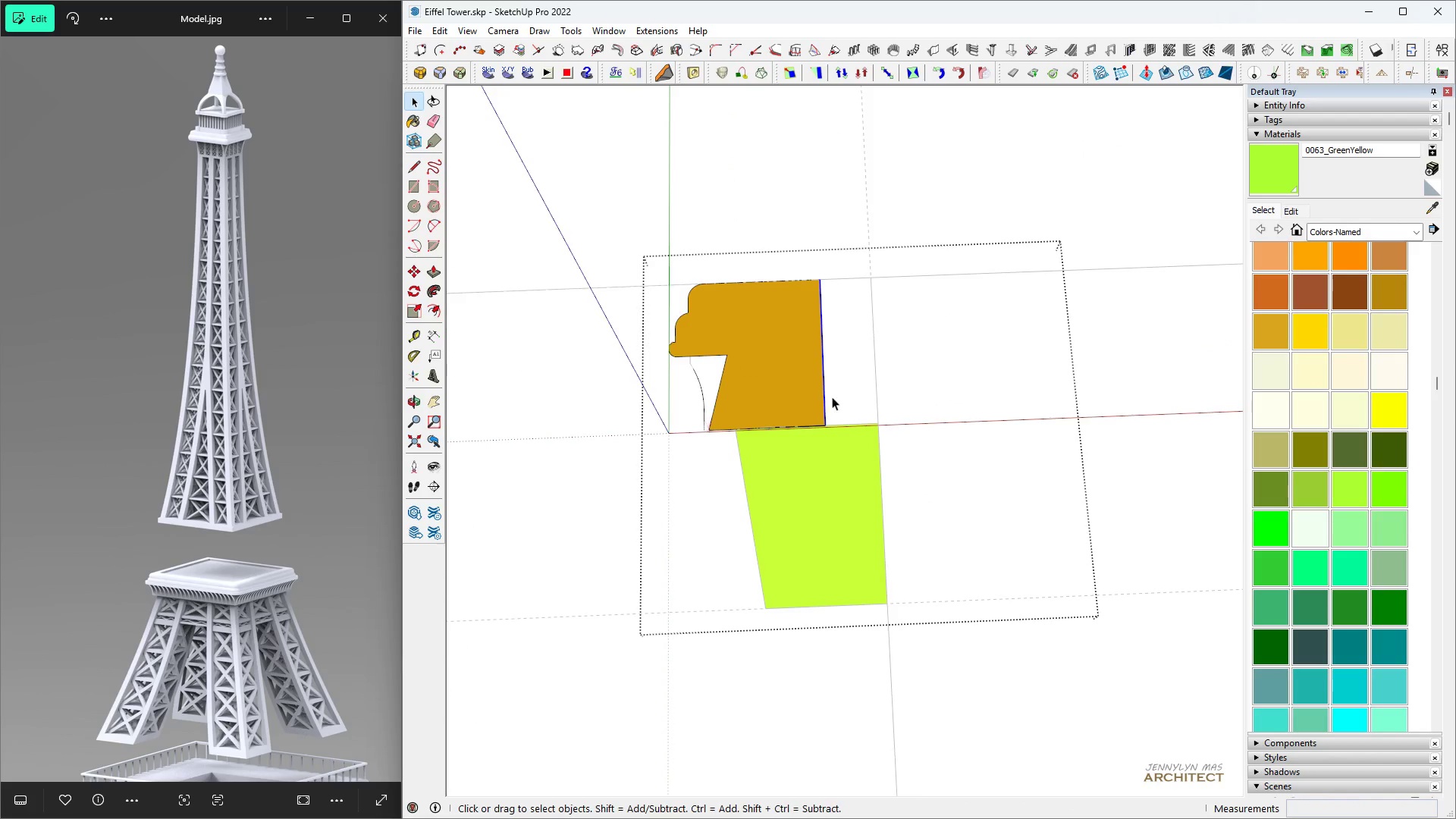 
scroll: coordinate [837, 413], scroll_direction: up, amount: 4.0
 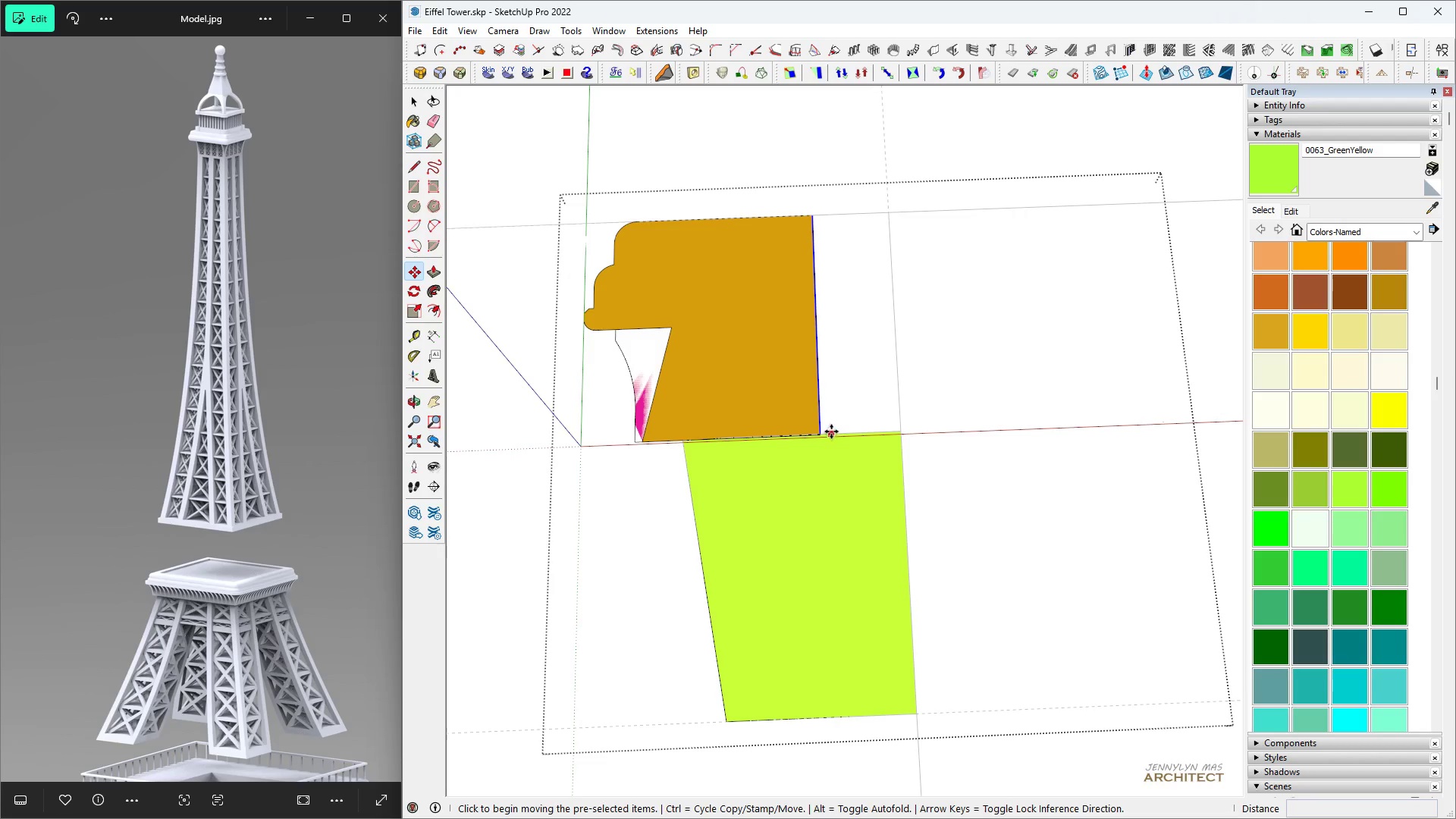 
key(M)
 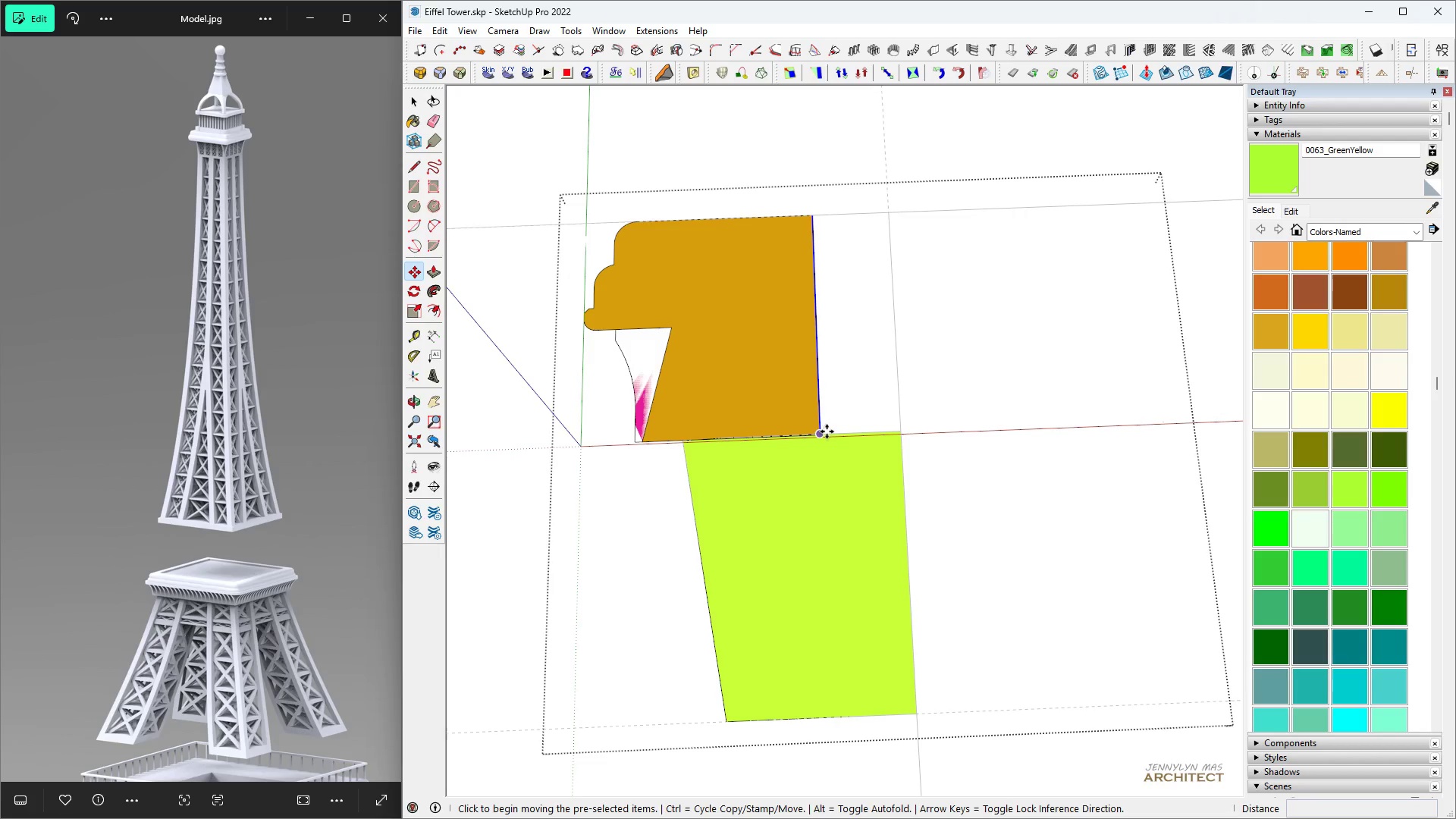 
left_click([826, 431])
 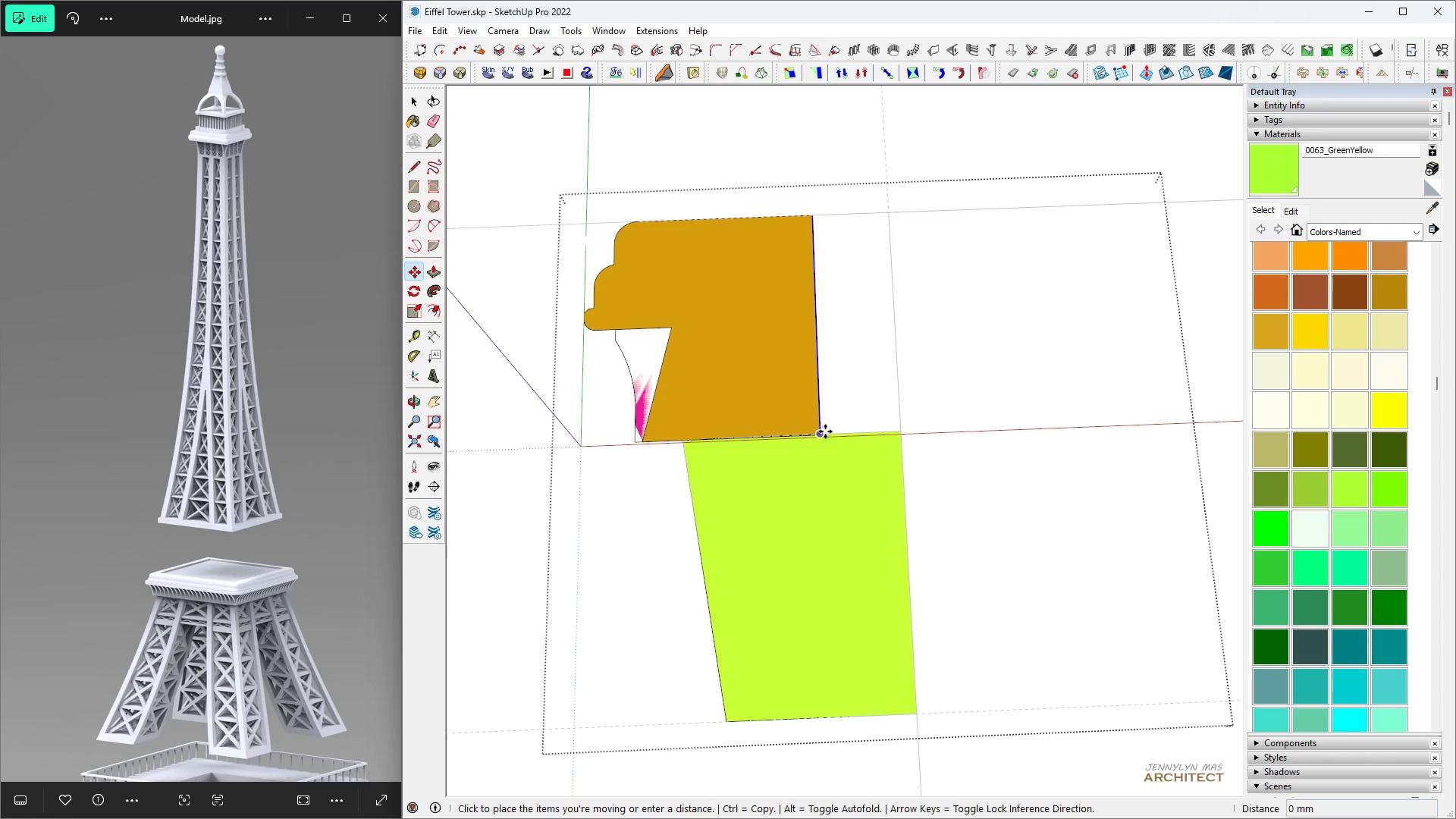 
scroll: coordinate [828, 432], scroll_direction: up, amount: 13.0
 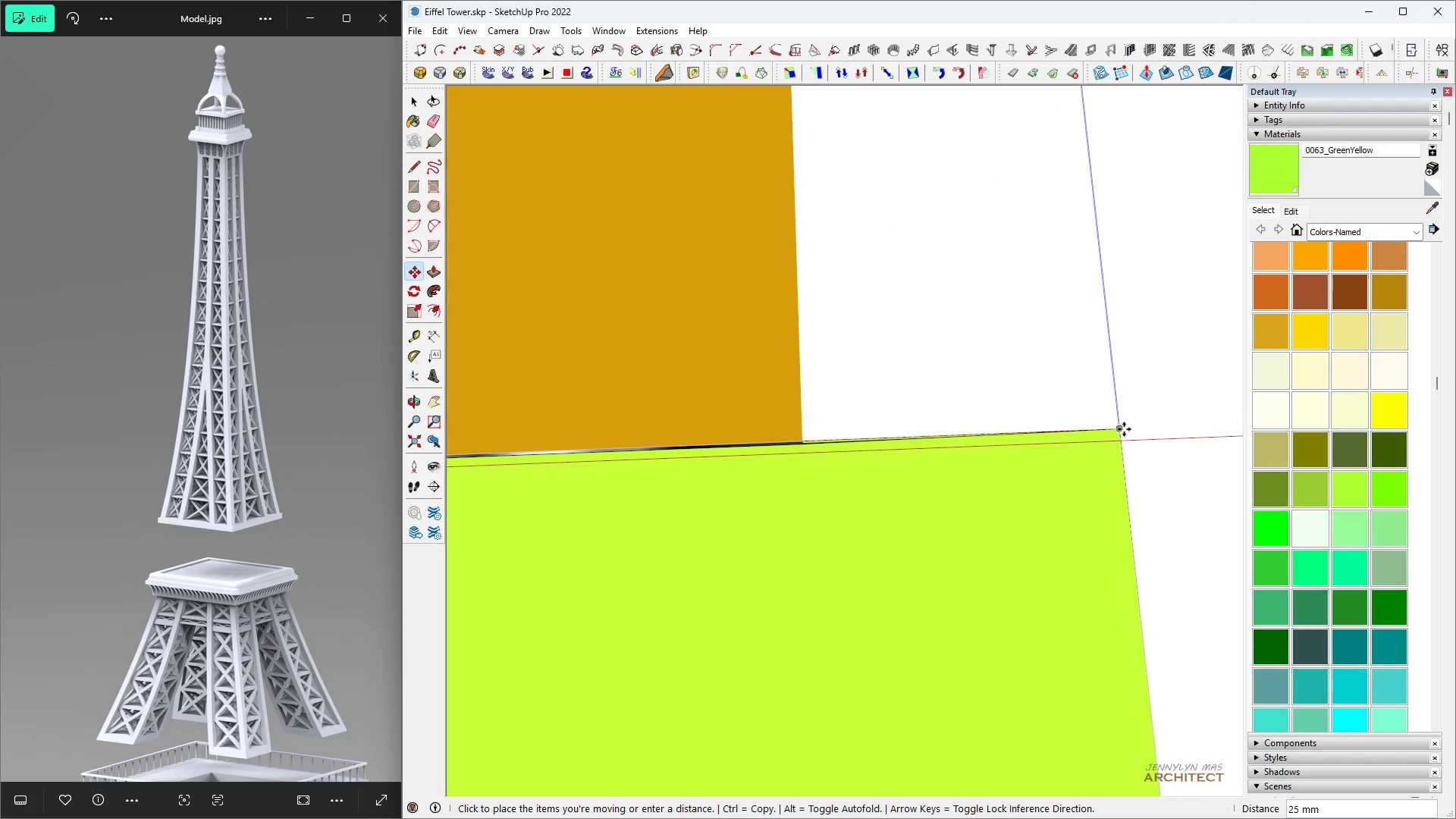 
left_click([1125, 429])
 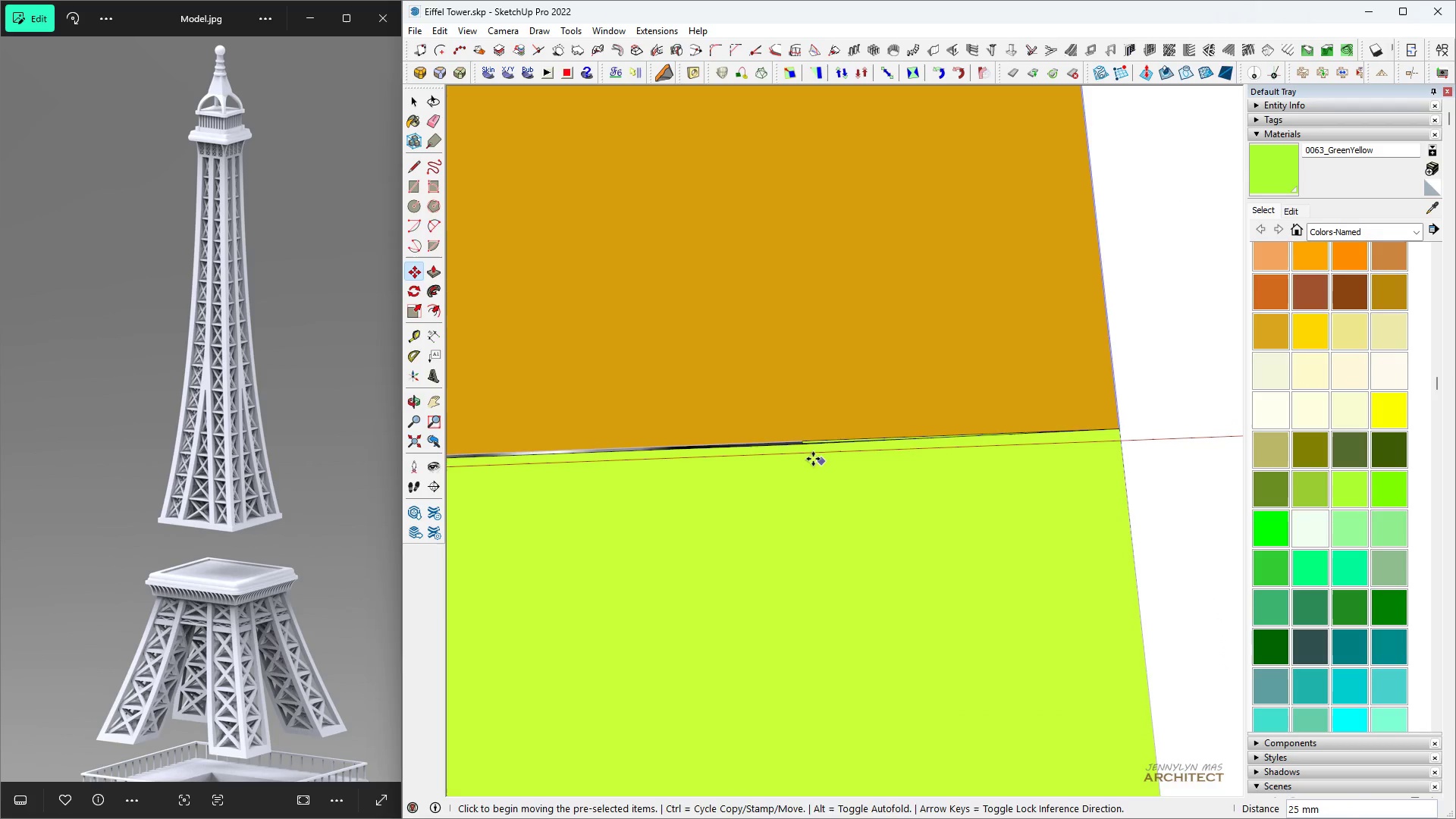 
key(Space)
 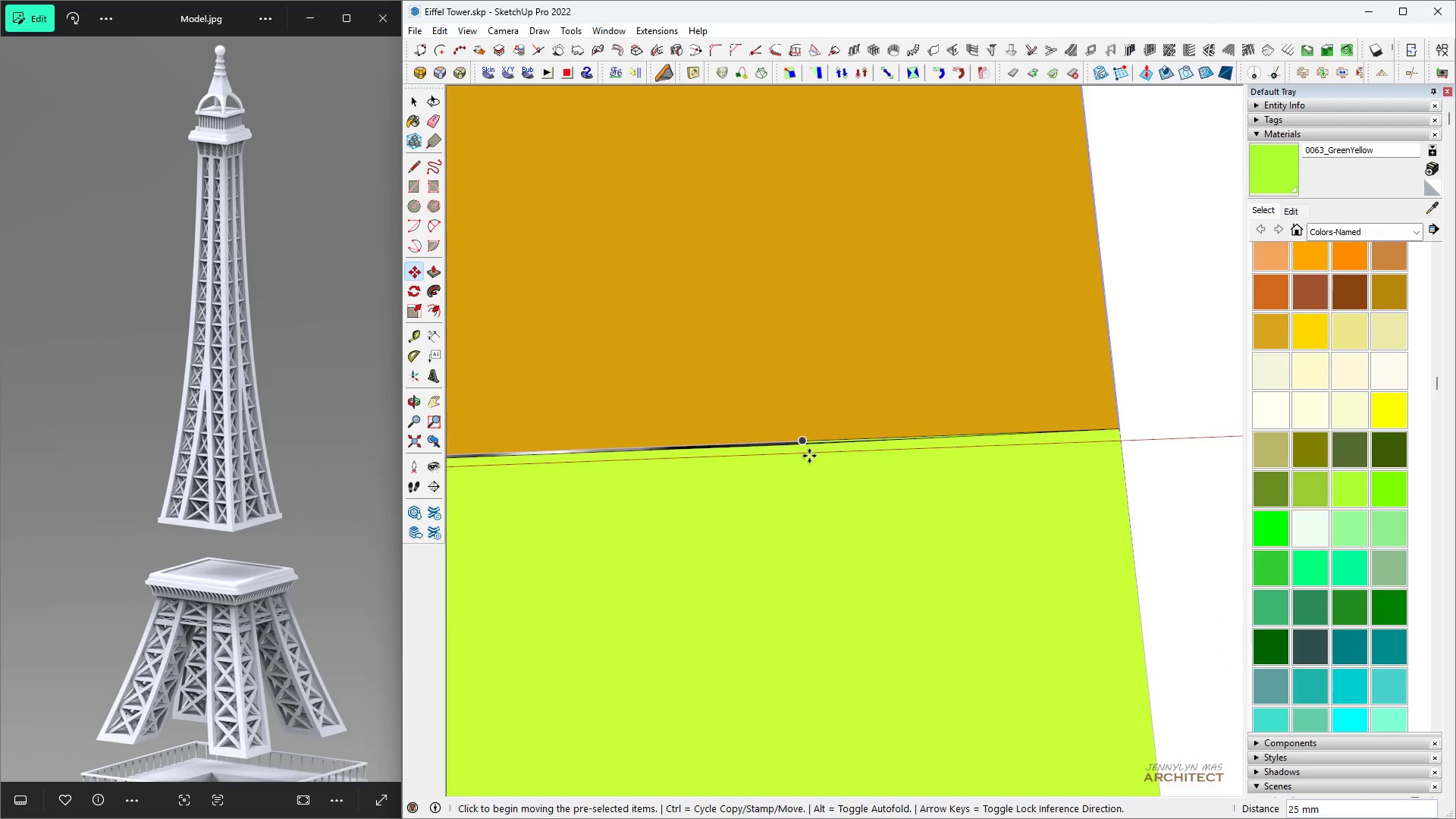 
scroll: coordinate [808, 453], scroll_direction: down, amount: 5.0
 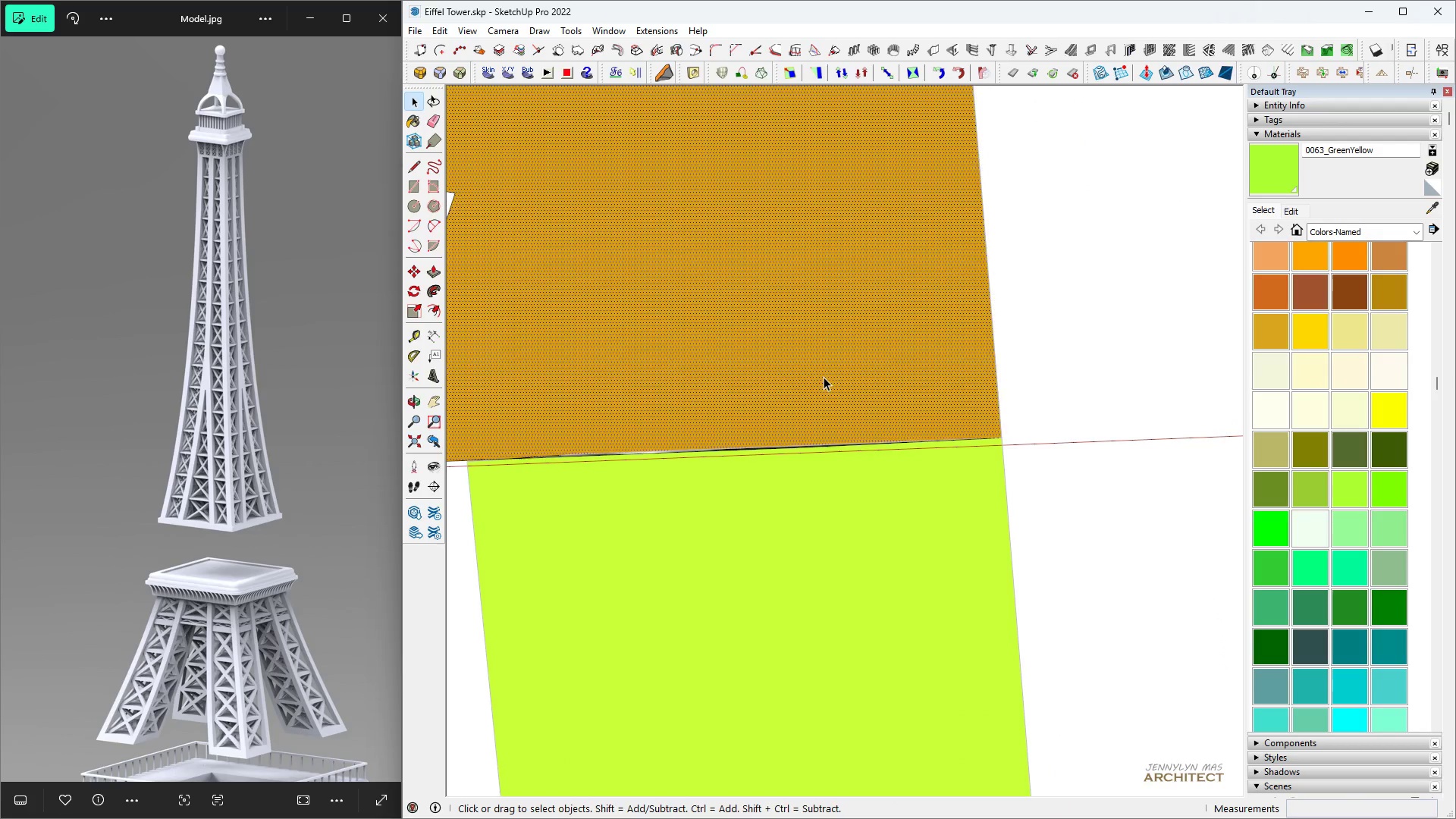 
double_click([824, 377])
 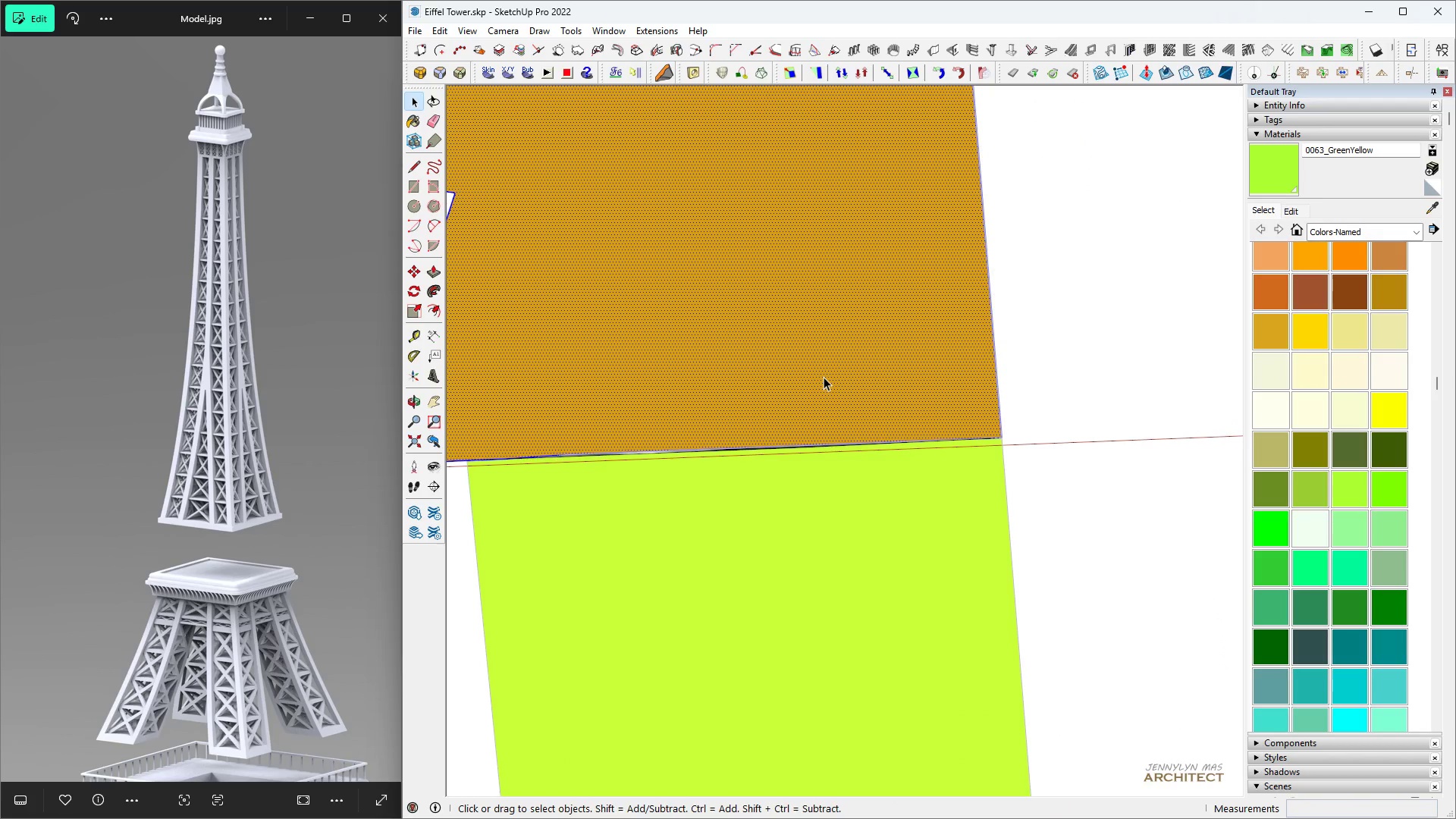 
triple_click([824, 377])
 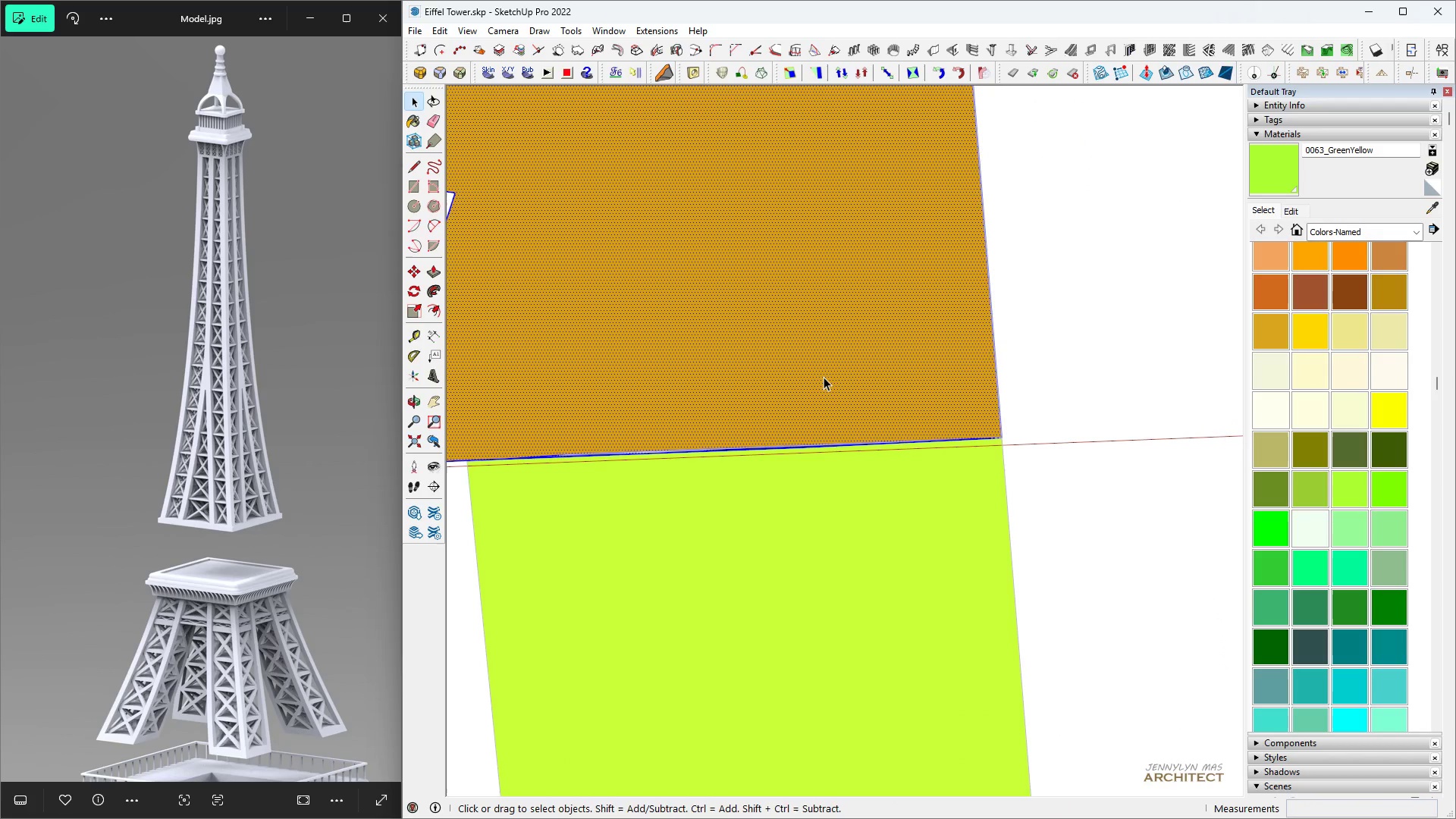 
triple_click([824, 377])
 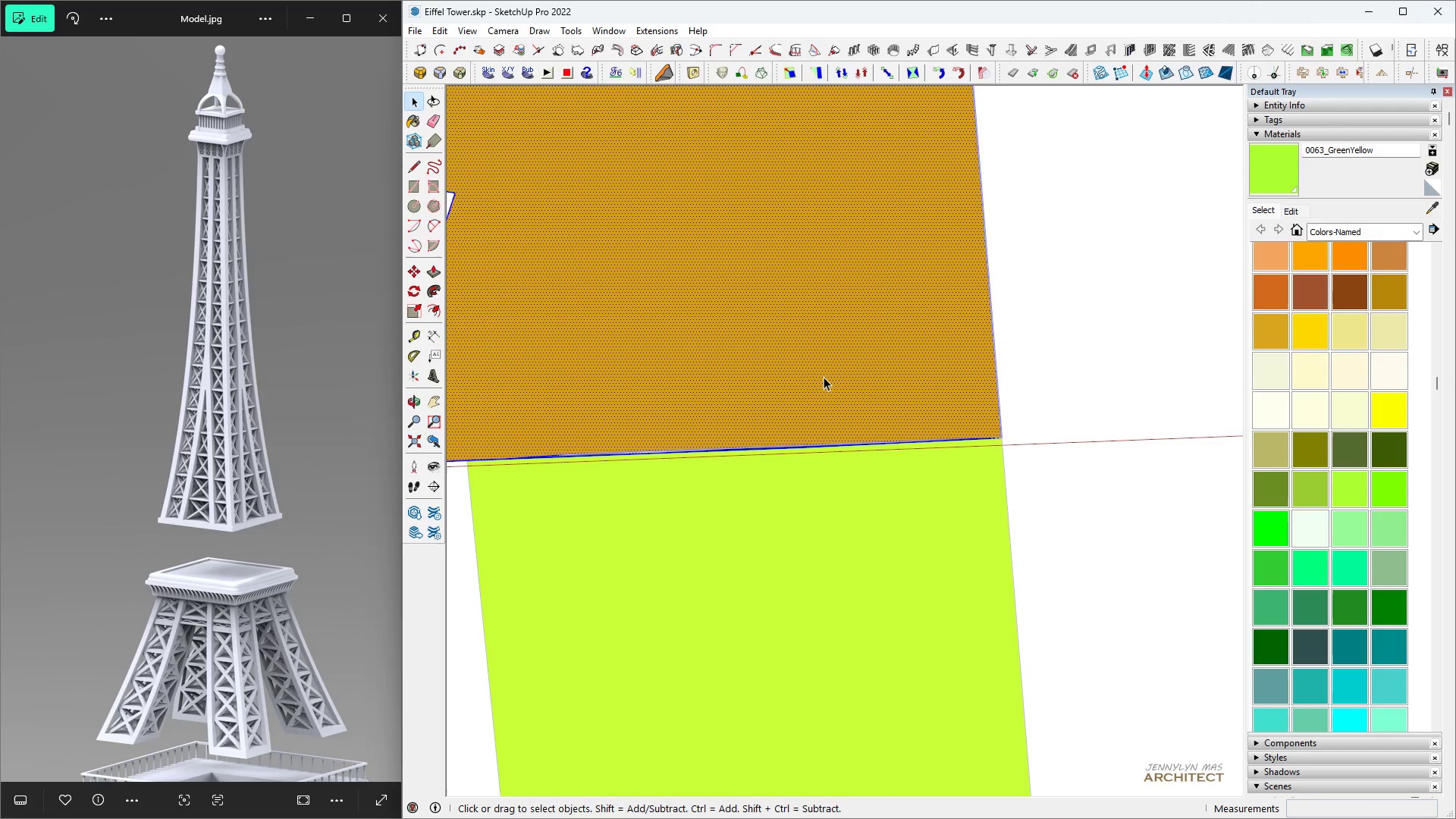 
scroll: coordinate [811, 378], scroll_direction: down, amount: 6.0
 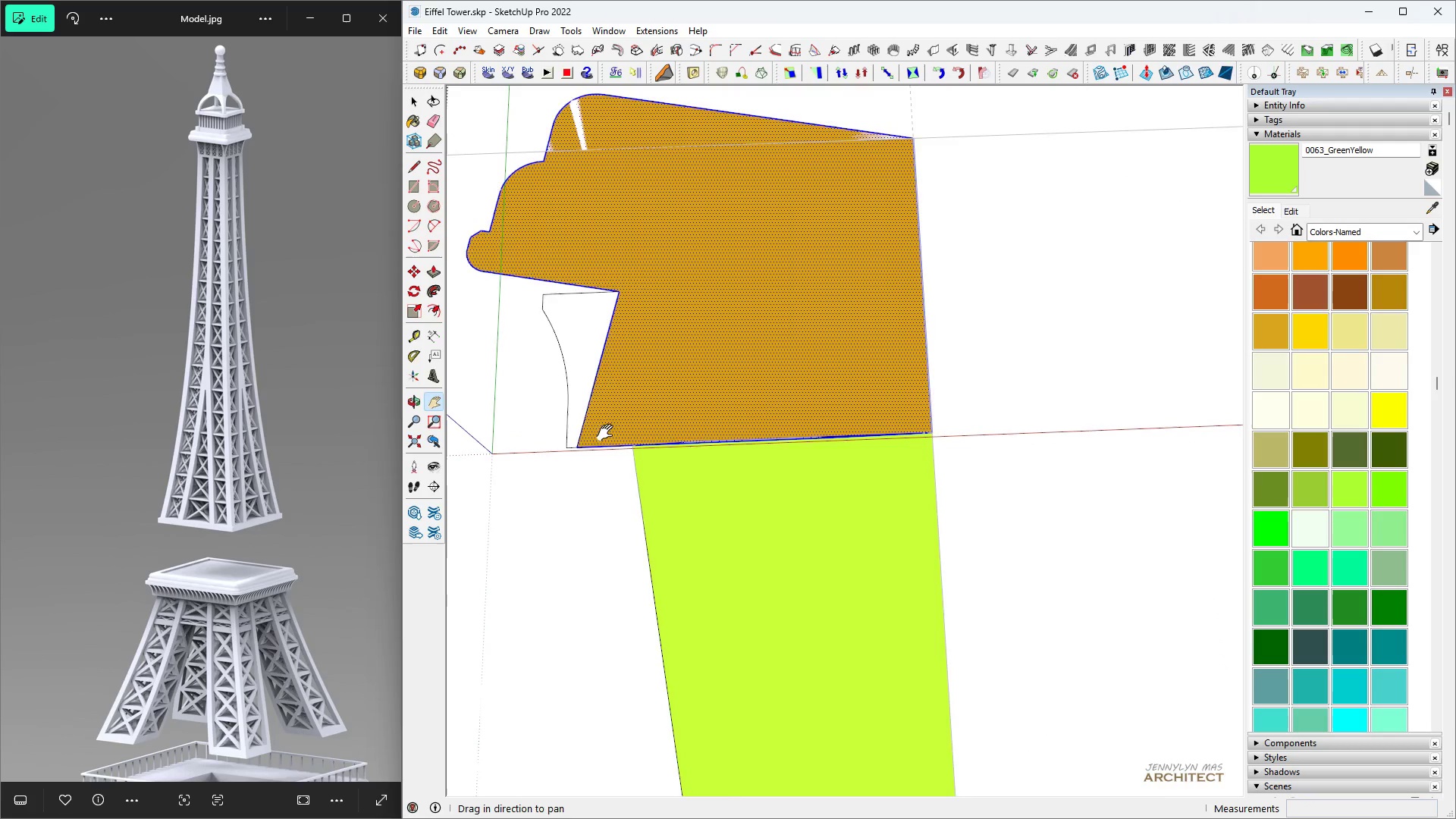 
key(H)
 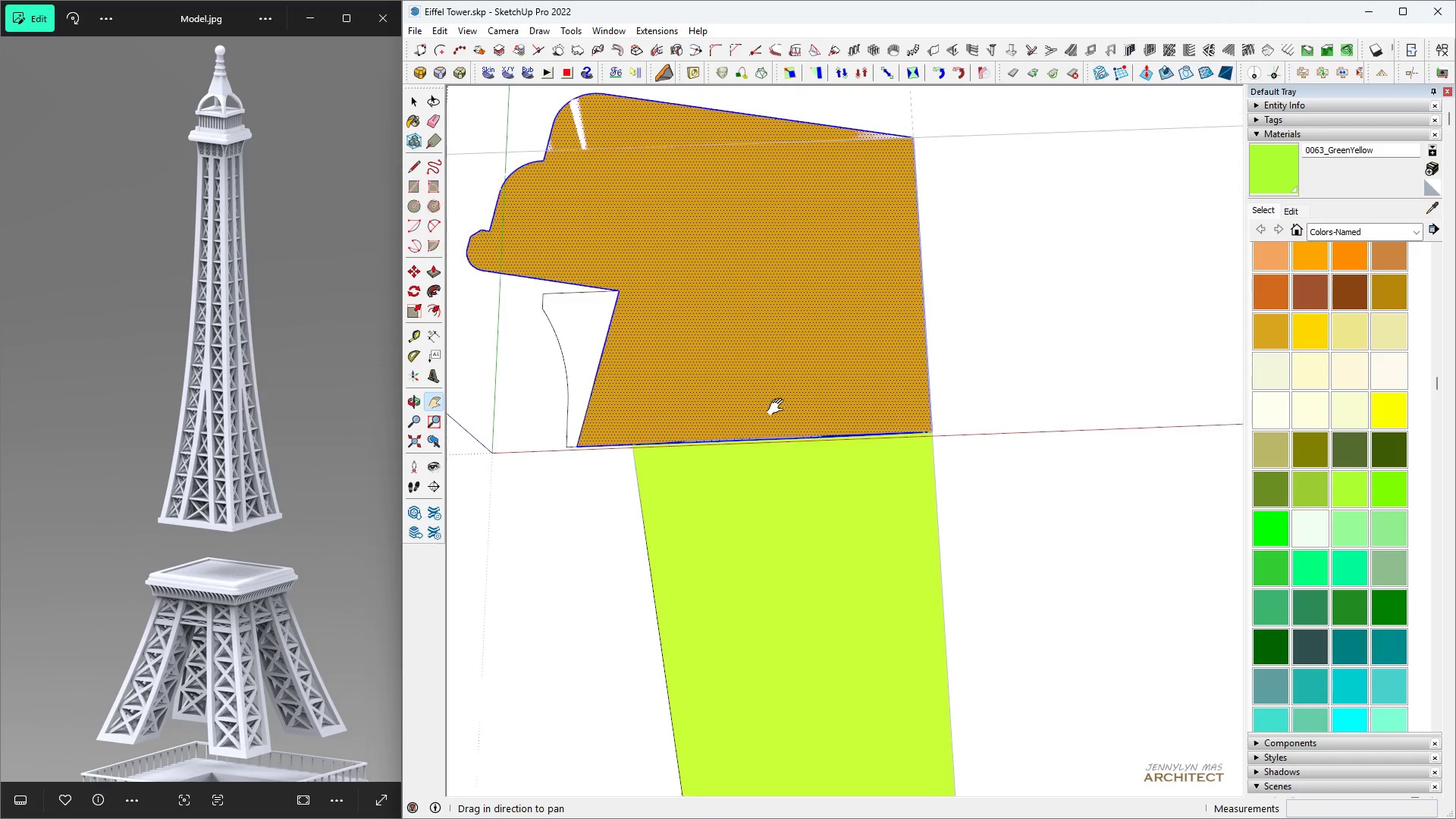 
key(Space)
 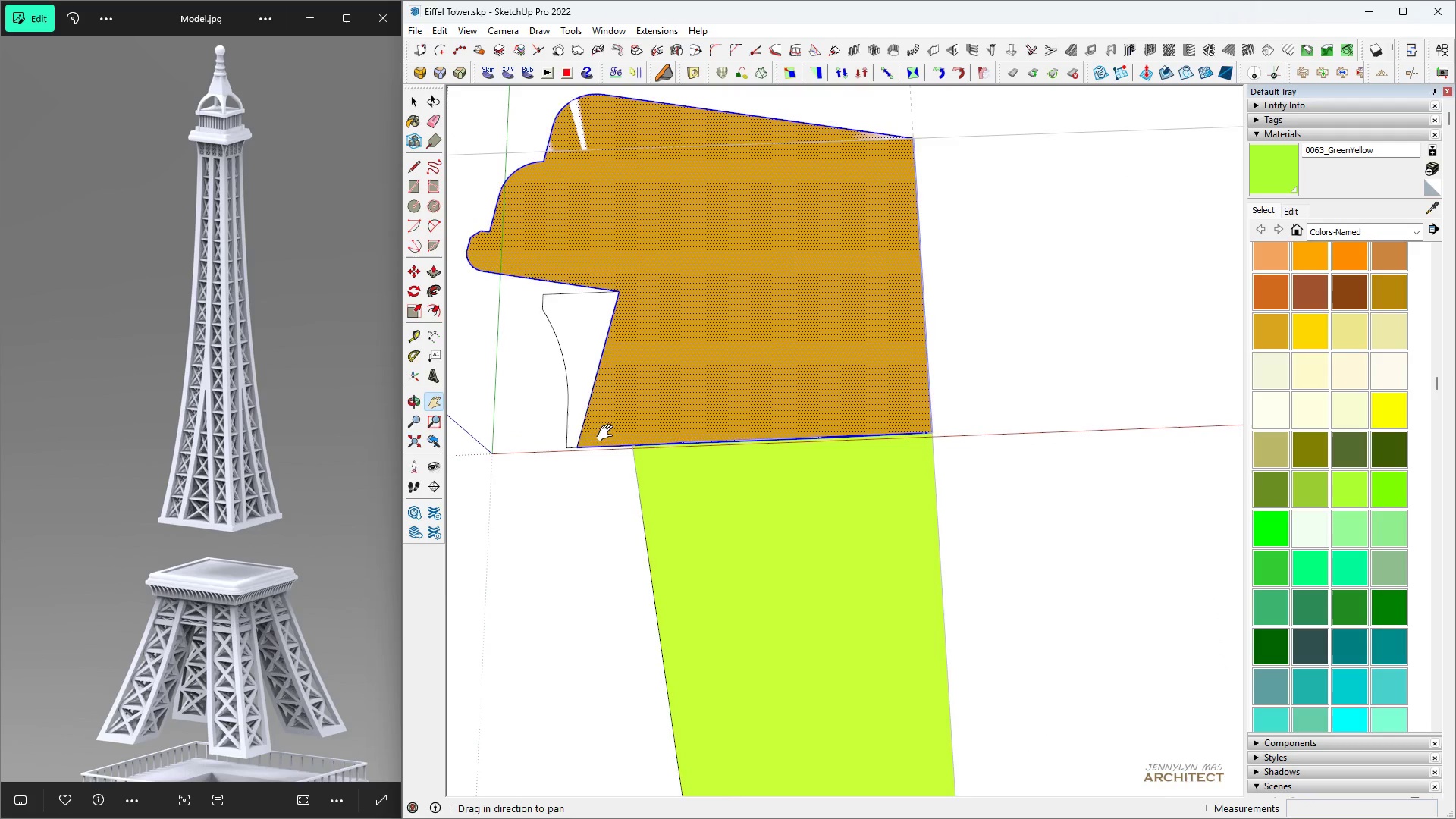 
scroll: coordinate [908, 441], scroll_direction: up, amount: 21.0
 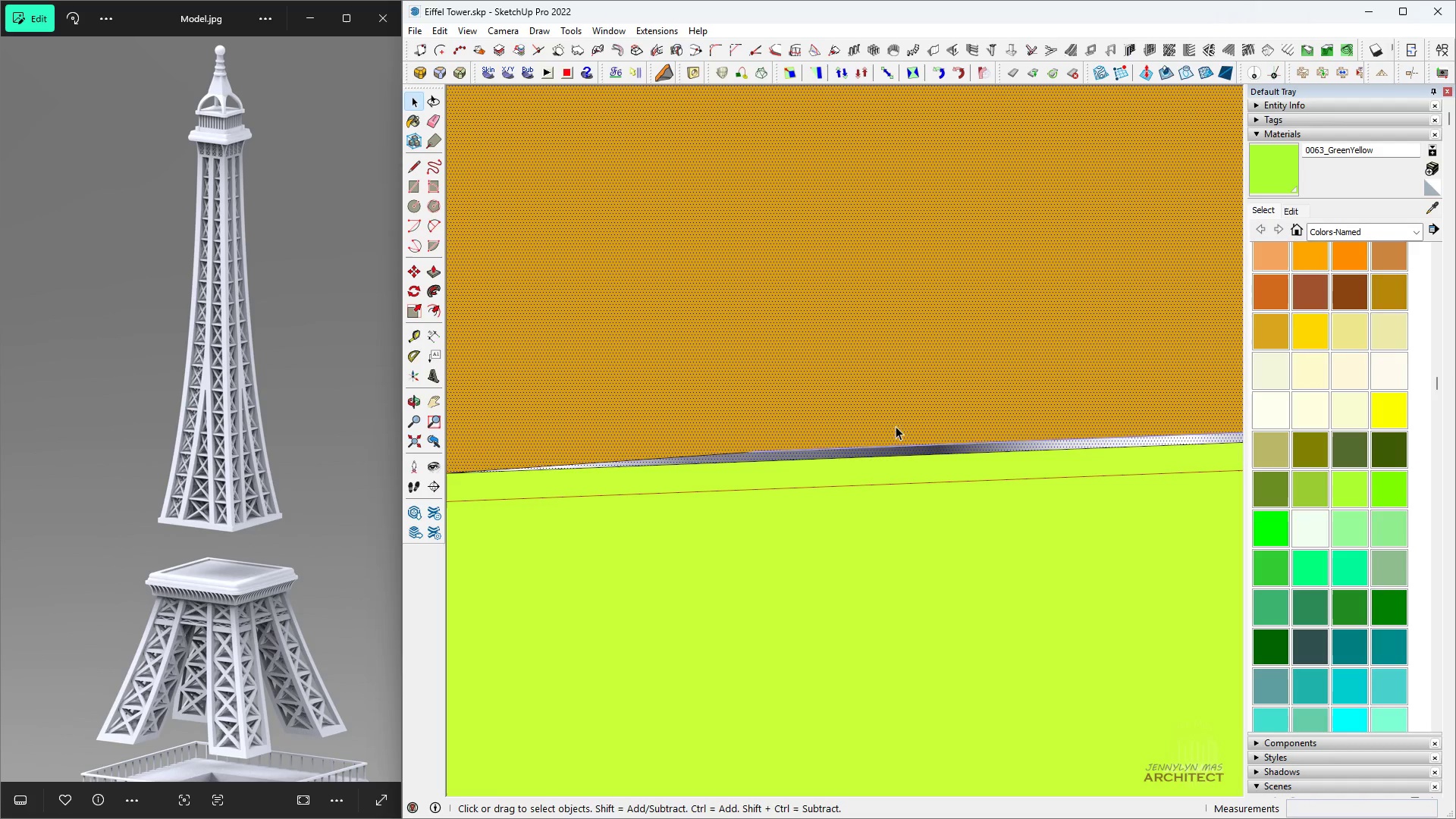 
key(Delete)
 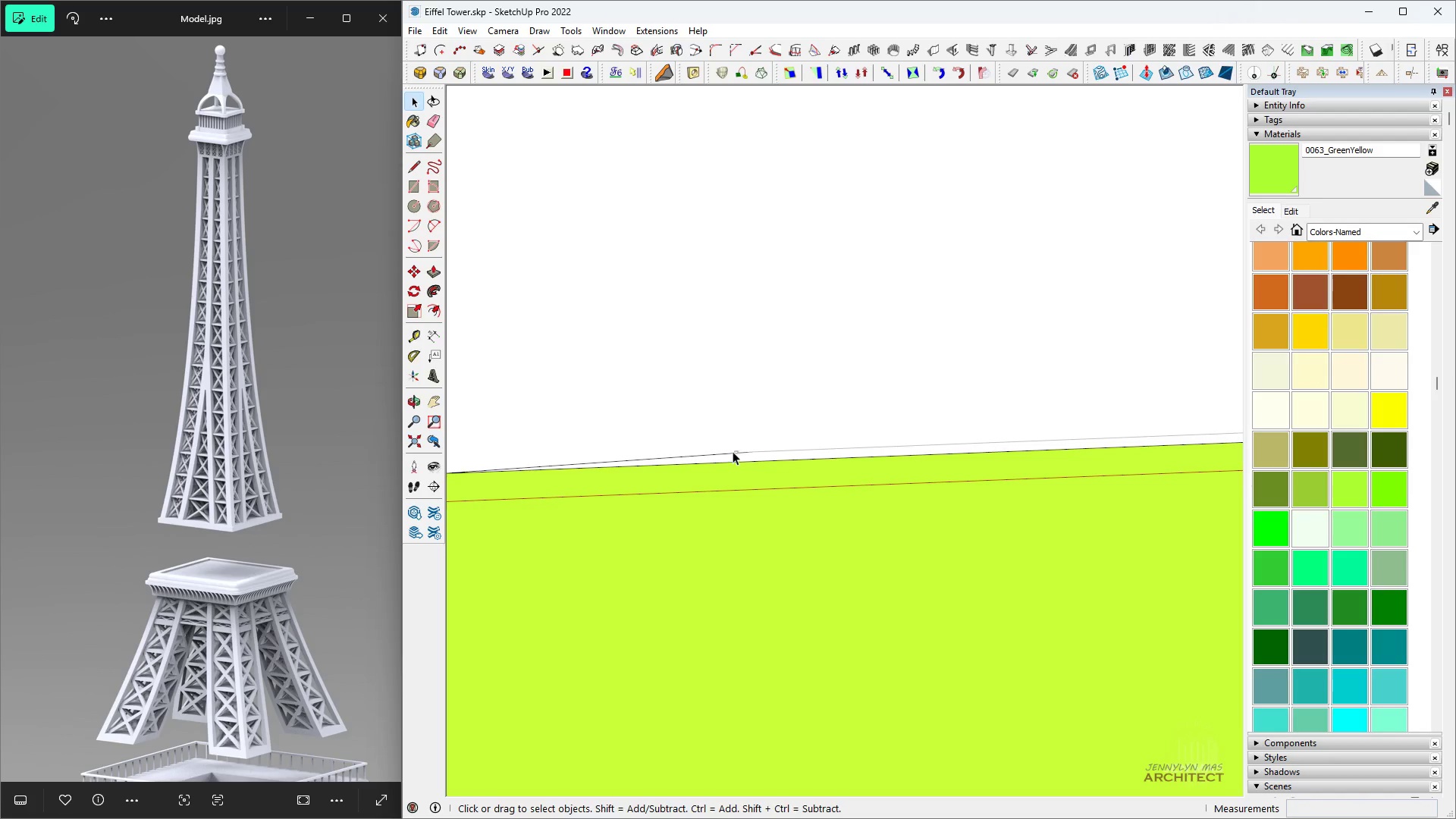 
key(Delete)
 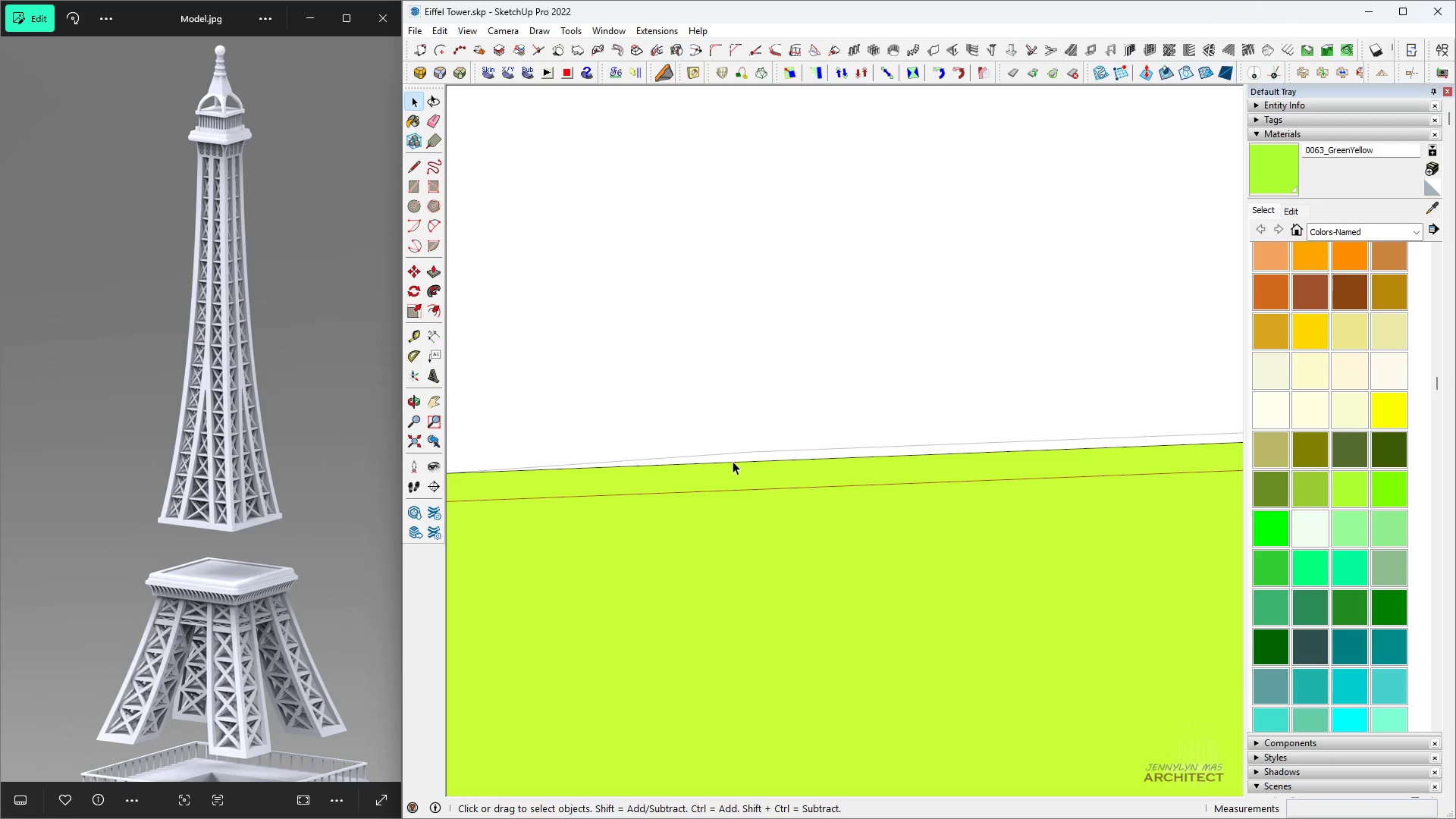 
scroll: coordinate [699, 455], scroll_direction: down, amount: 12.0
 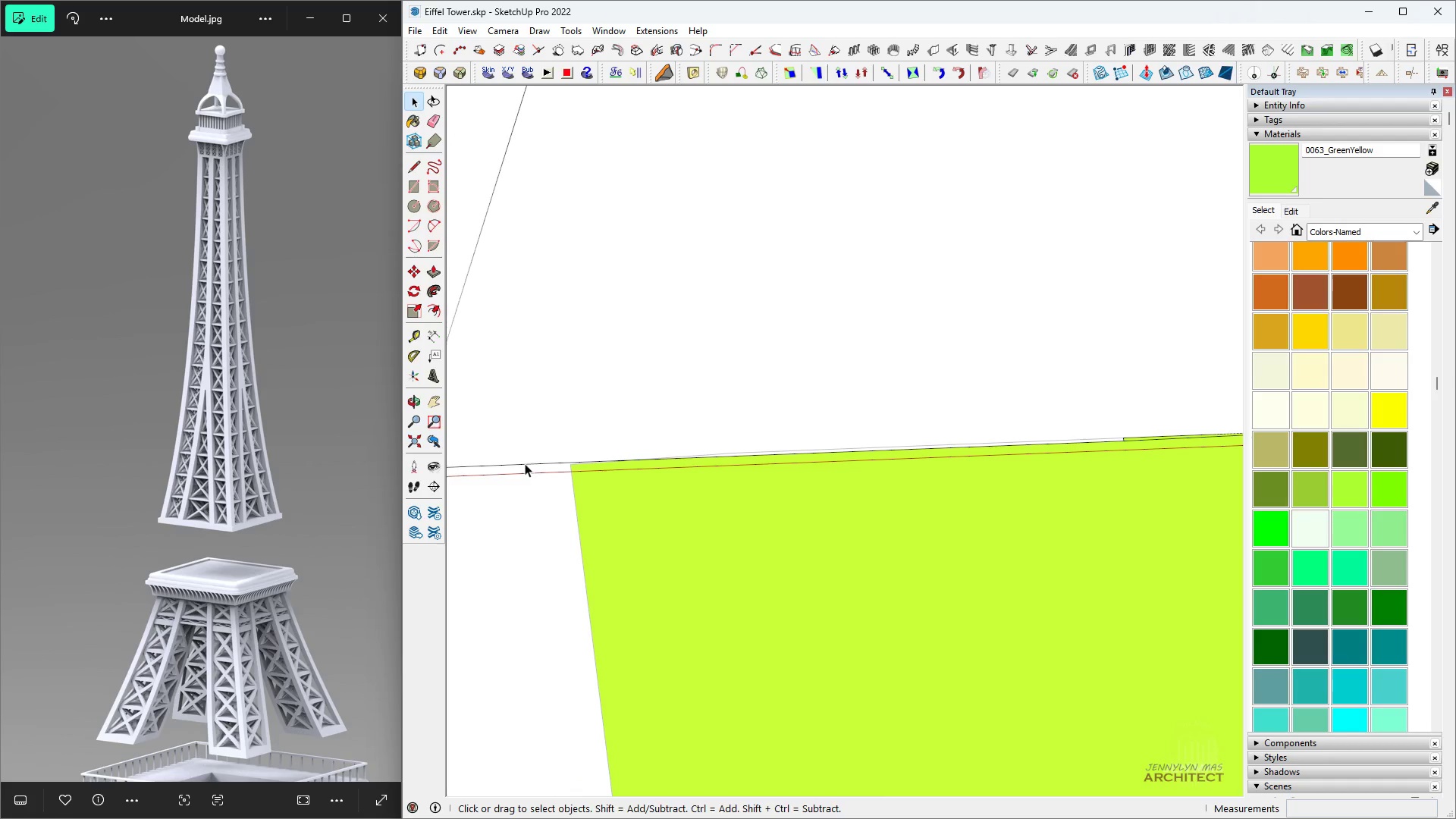 
double_click([525, 463])
 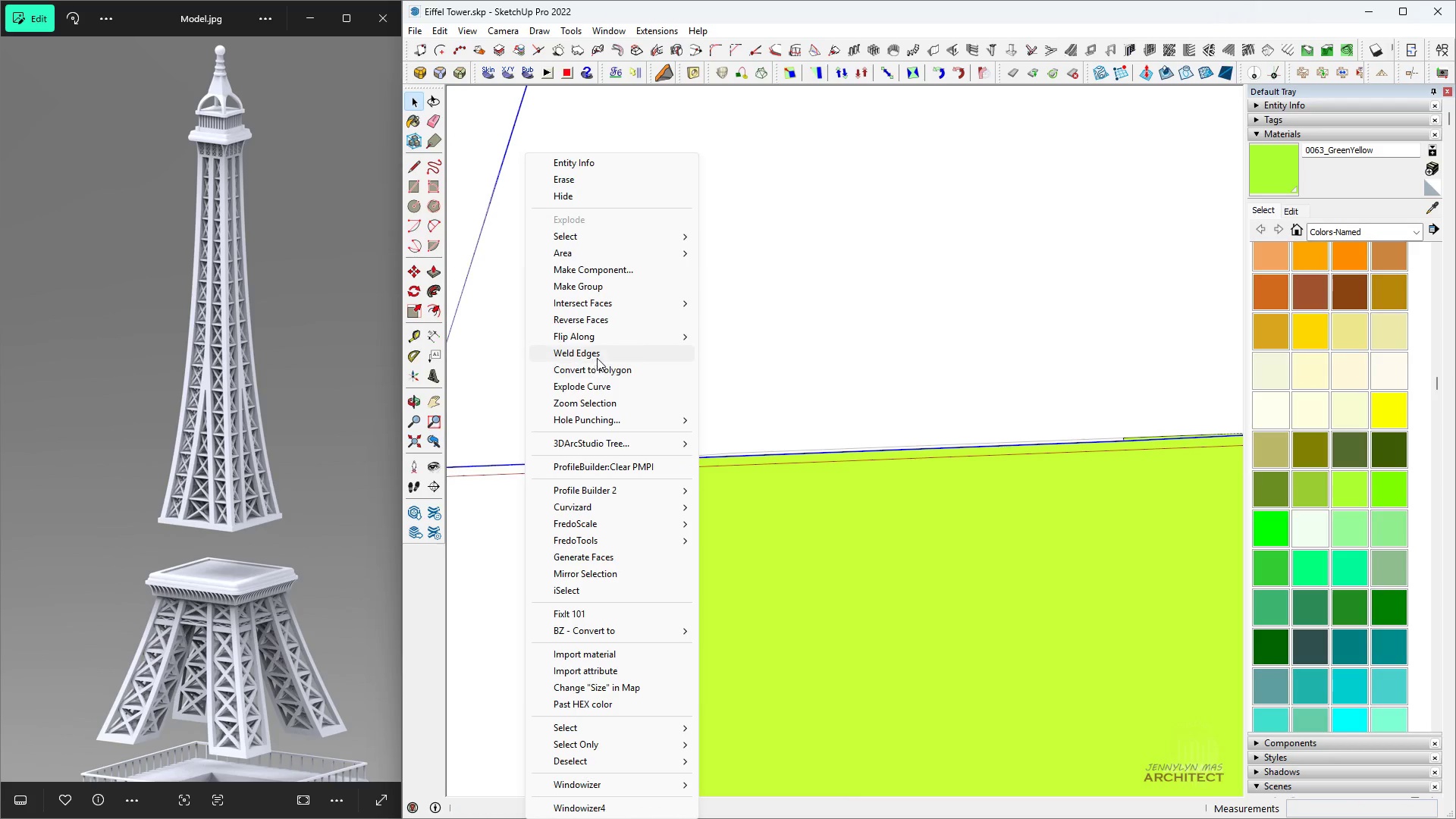 
left_click([598, 355])
 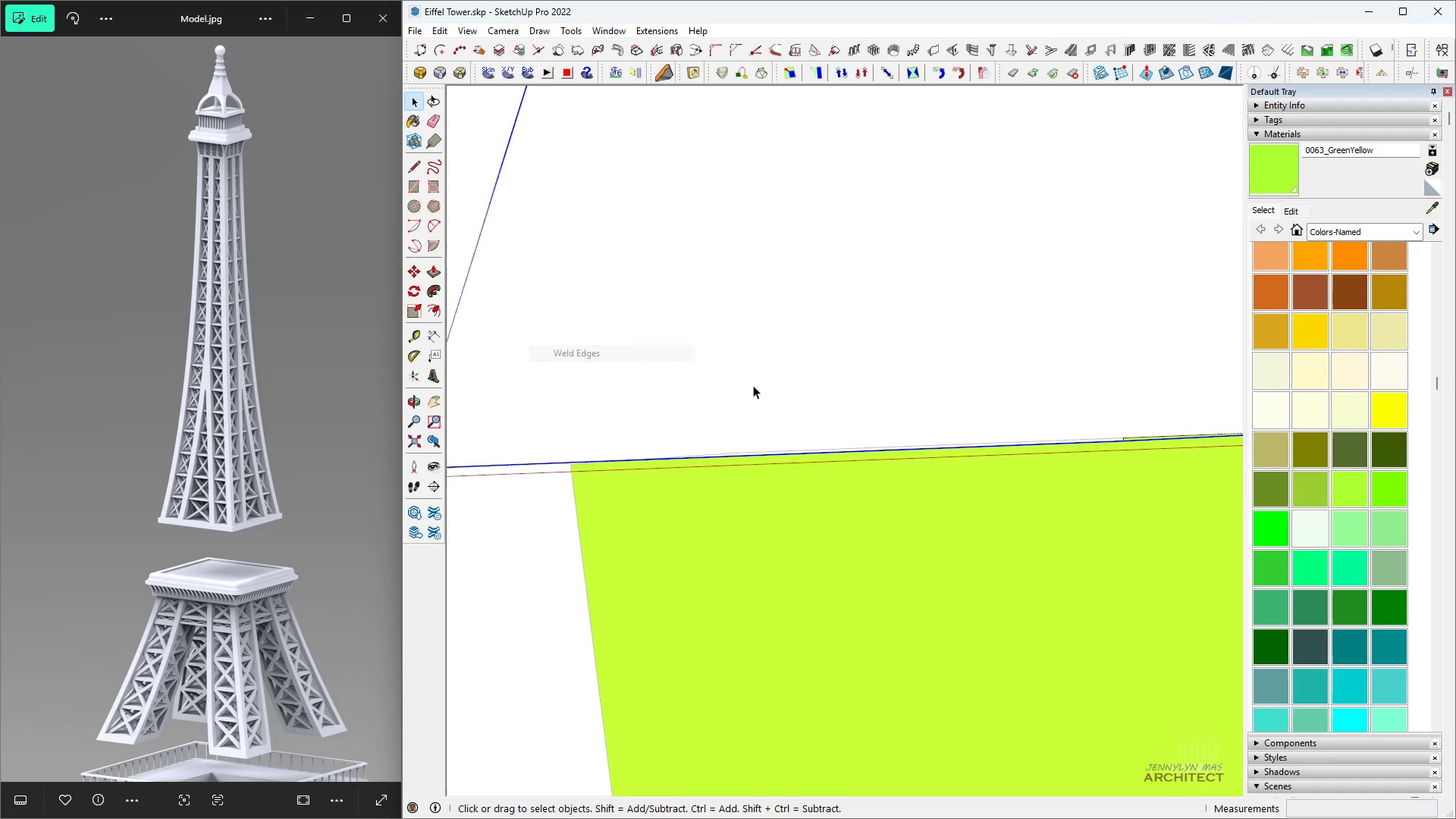 
scroll: coordinate [739, 405], scroll_direction: down, amount: 5.0
 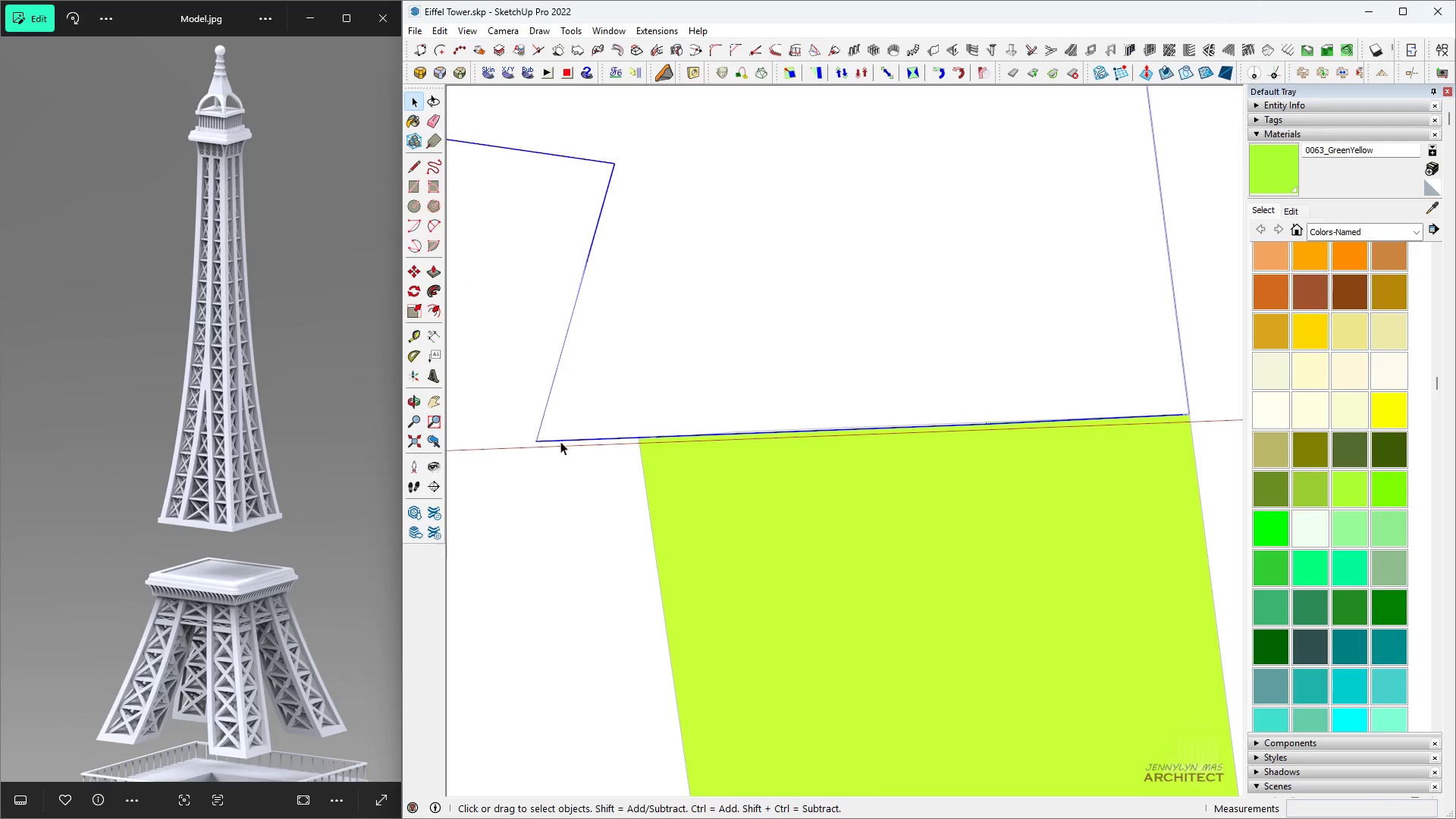 
key(Space)
 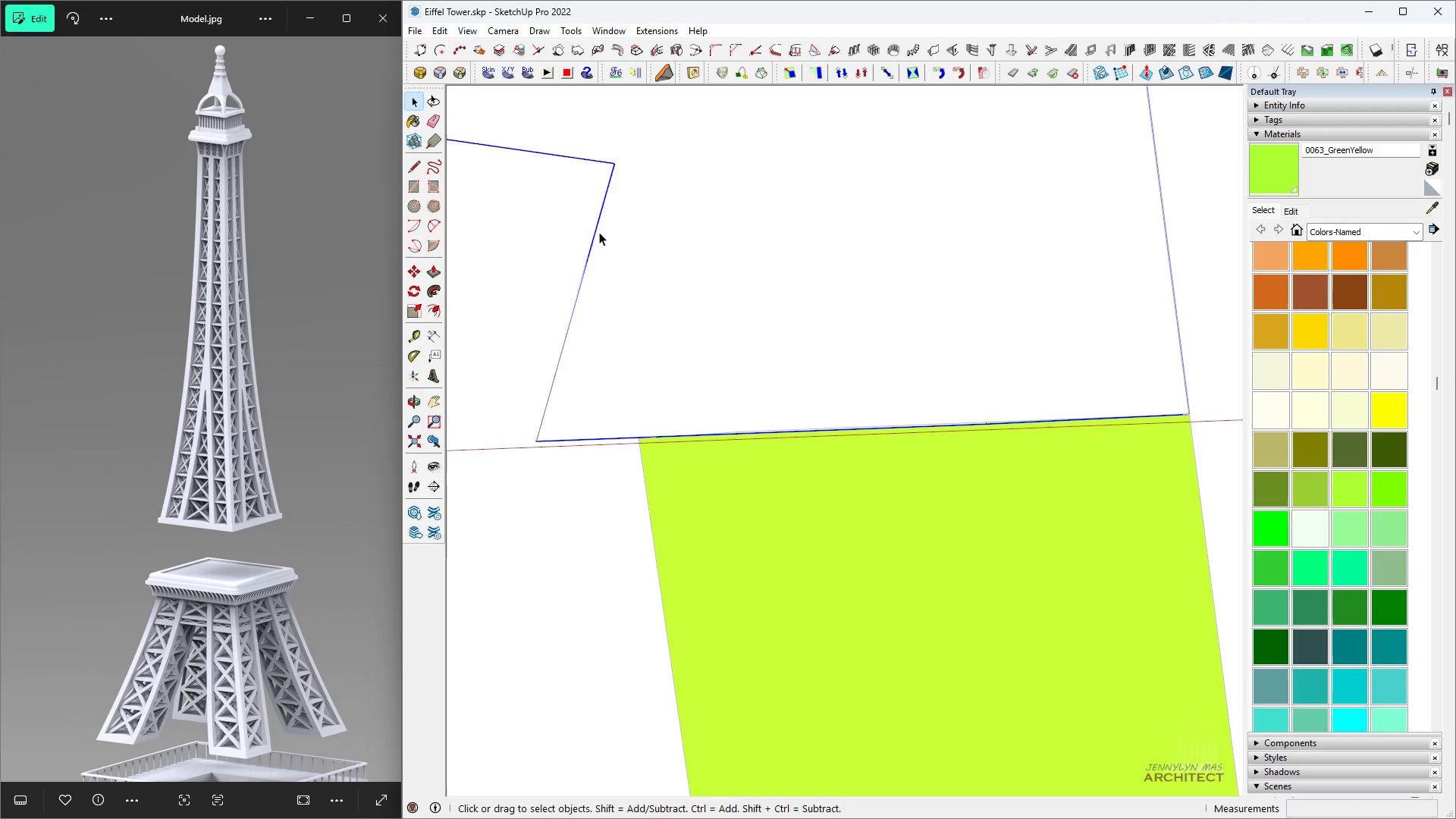 
key(L)
 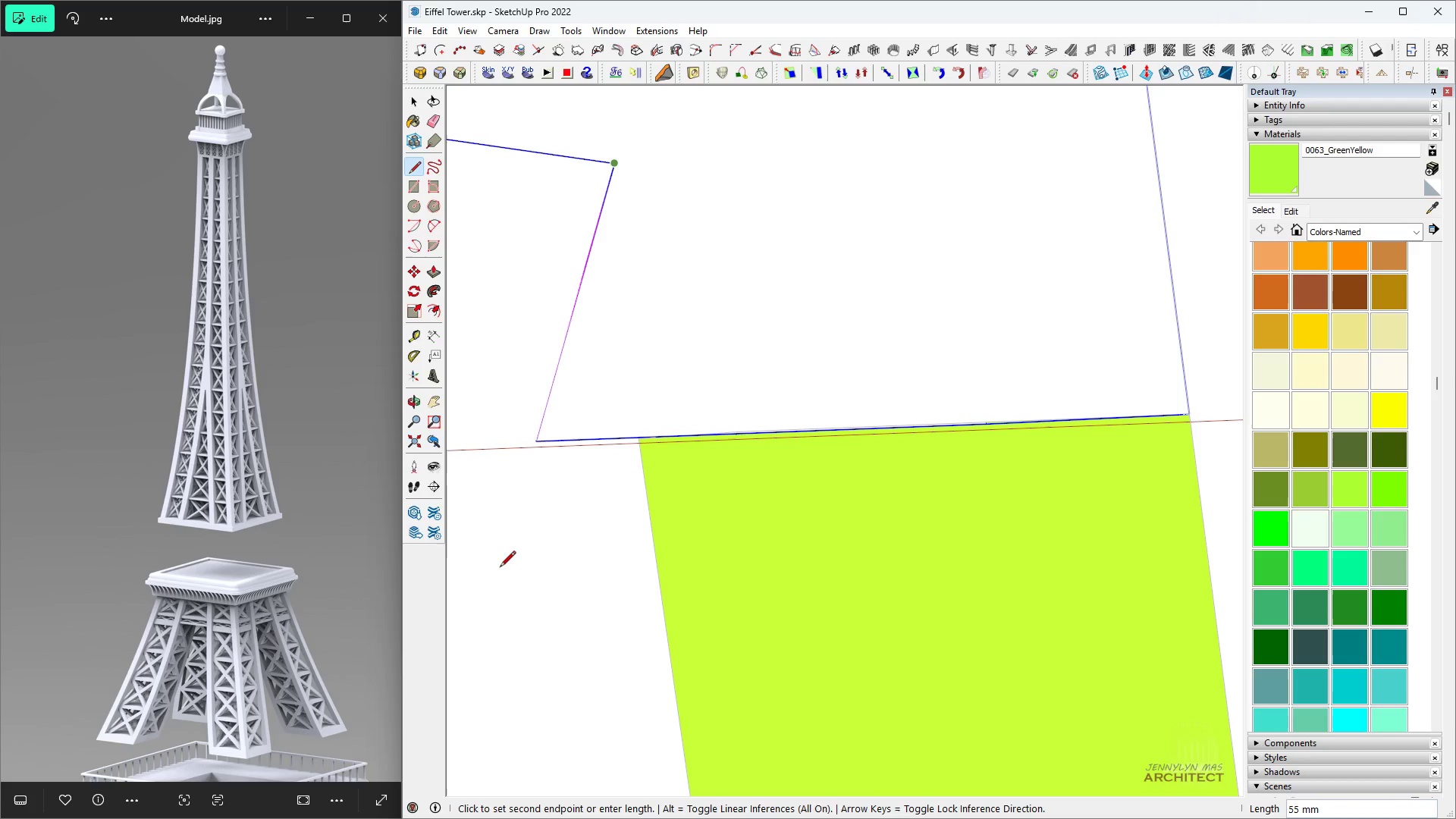 
left_click([501, 551])
 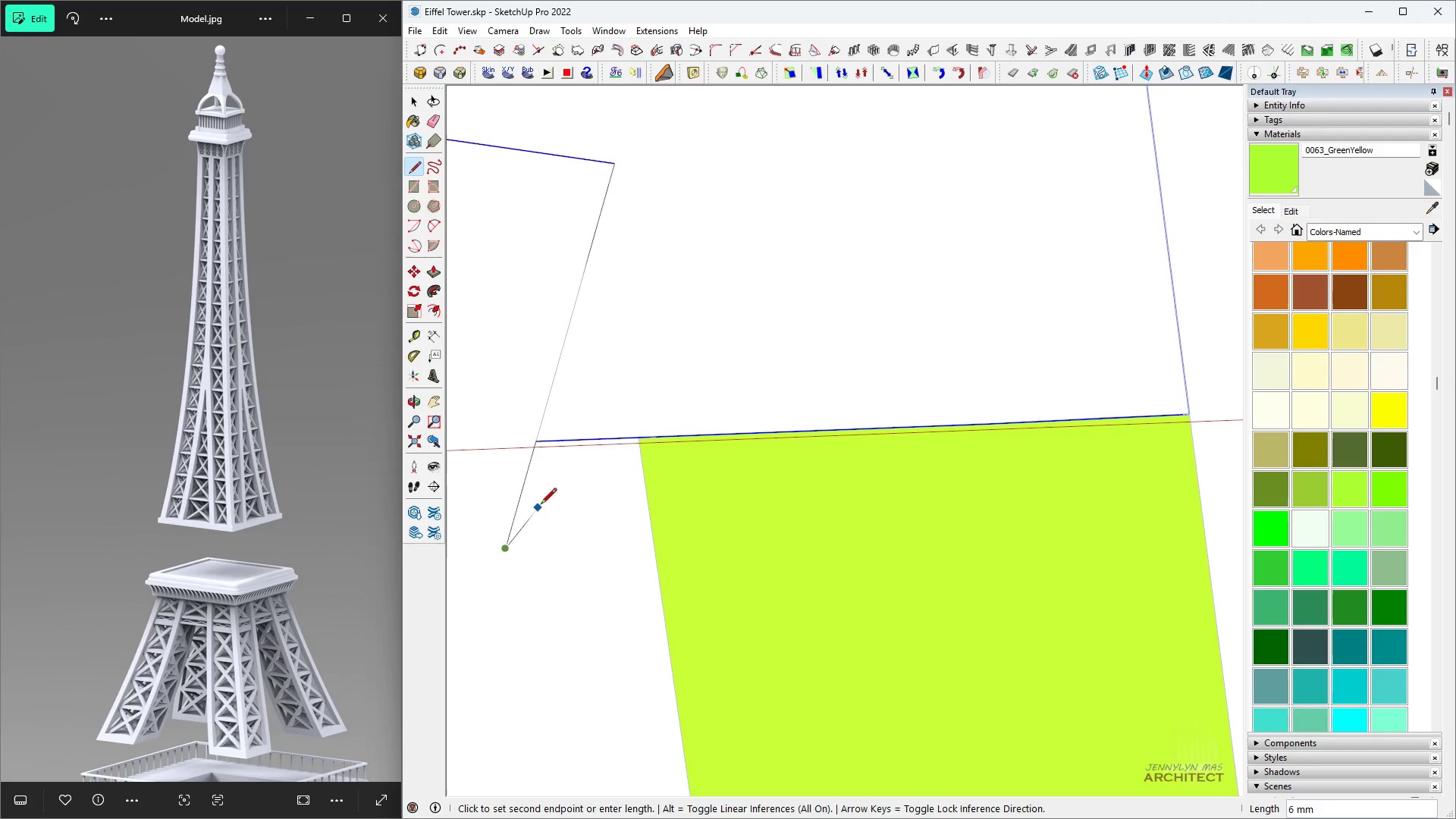 
key(Space)
 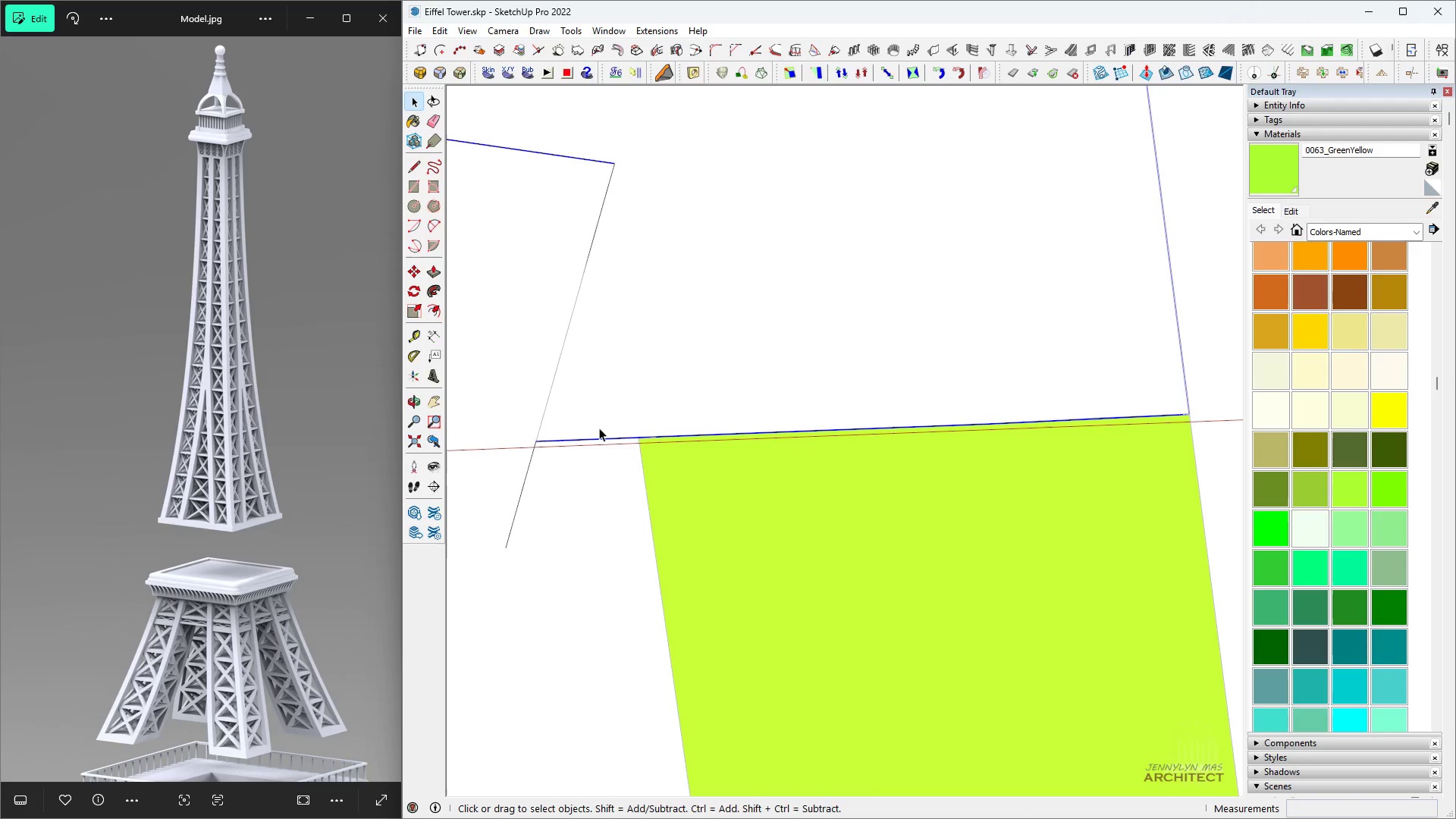 
key(E)
 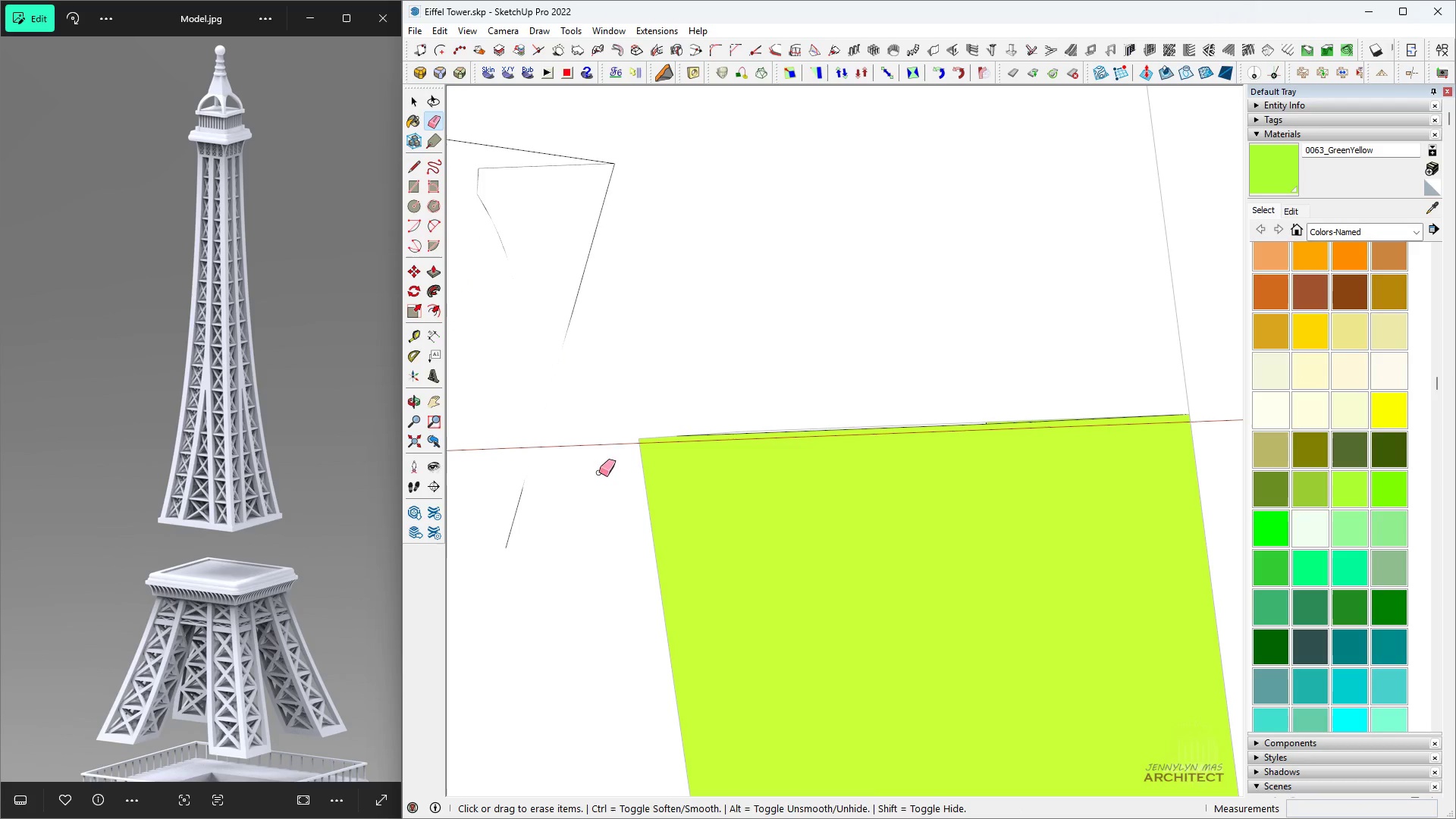 
key(Space)
 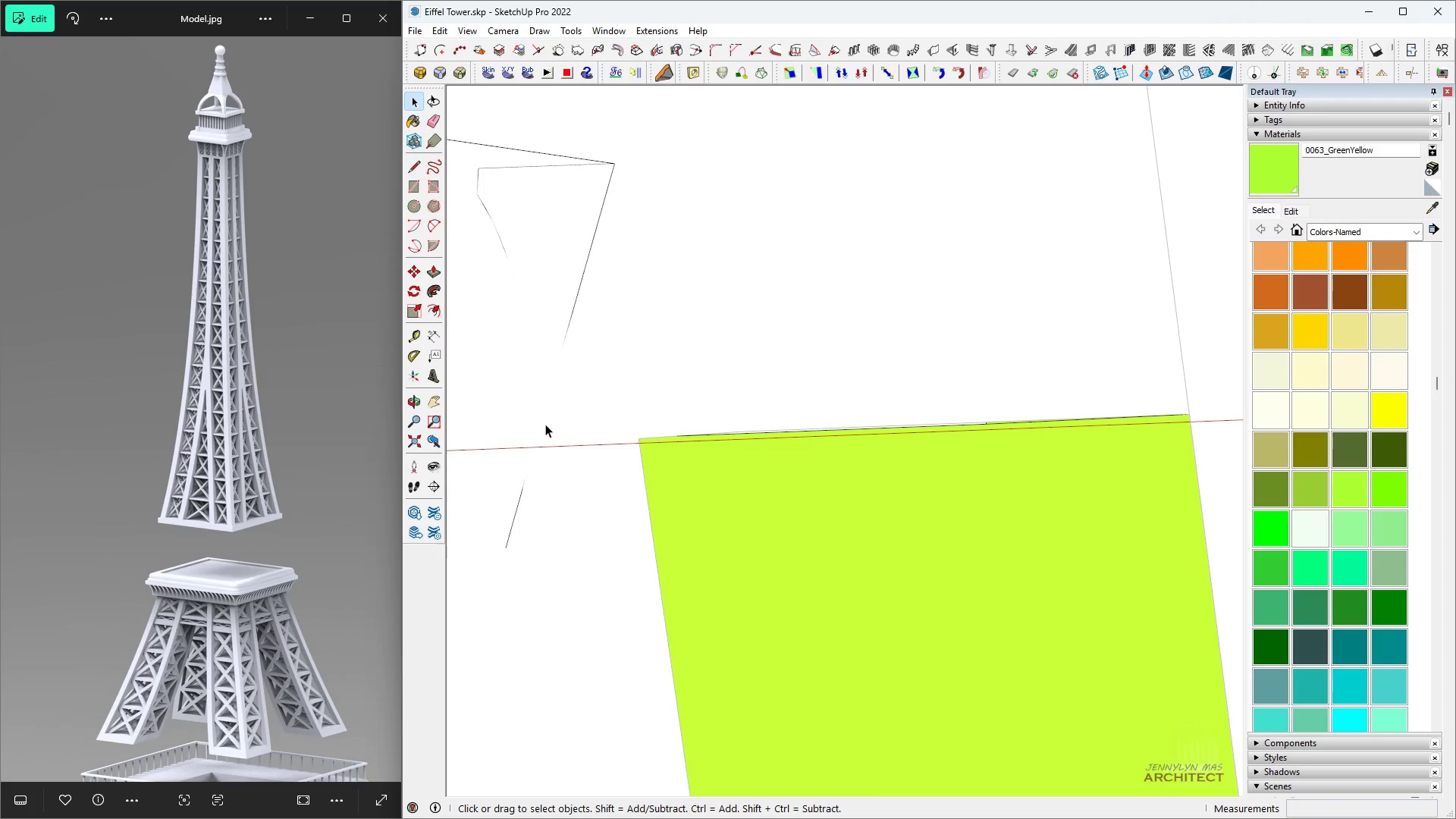 
double_click([545, 424])
 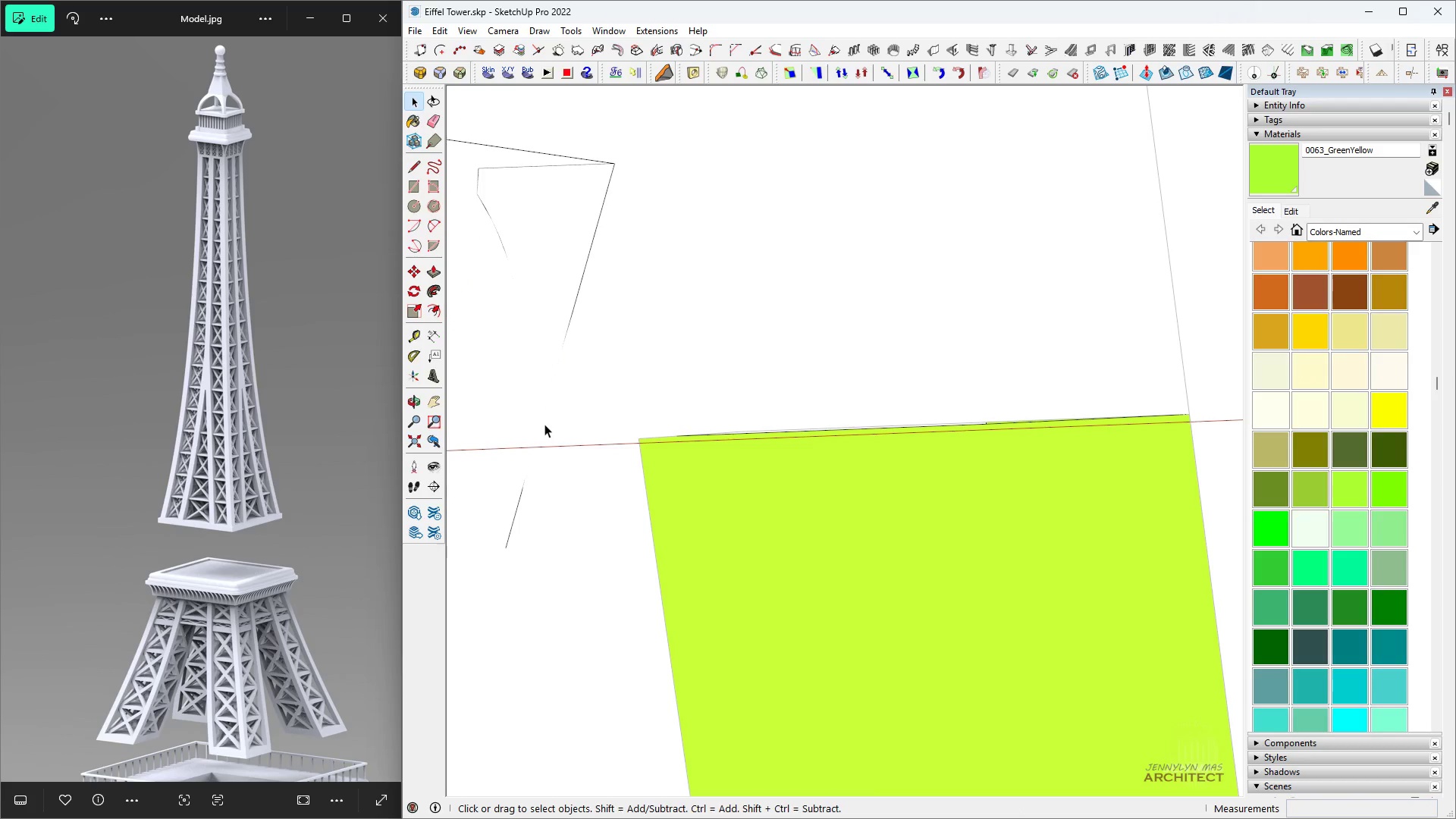 
triple_click([544, 424])
 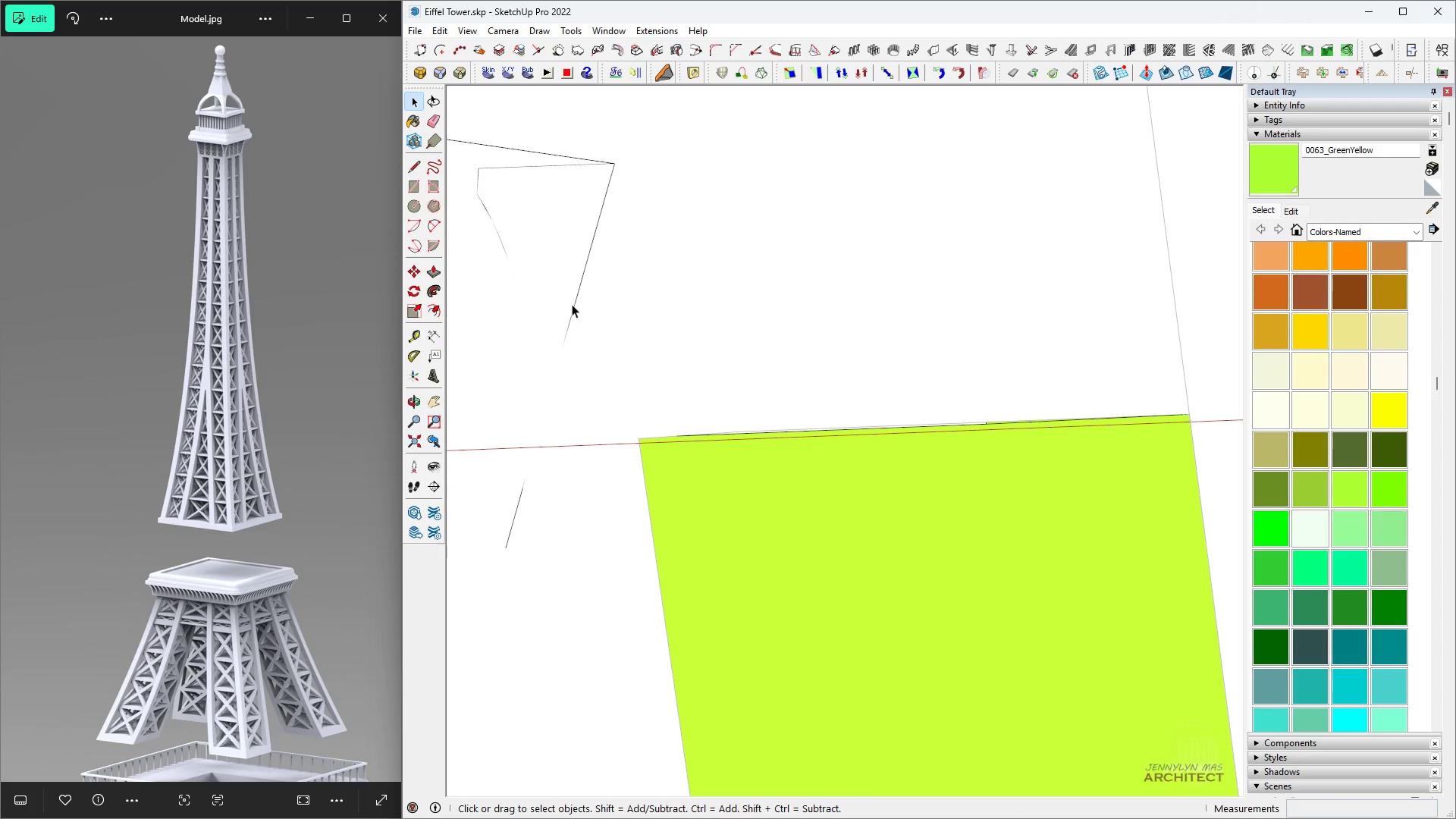 
left_click([576, 306])
 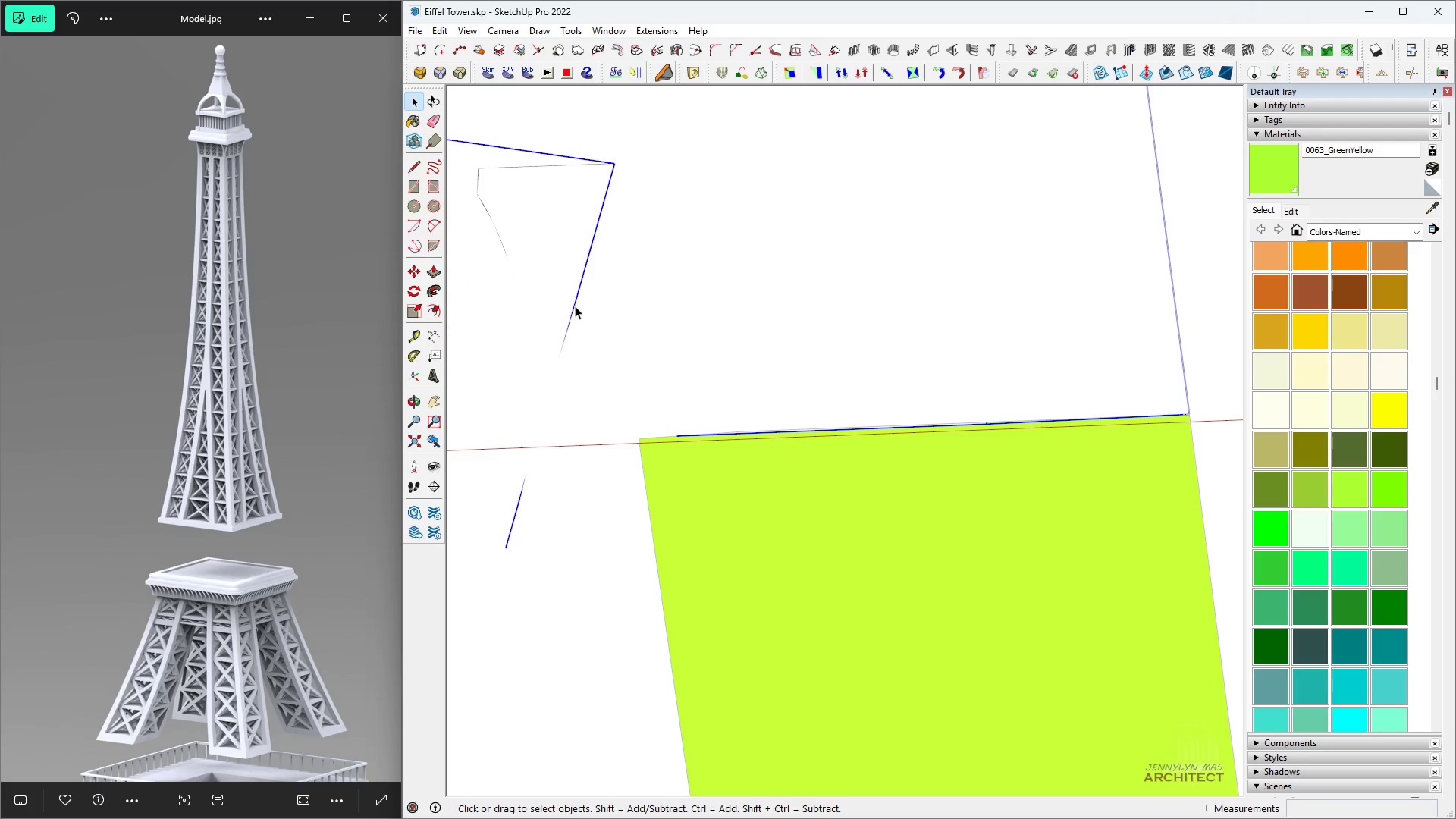 
left_click([575, 306])
 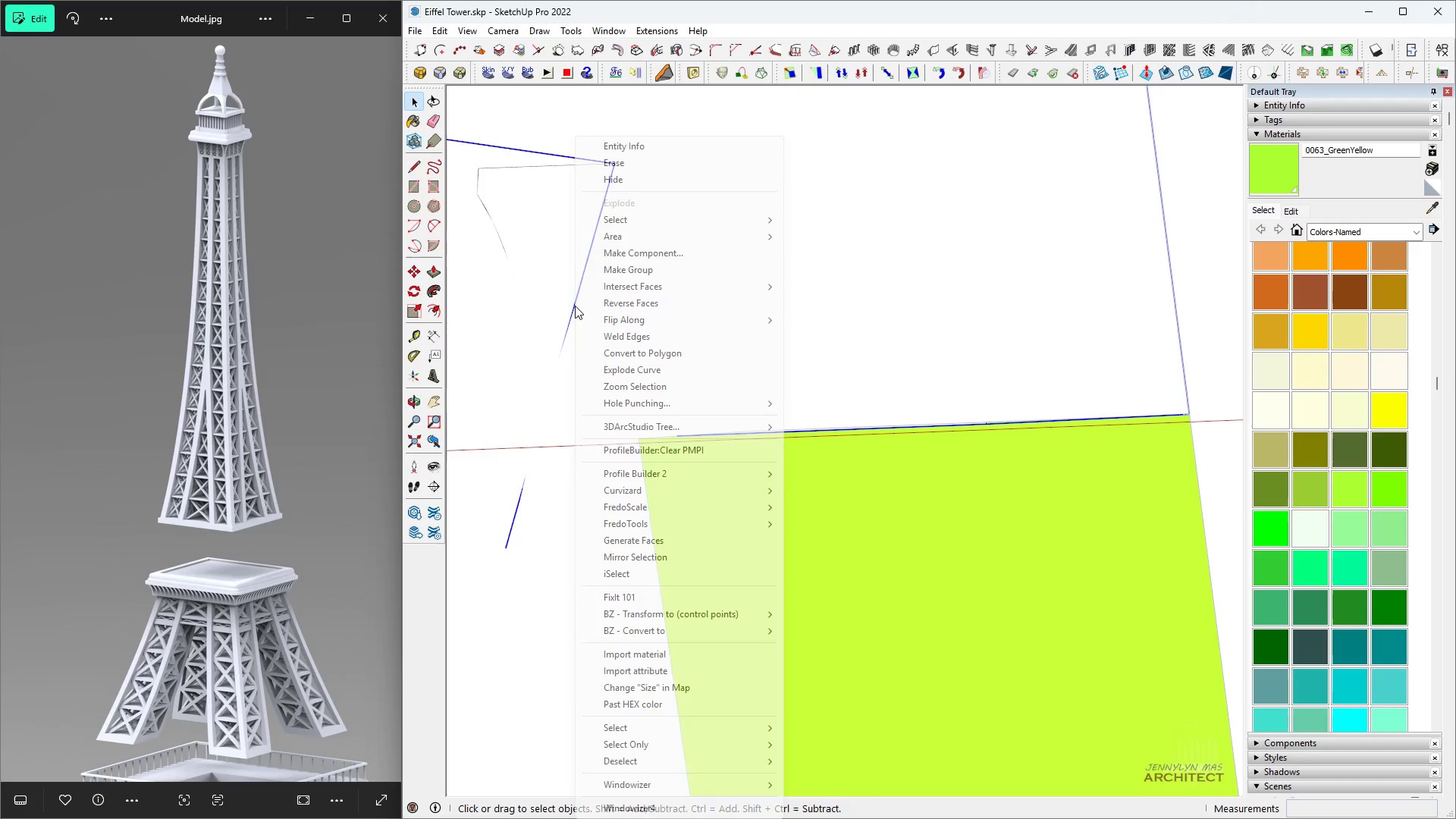 
right_click([575, 306])
 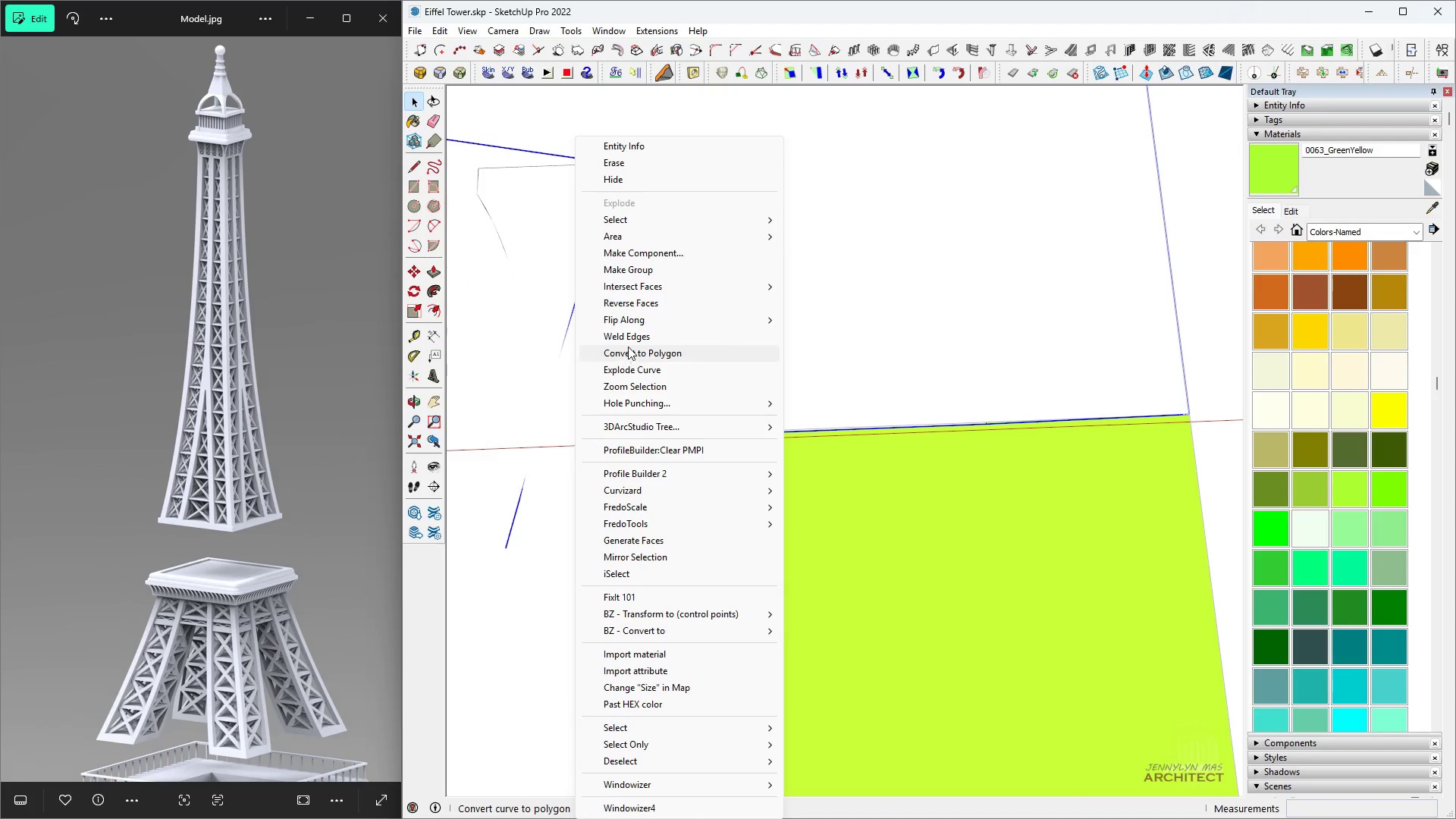 
left_click([629, 335])
 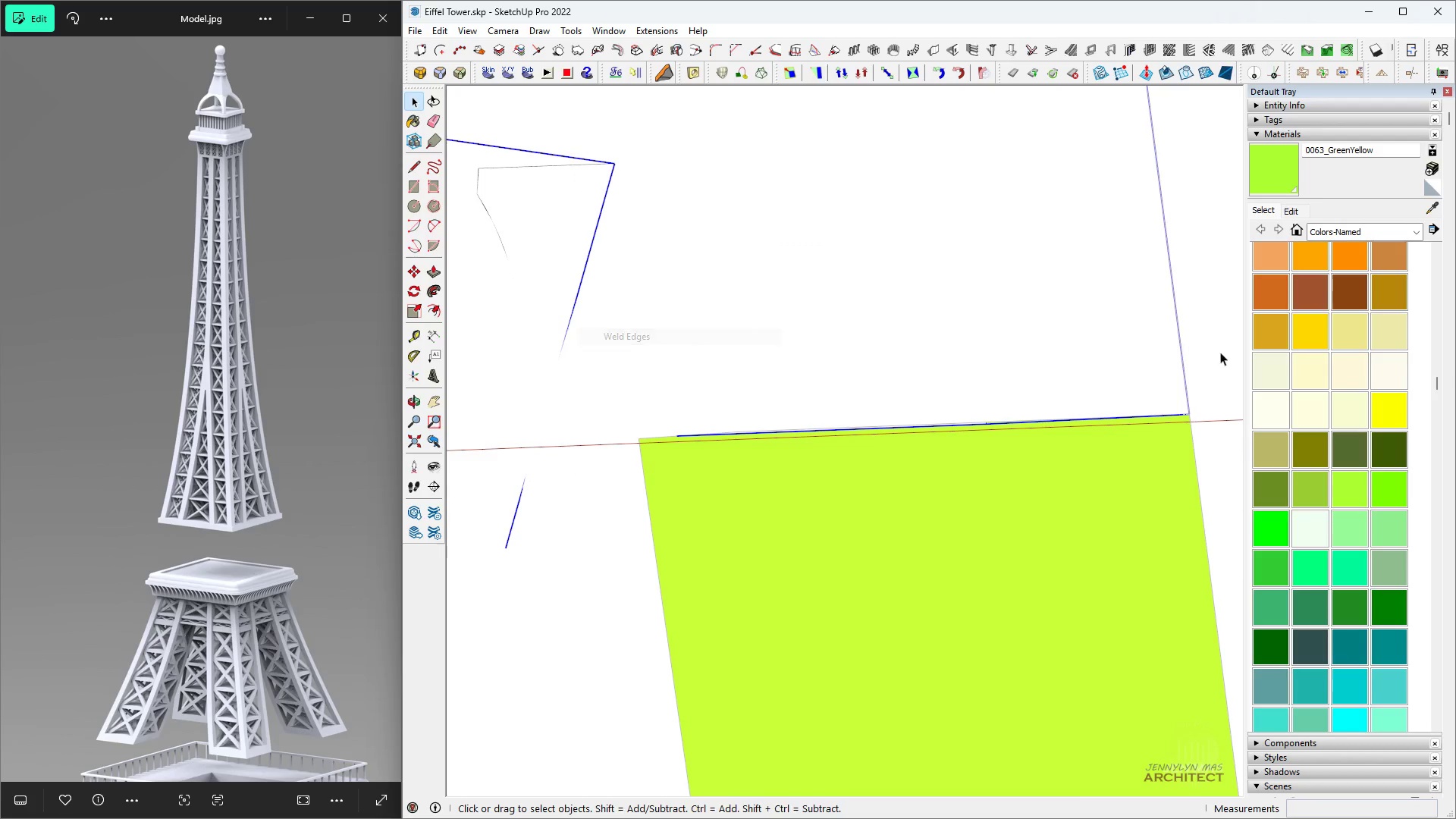 
key(Space)
 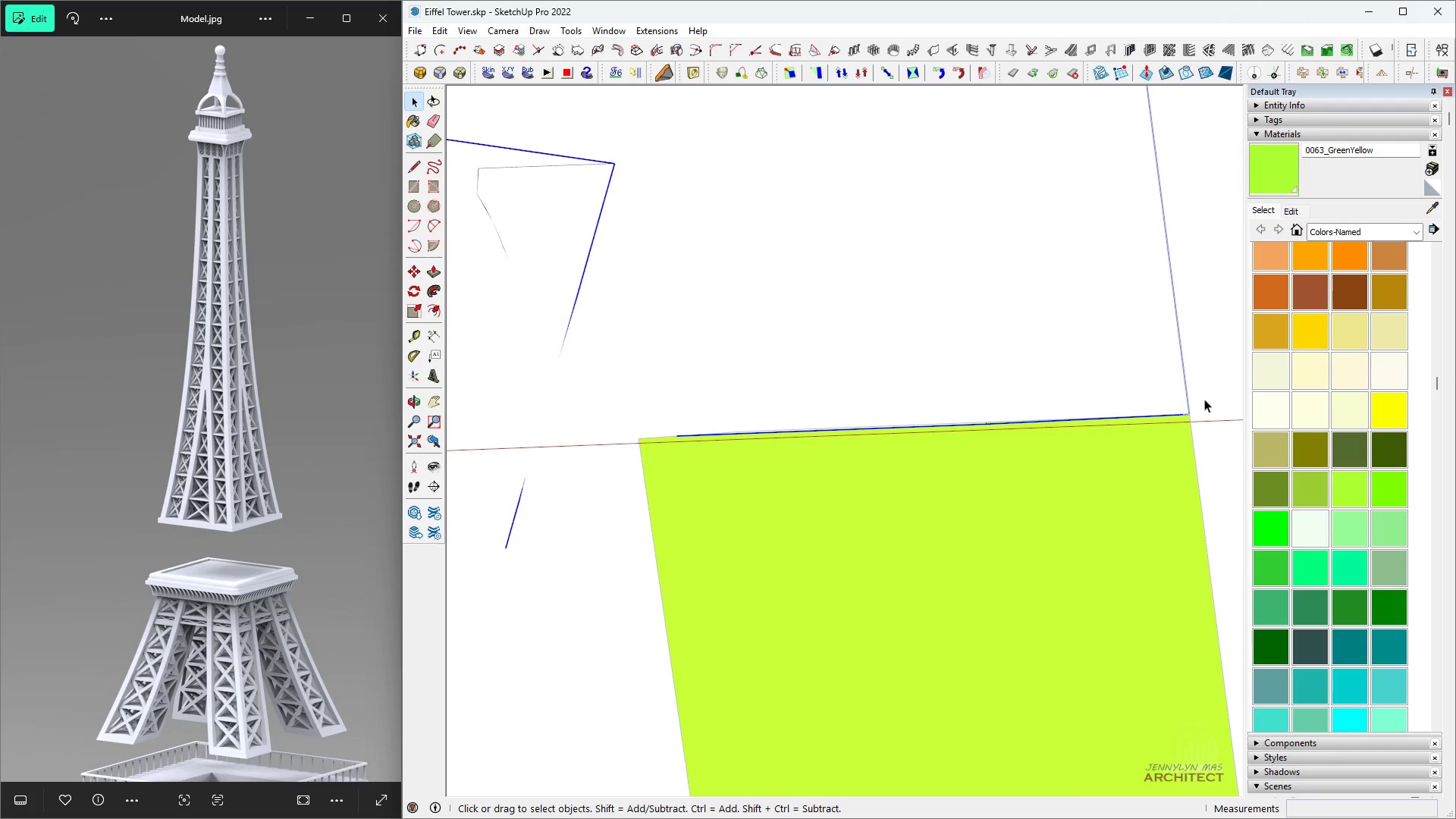 
key(L)
 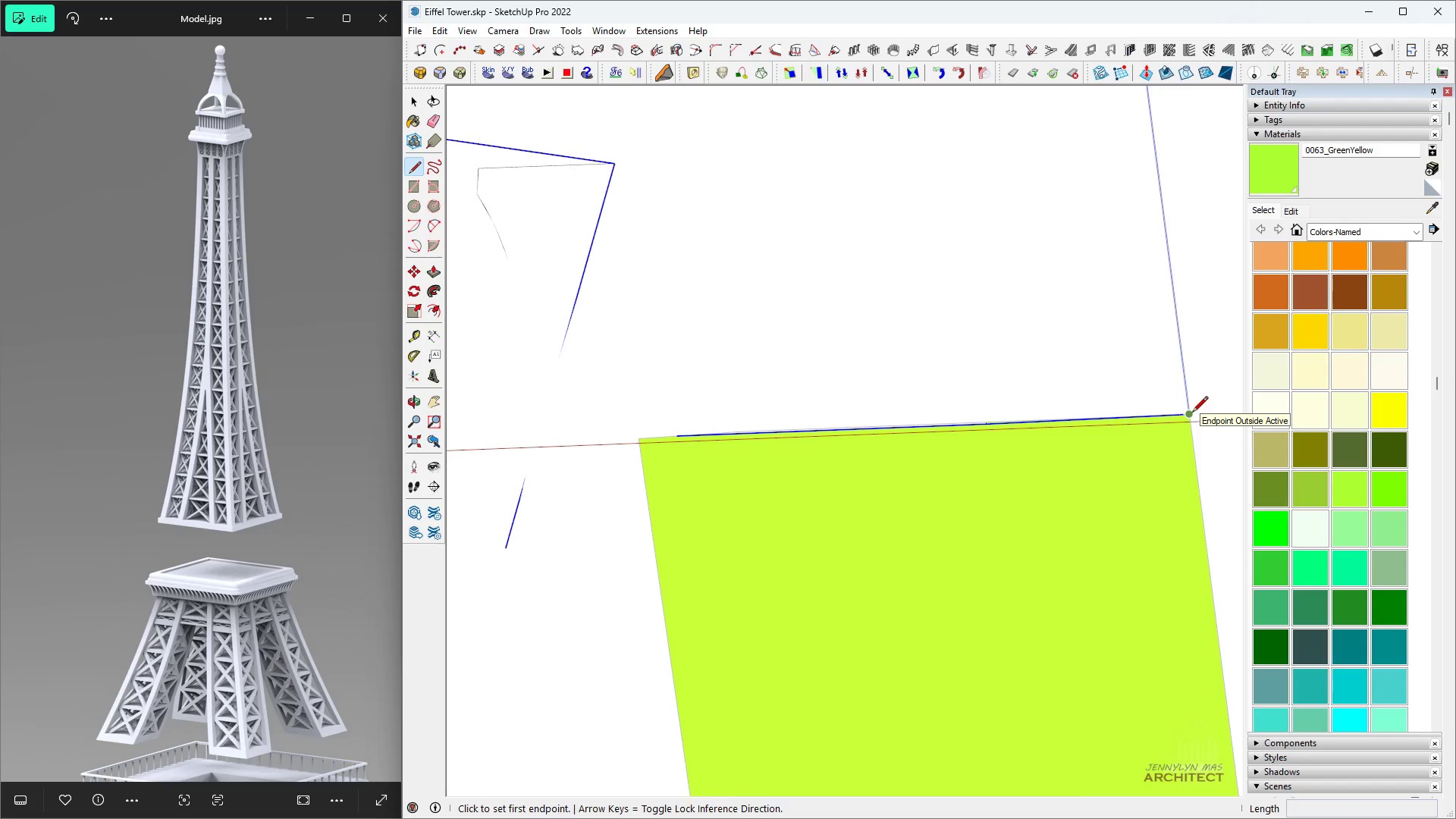 
left_click([1192, 413])
 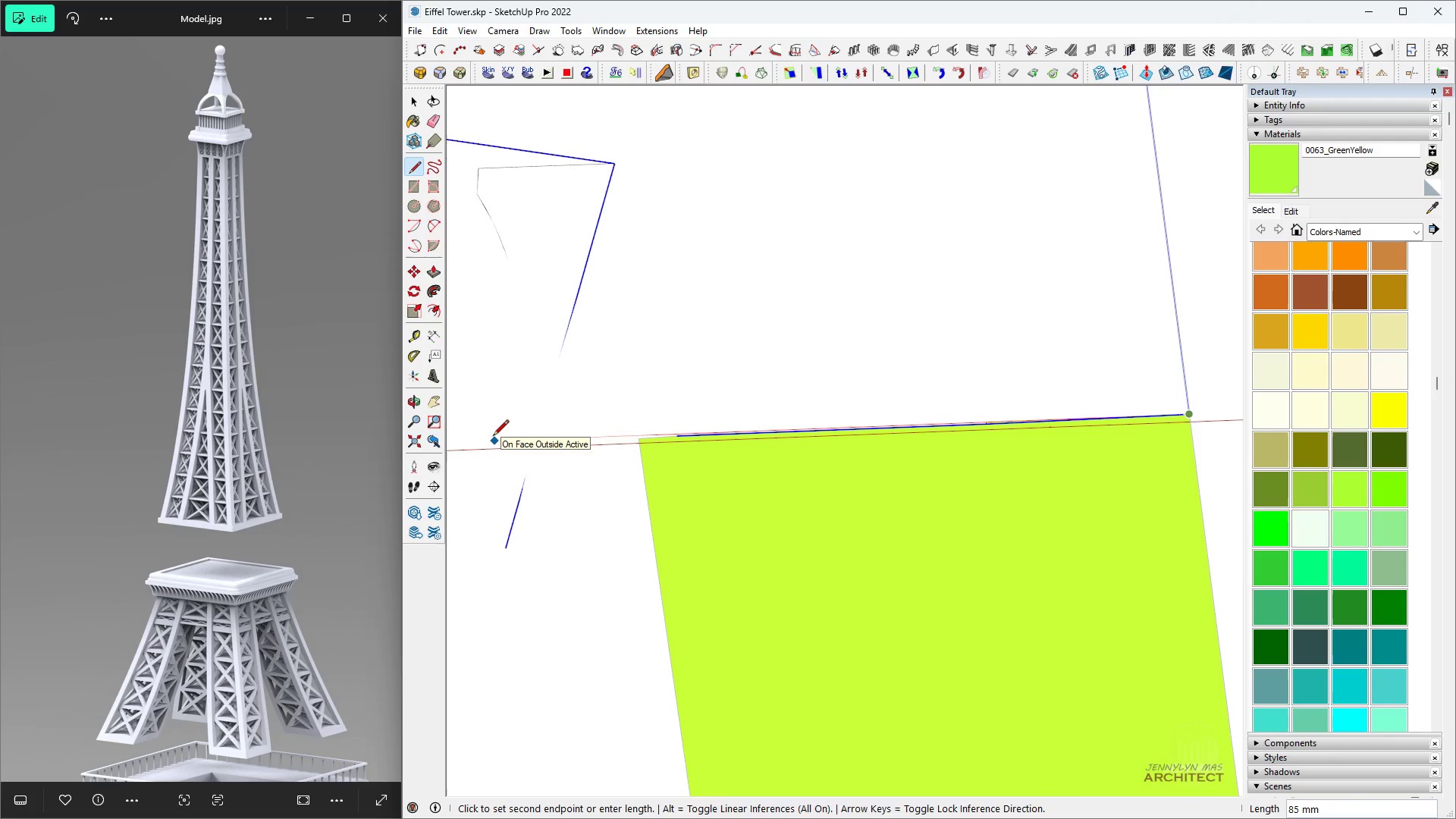 
left_click([493, 437])
 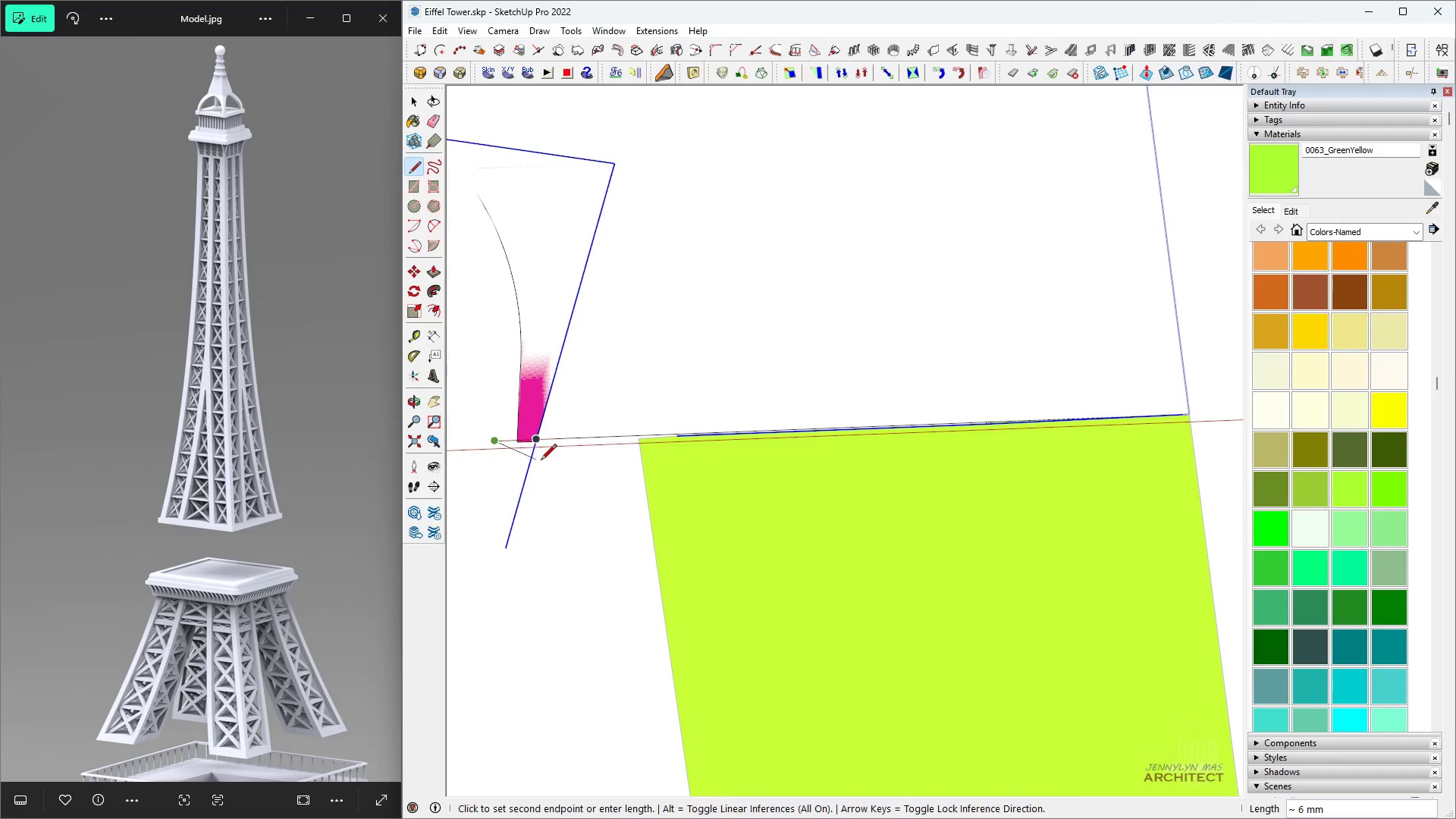 
key(Space)
 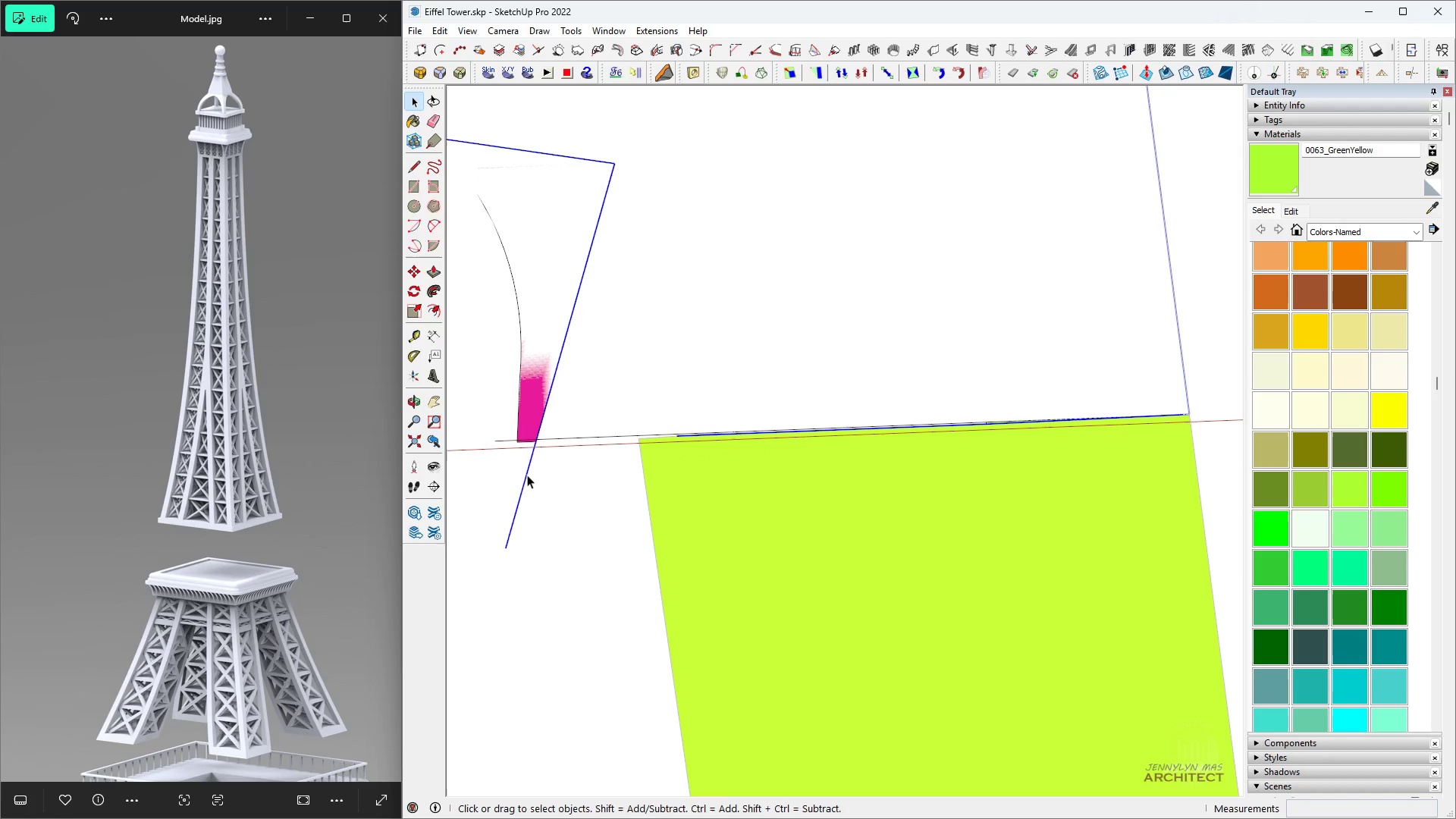 
key(E)
 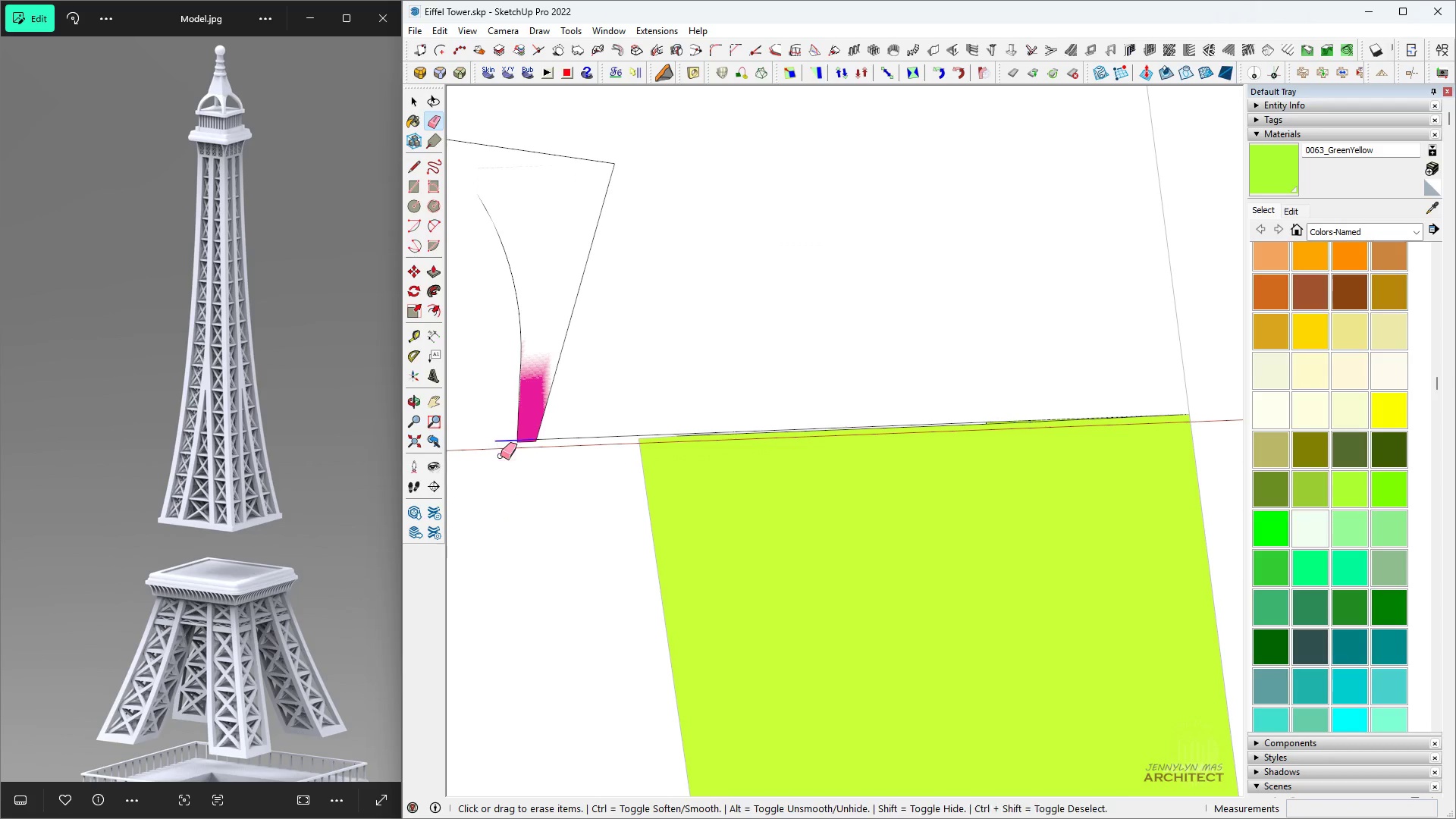 
key(Space)
 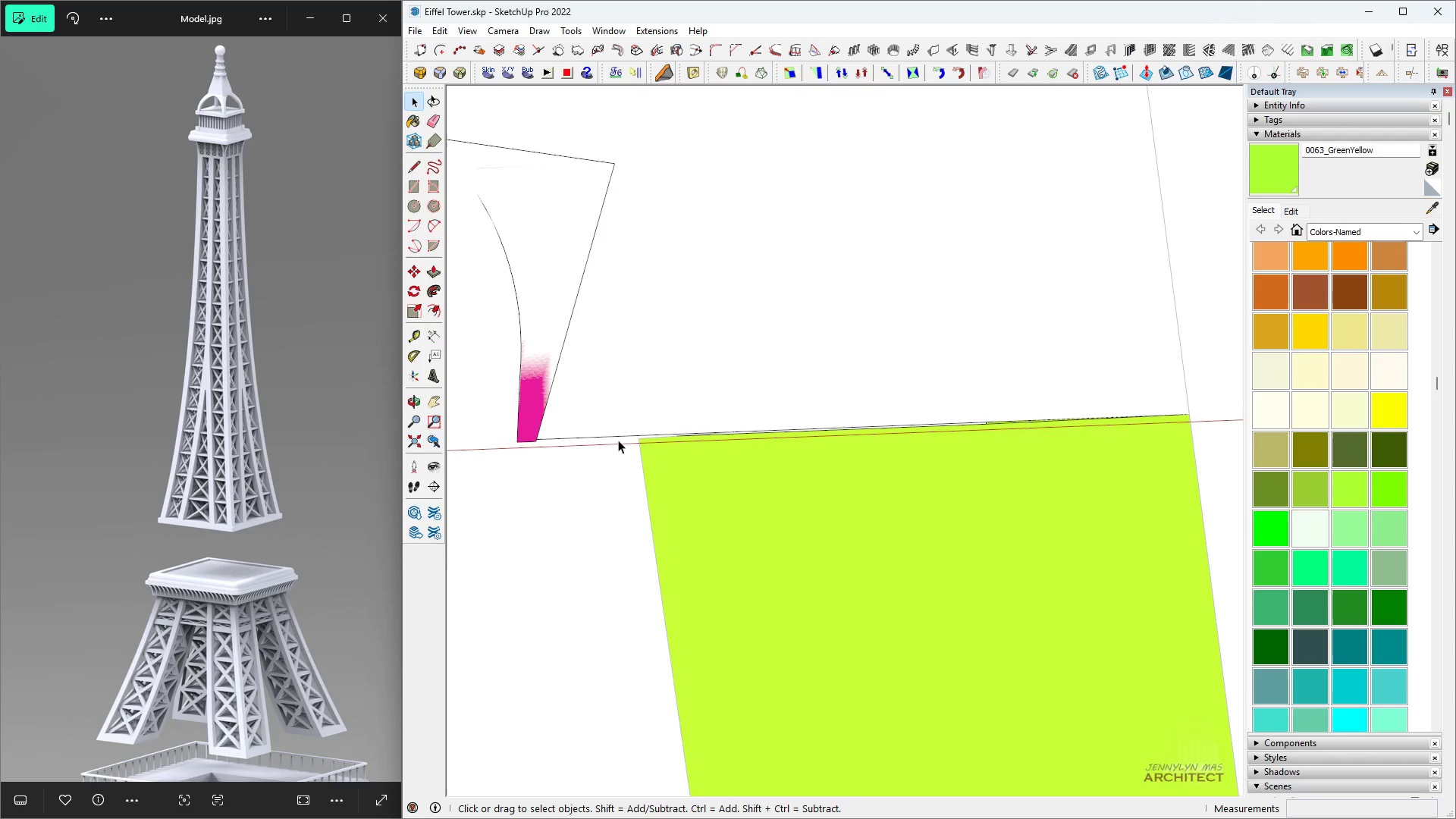 
scroll: coordinate [635, 465], scroll_direction: down, amount: 9.0
 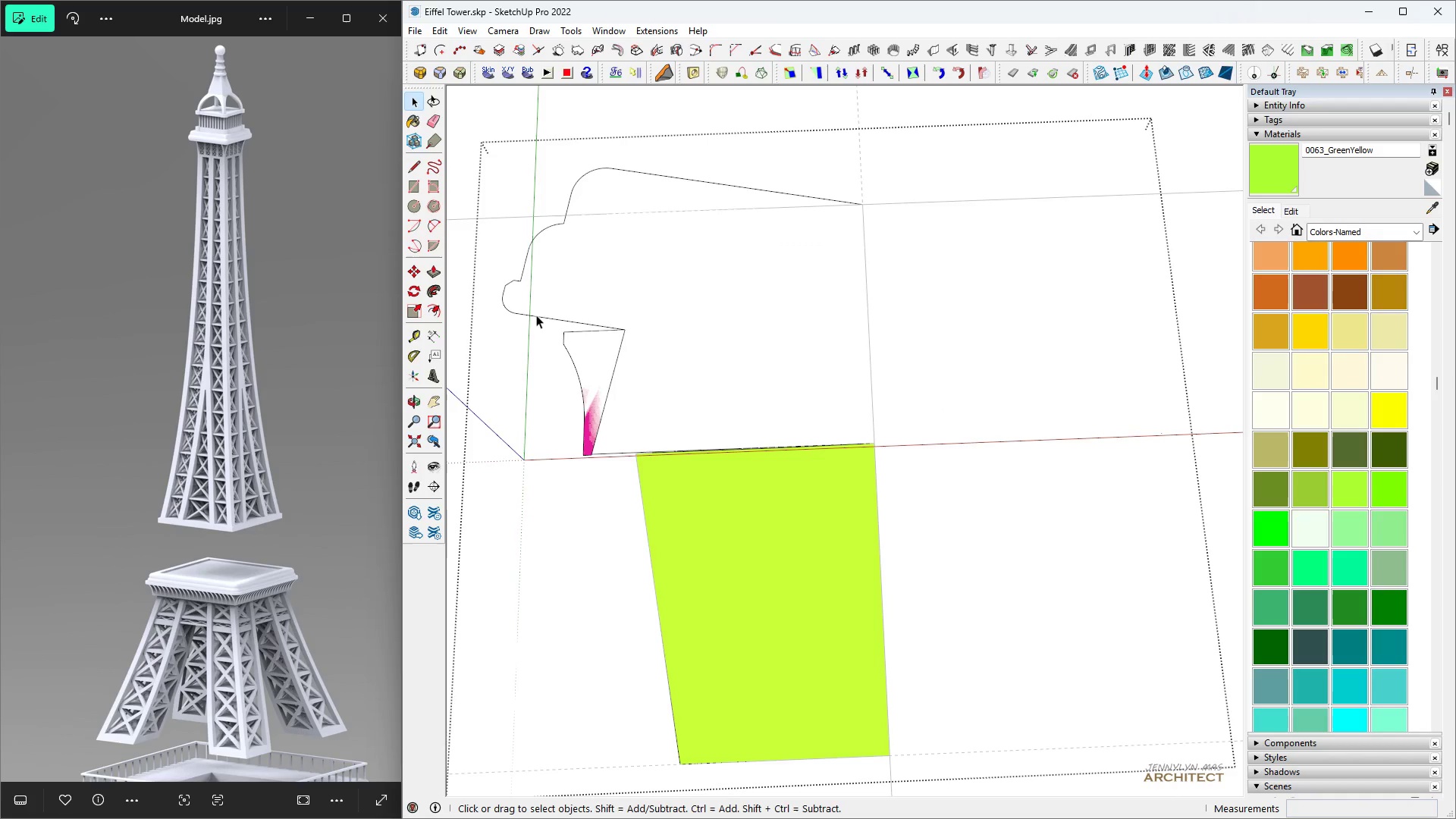 
double_click([536, 315])
 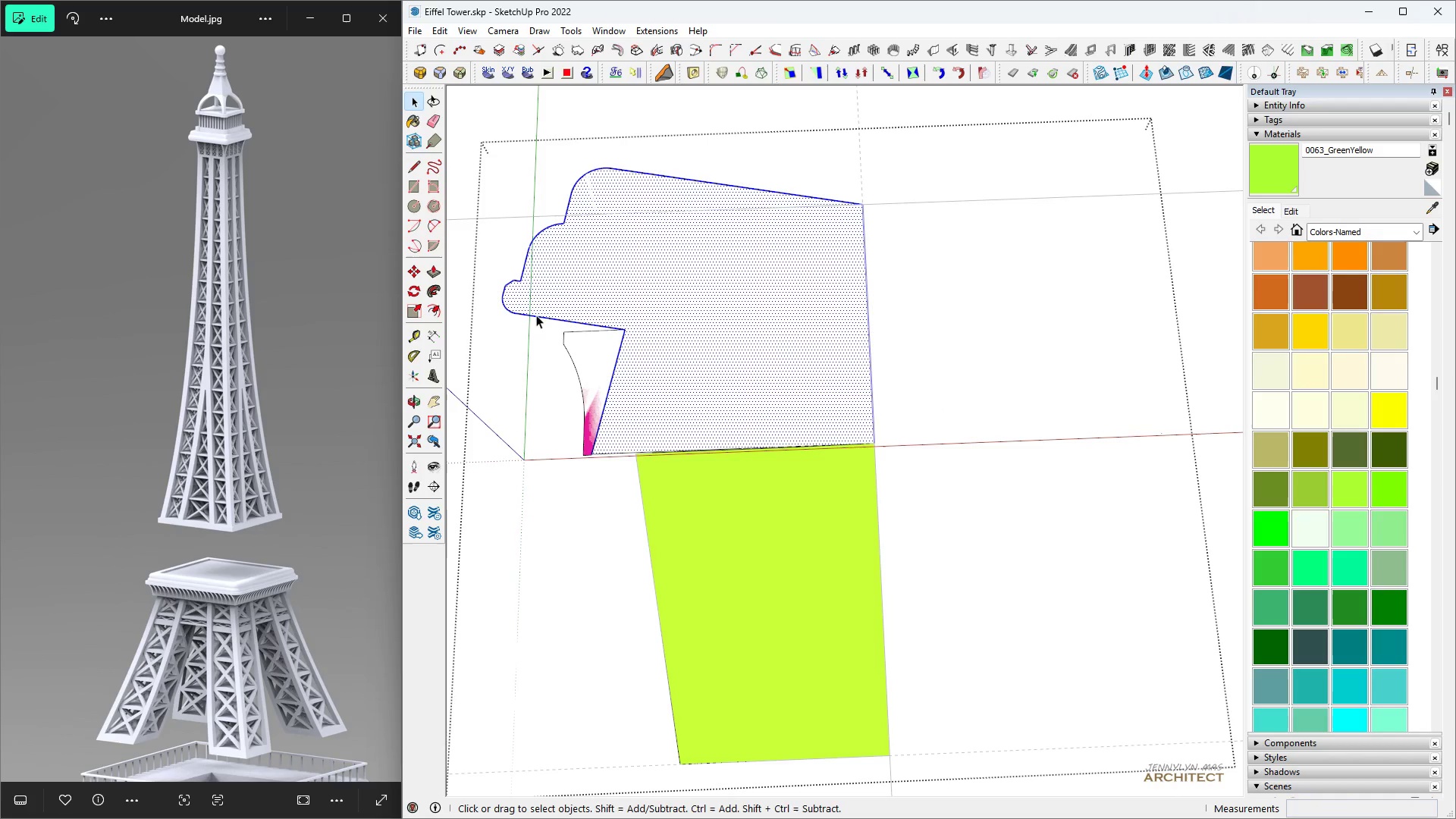 
triple_click([536, 315])
 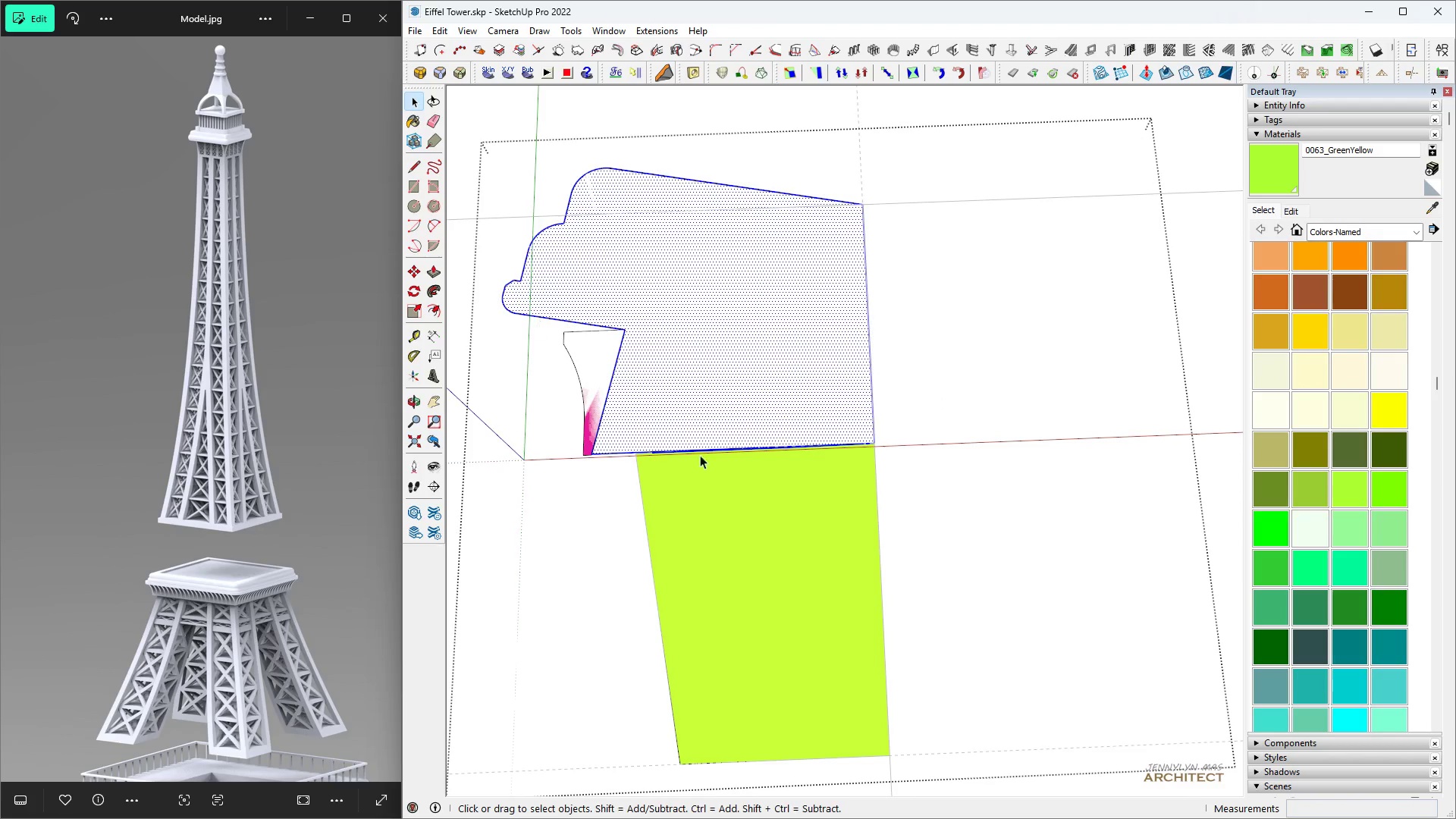 
scroll: coordinate [659, 402], scroll_direction: up, amount: 5.0
 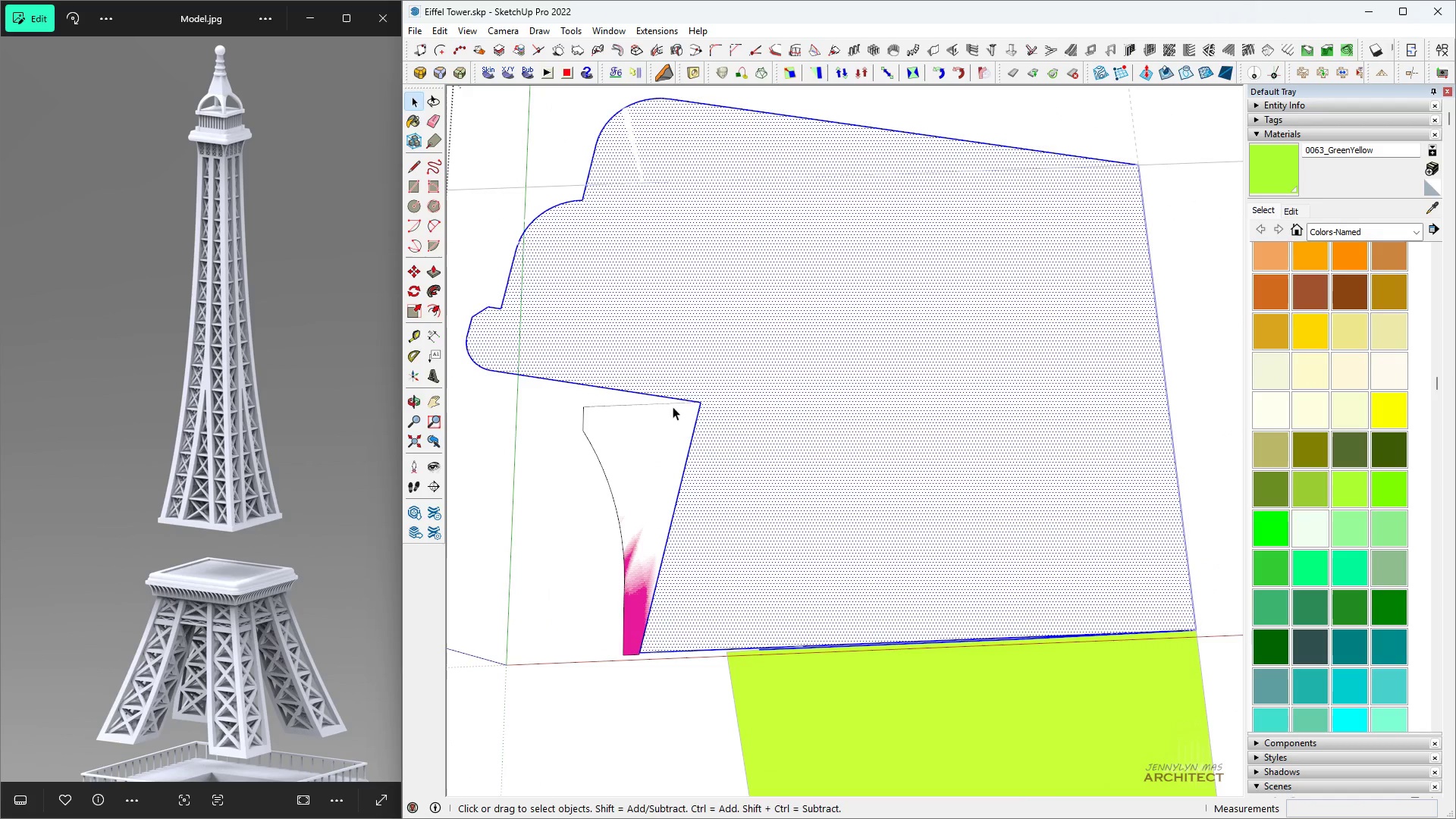 
key(Q)
 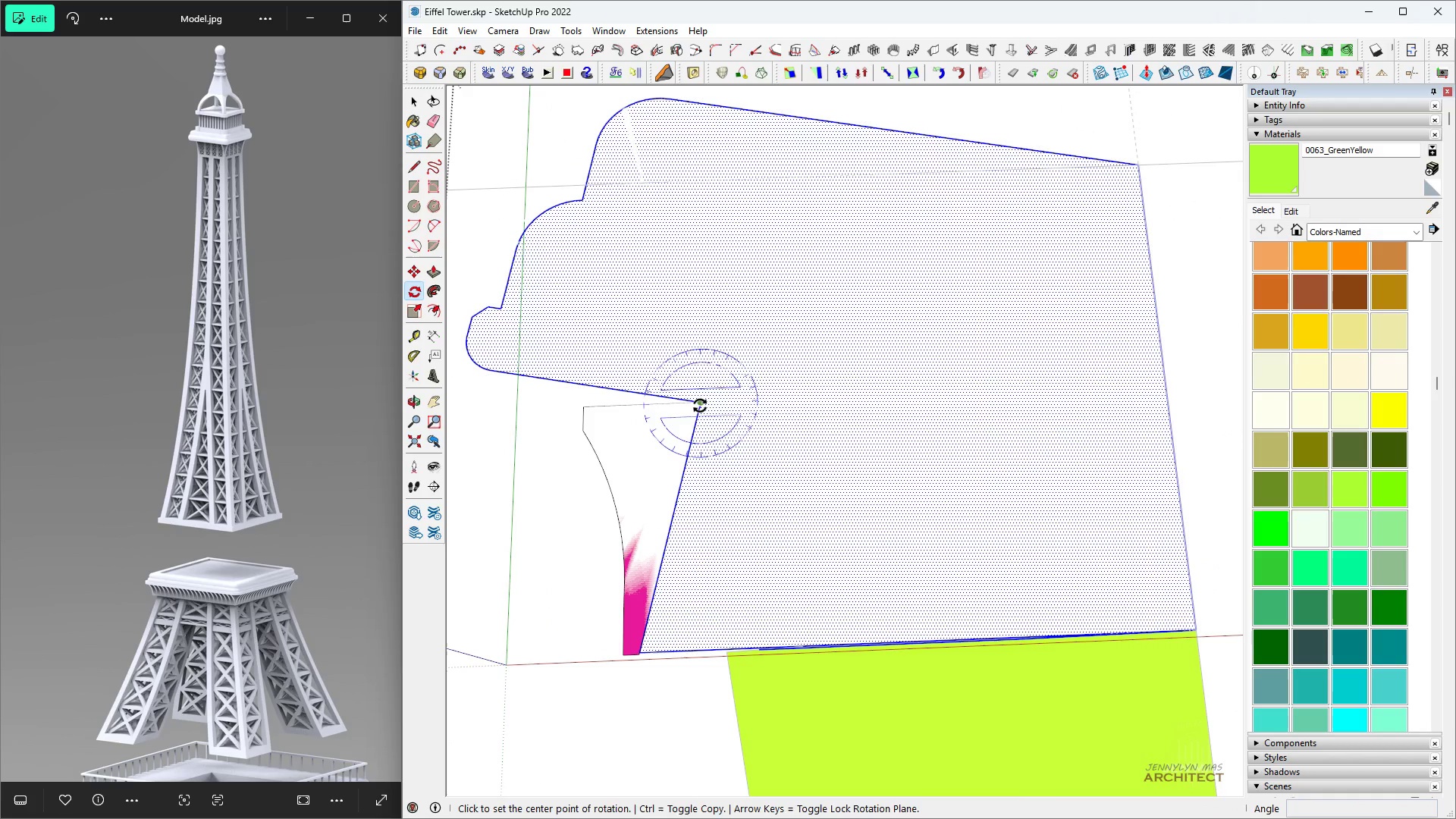 
scroll: coordinate [683, 403], scroll_direction: down, amount: 3.0
 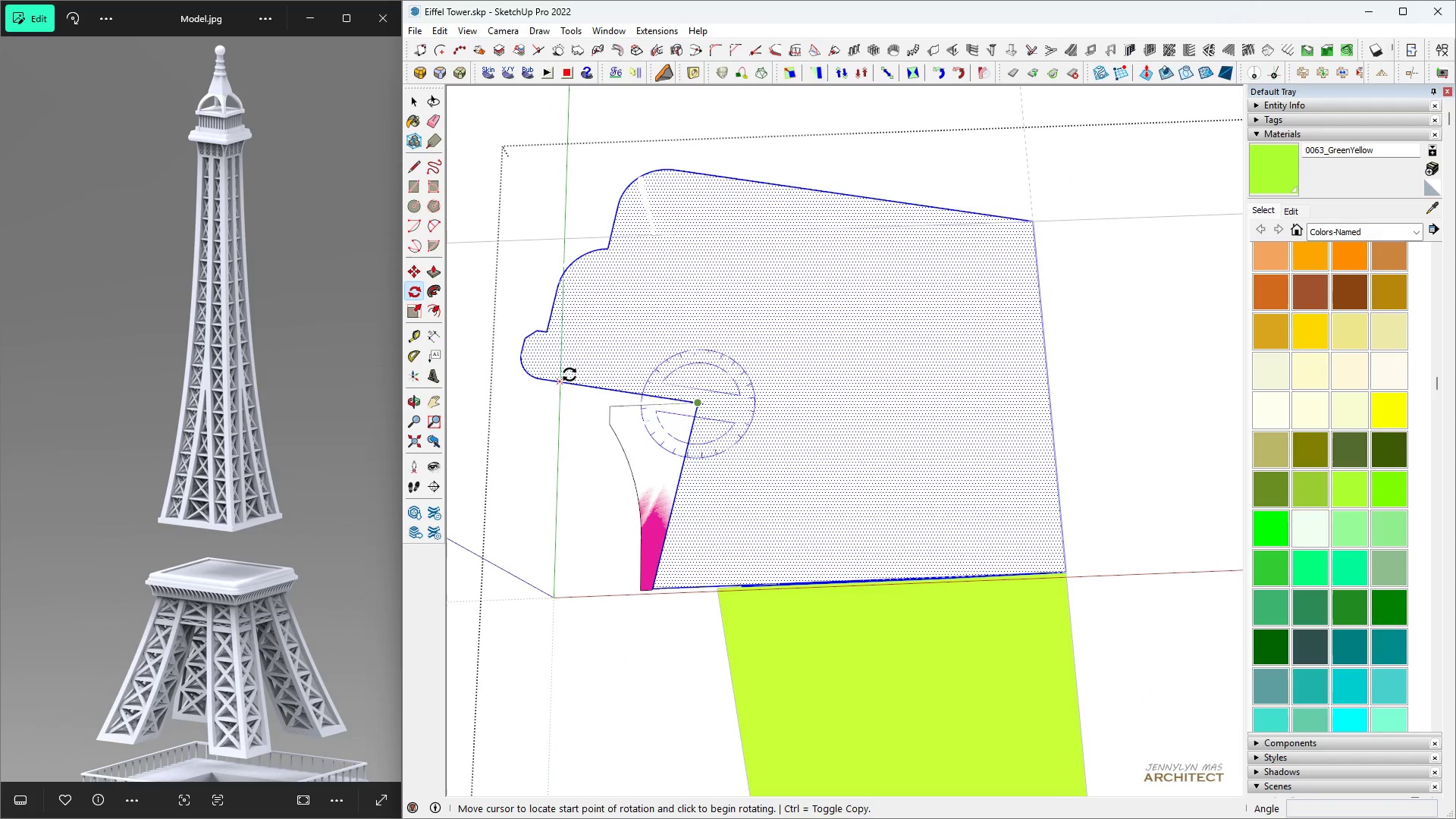 
scroll: coordinate [631, 400], scroll_direction: up, amount: 9.0
 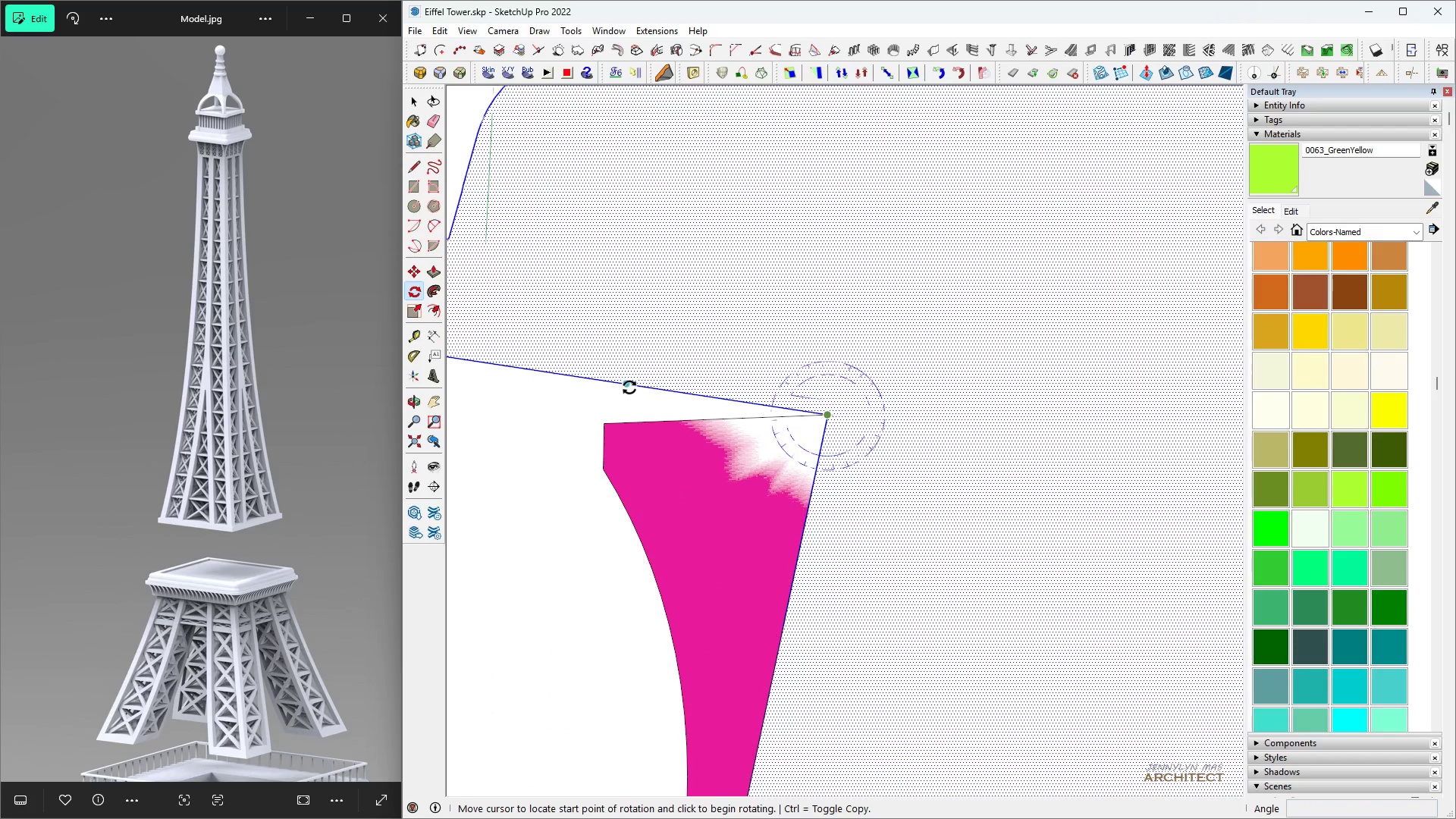 
left_click([629, 388])
 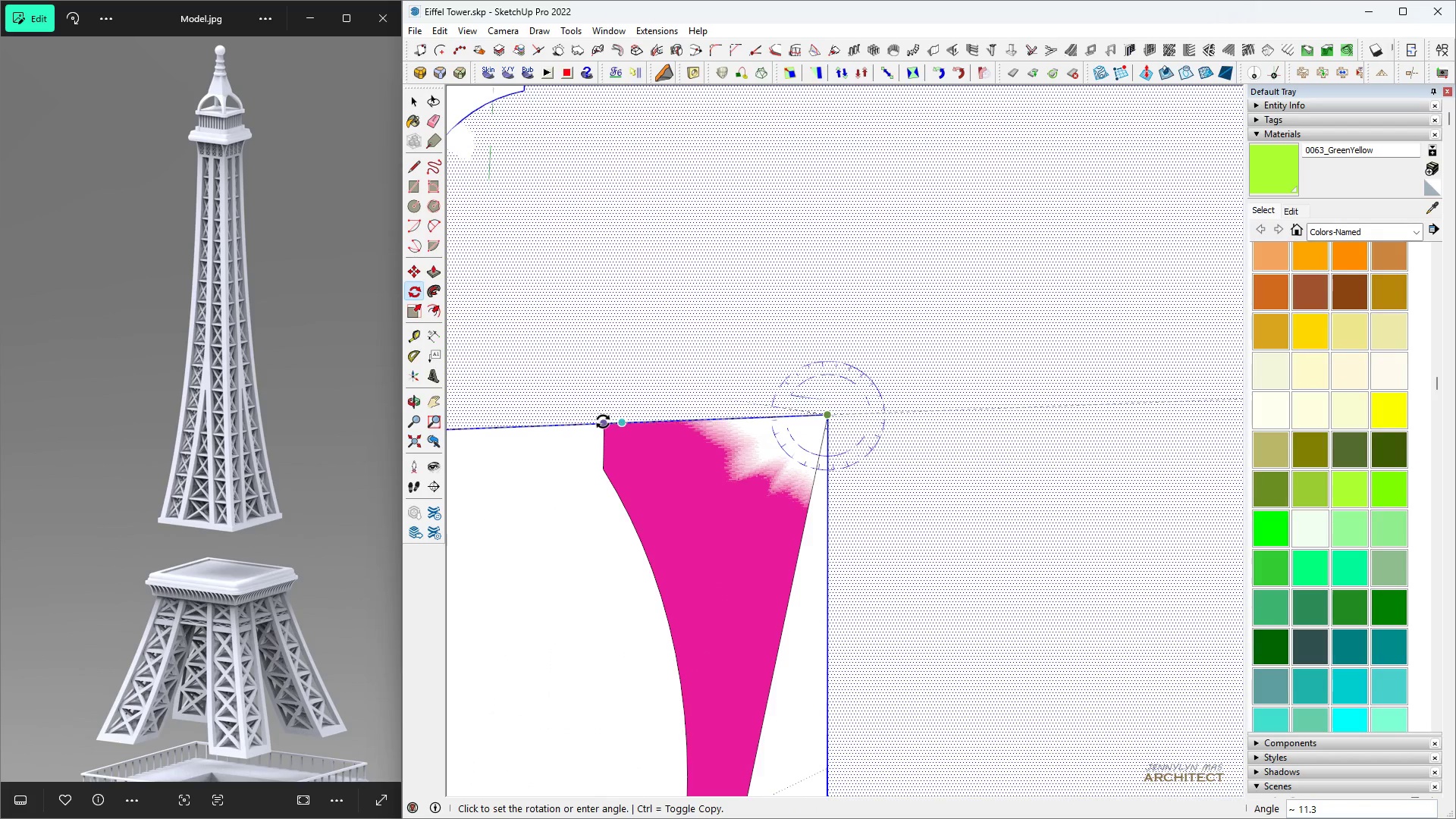 
left_click([603, 422])
 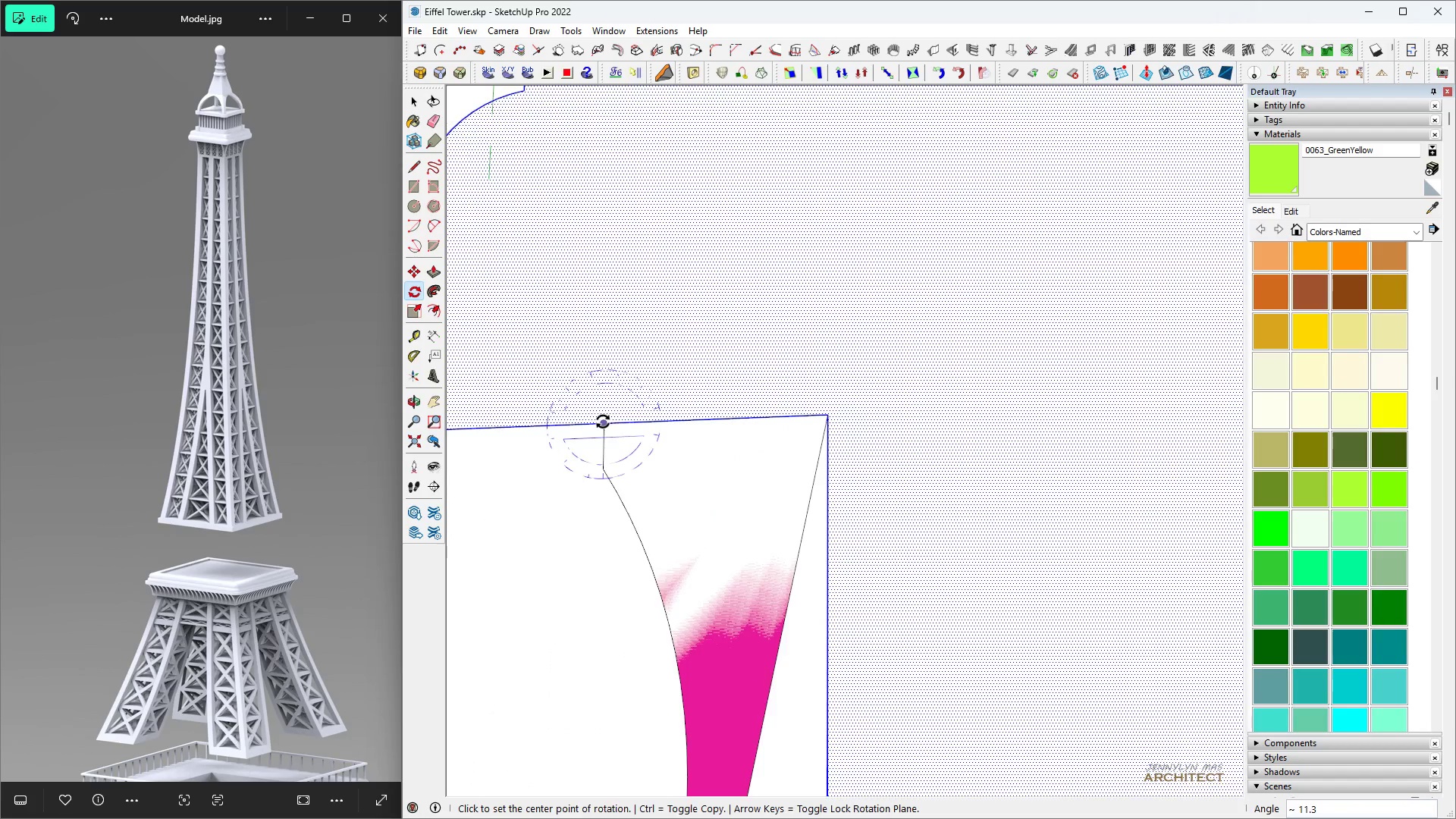 
scroll: coordinate [636, 361], scroll_direction: down, amount: 14.0
 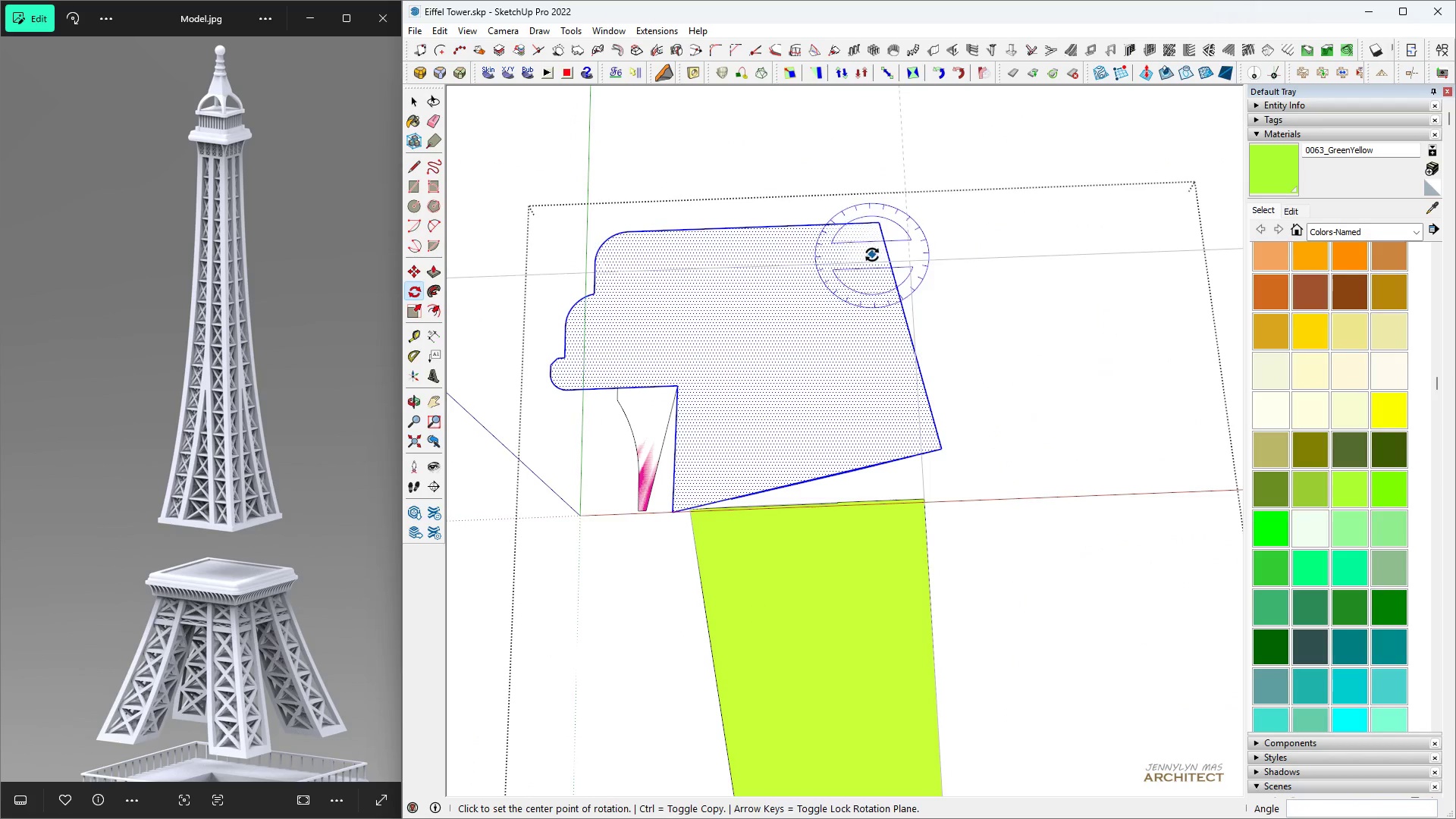 
key(Space)
 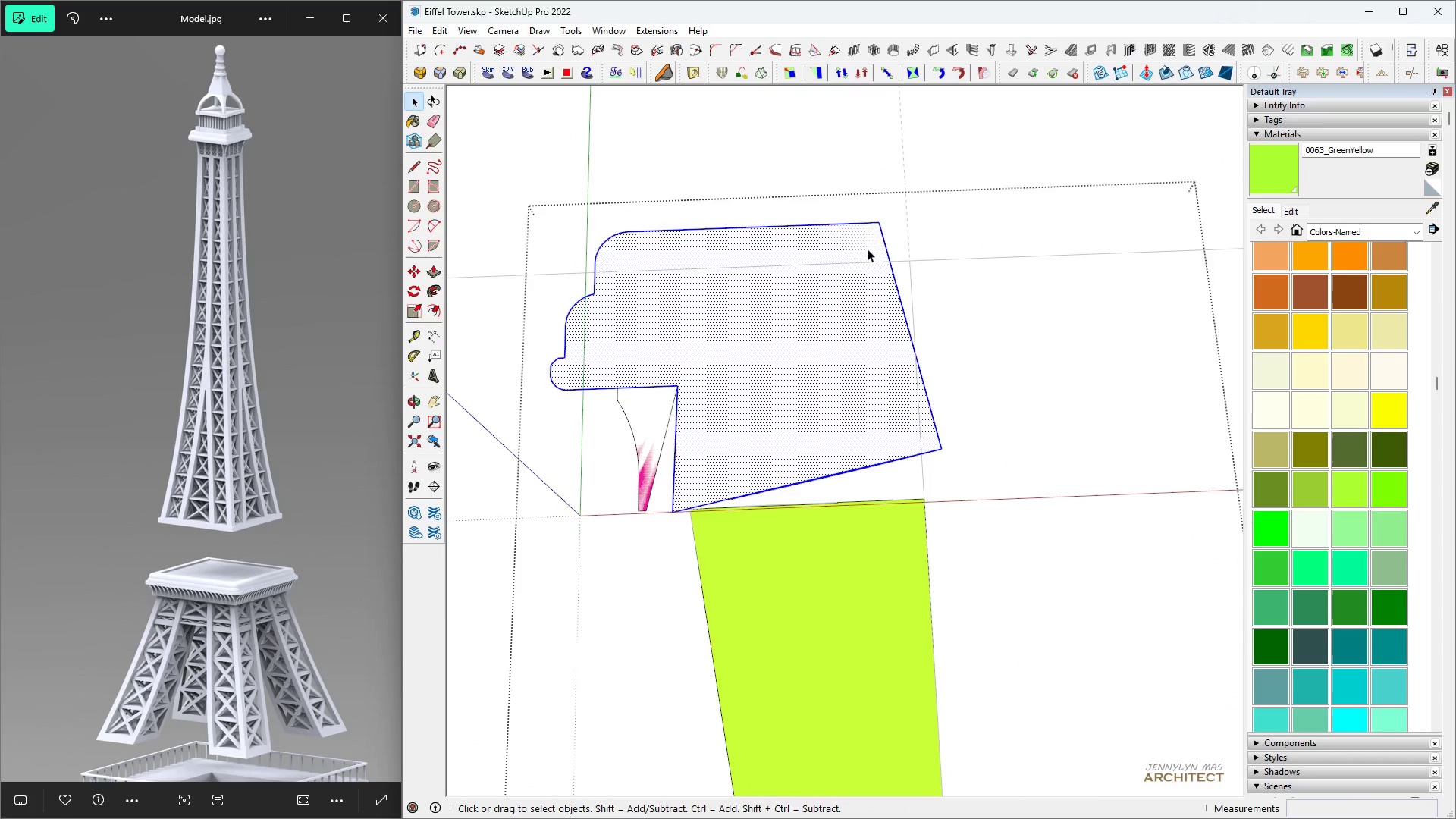 
scroll: coordinate [868, 247], scroll_direction: up, amount: 3.0
 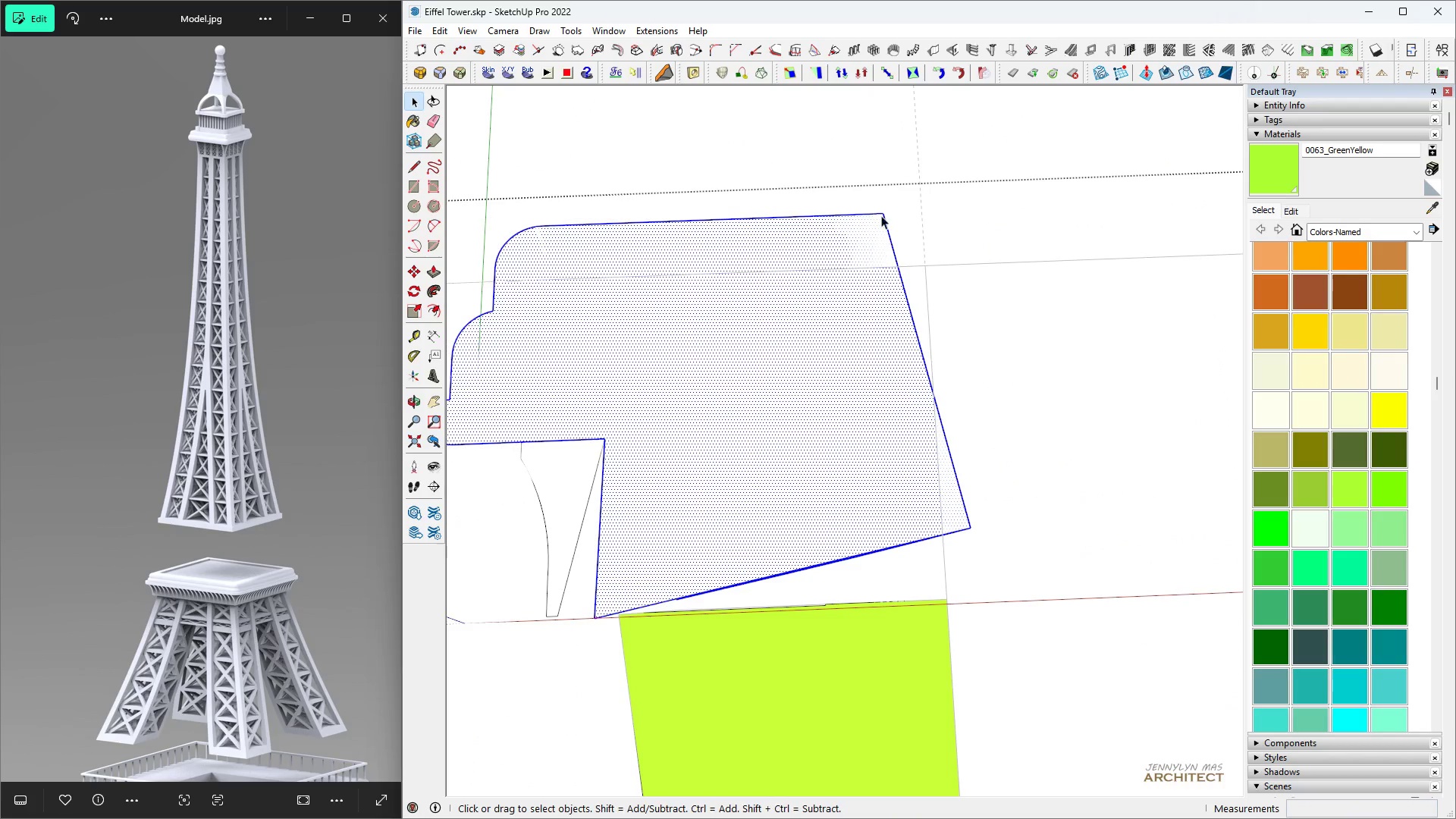 
key(L)
 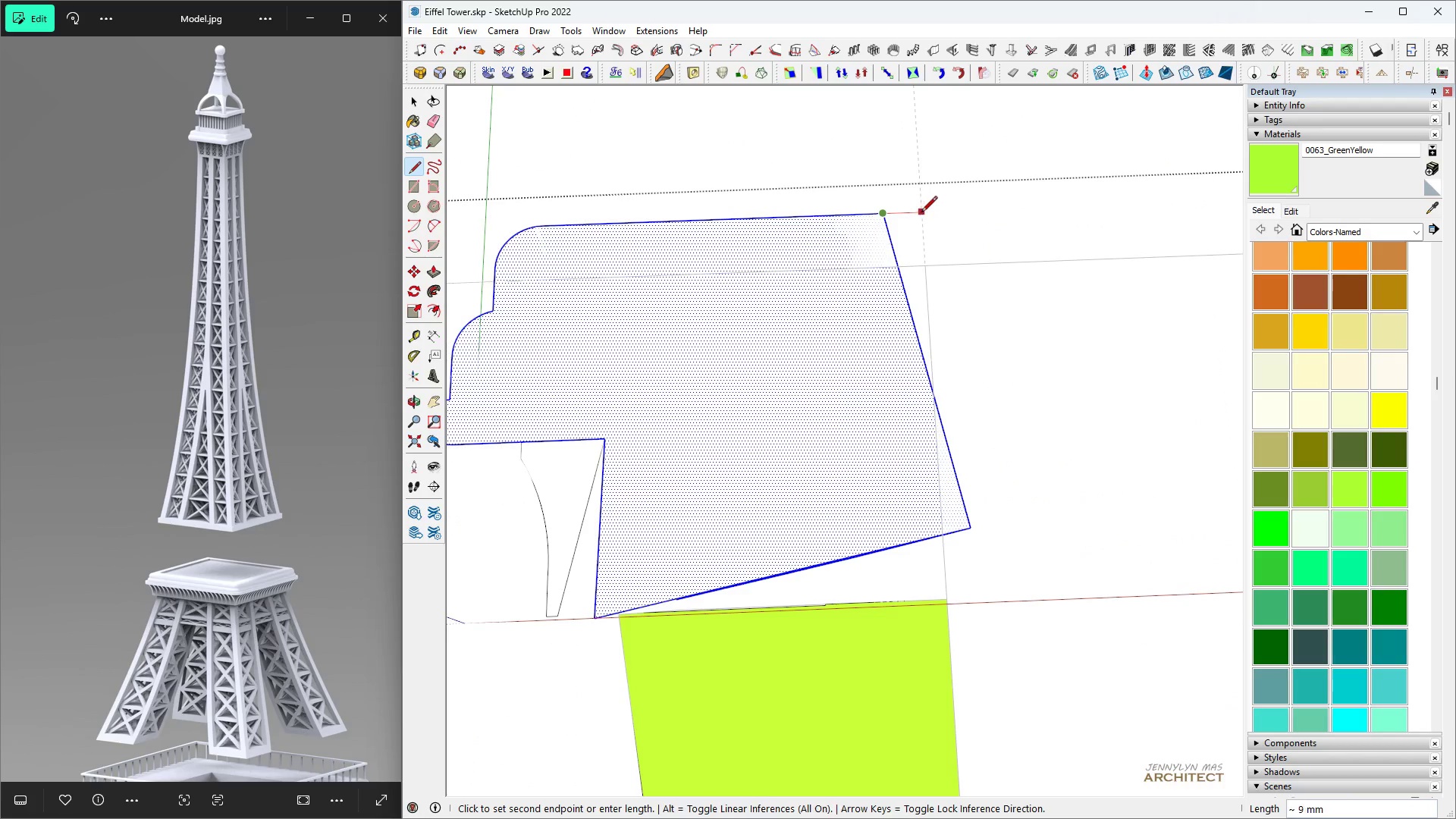 
left_click([921, 213])
 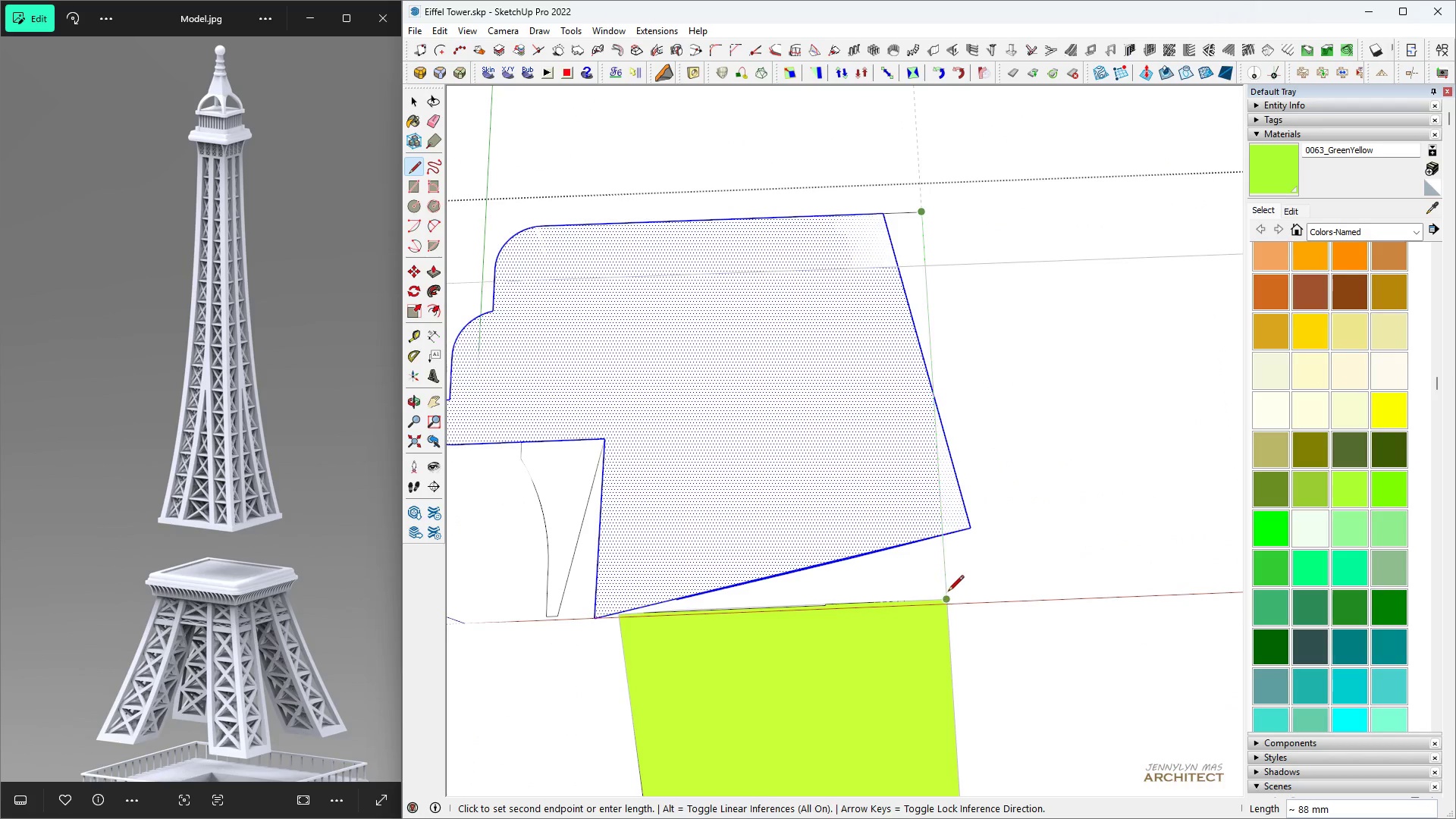 
left_click([948, 594])
 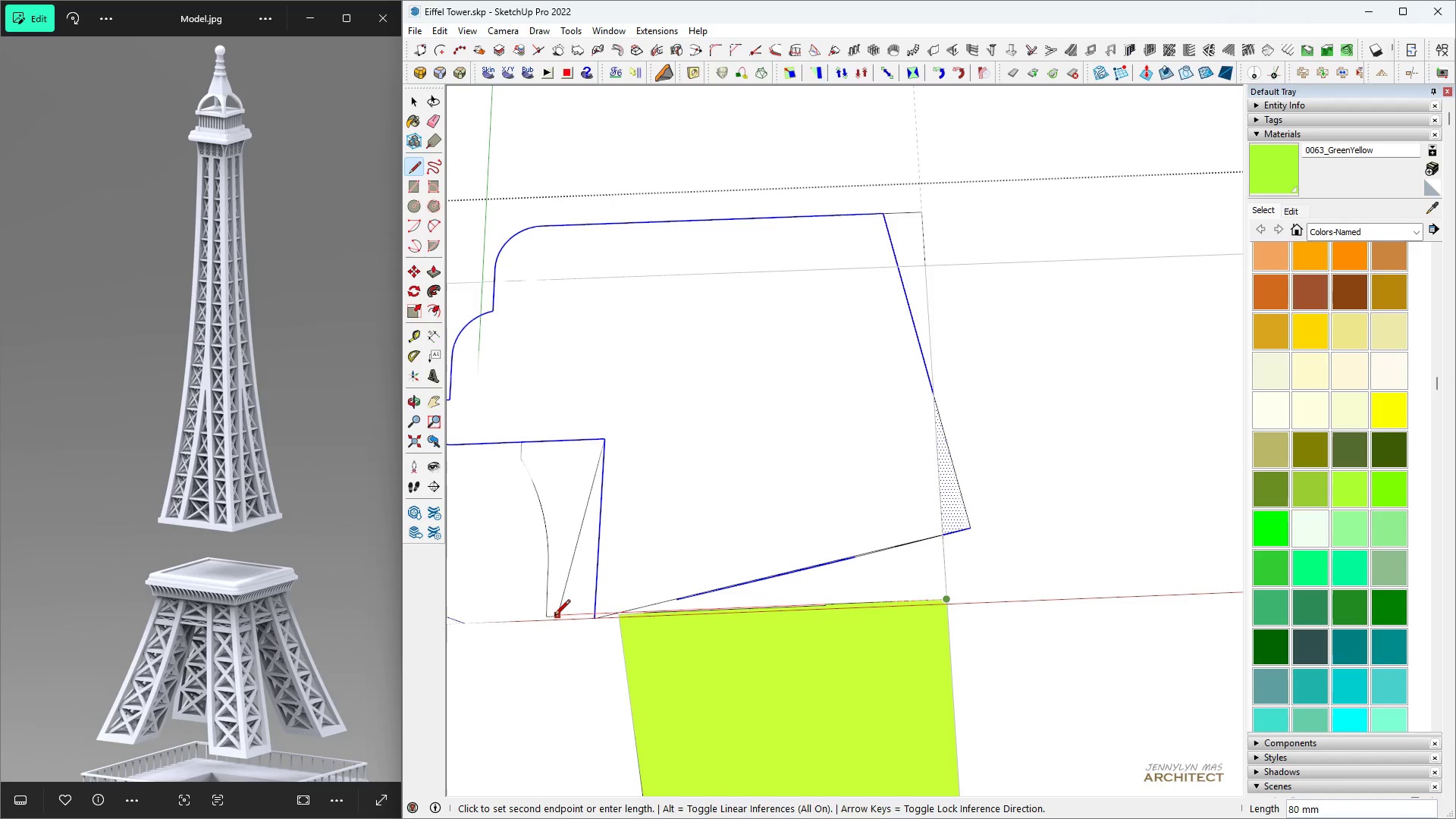 
left_click([554, 617])
 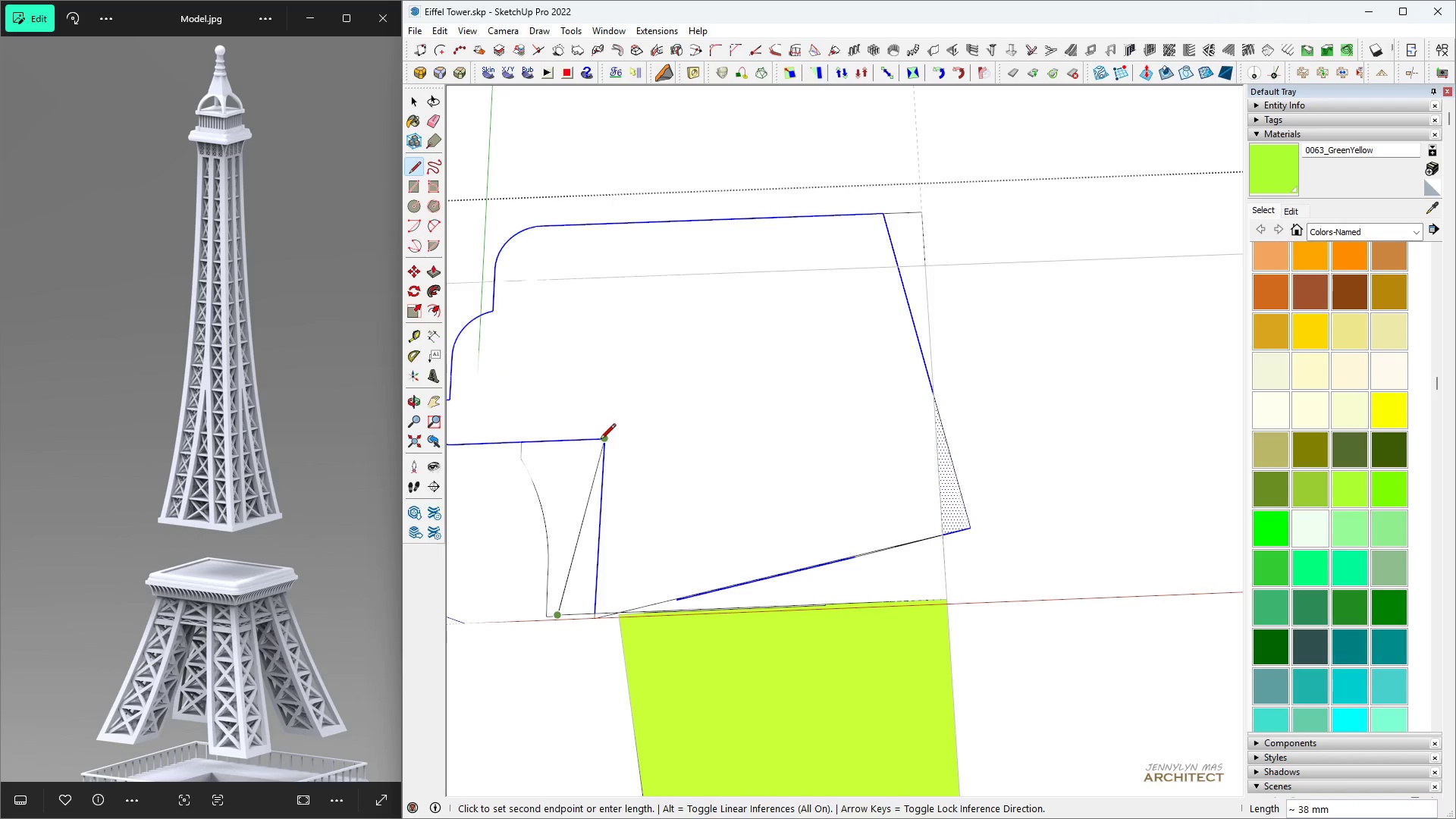 
key(Space)
 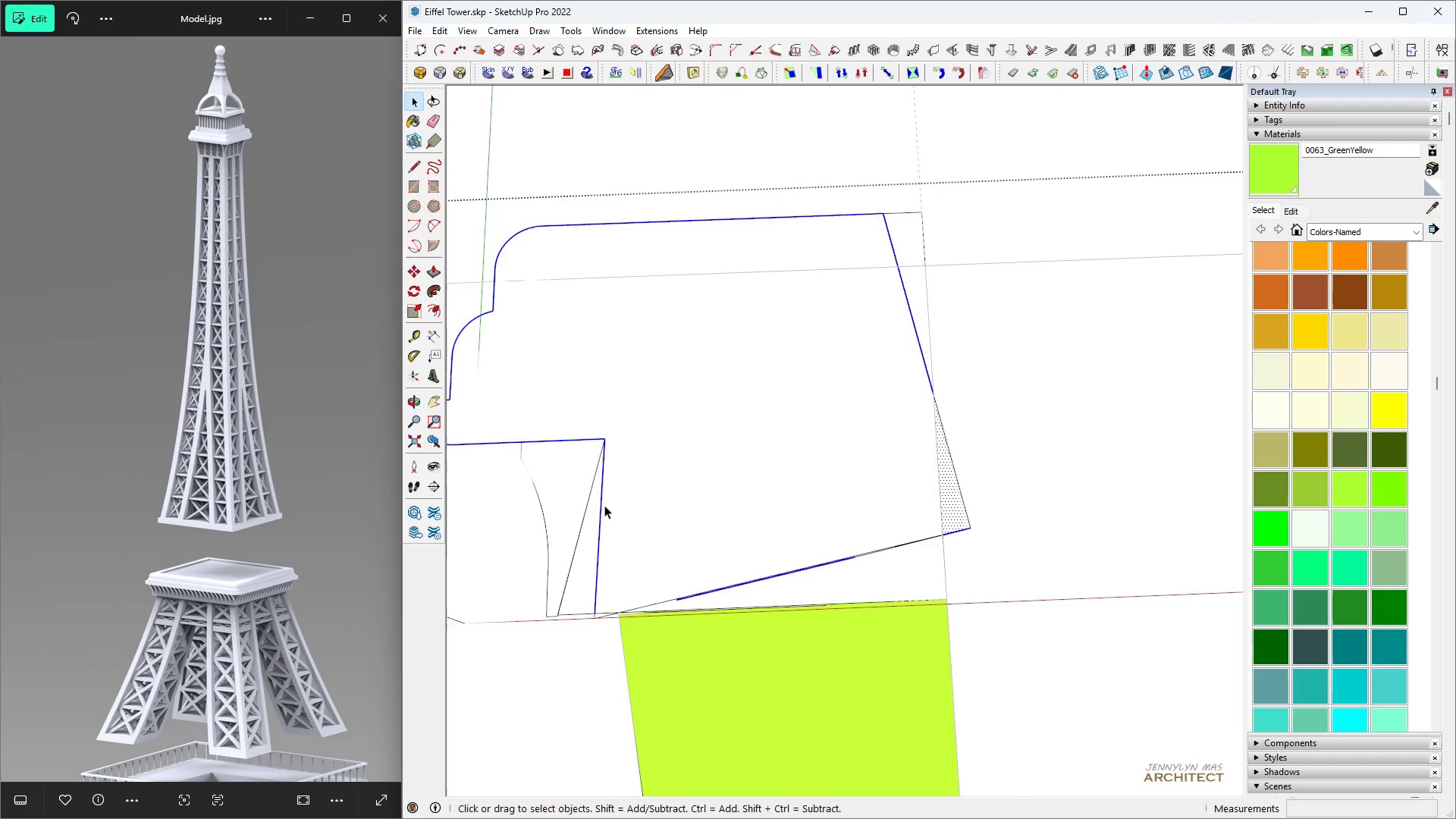 
scroll: coordinate [603, 524], scroll_direction: up, amount: 5.0
 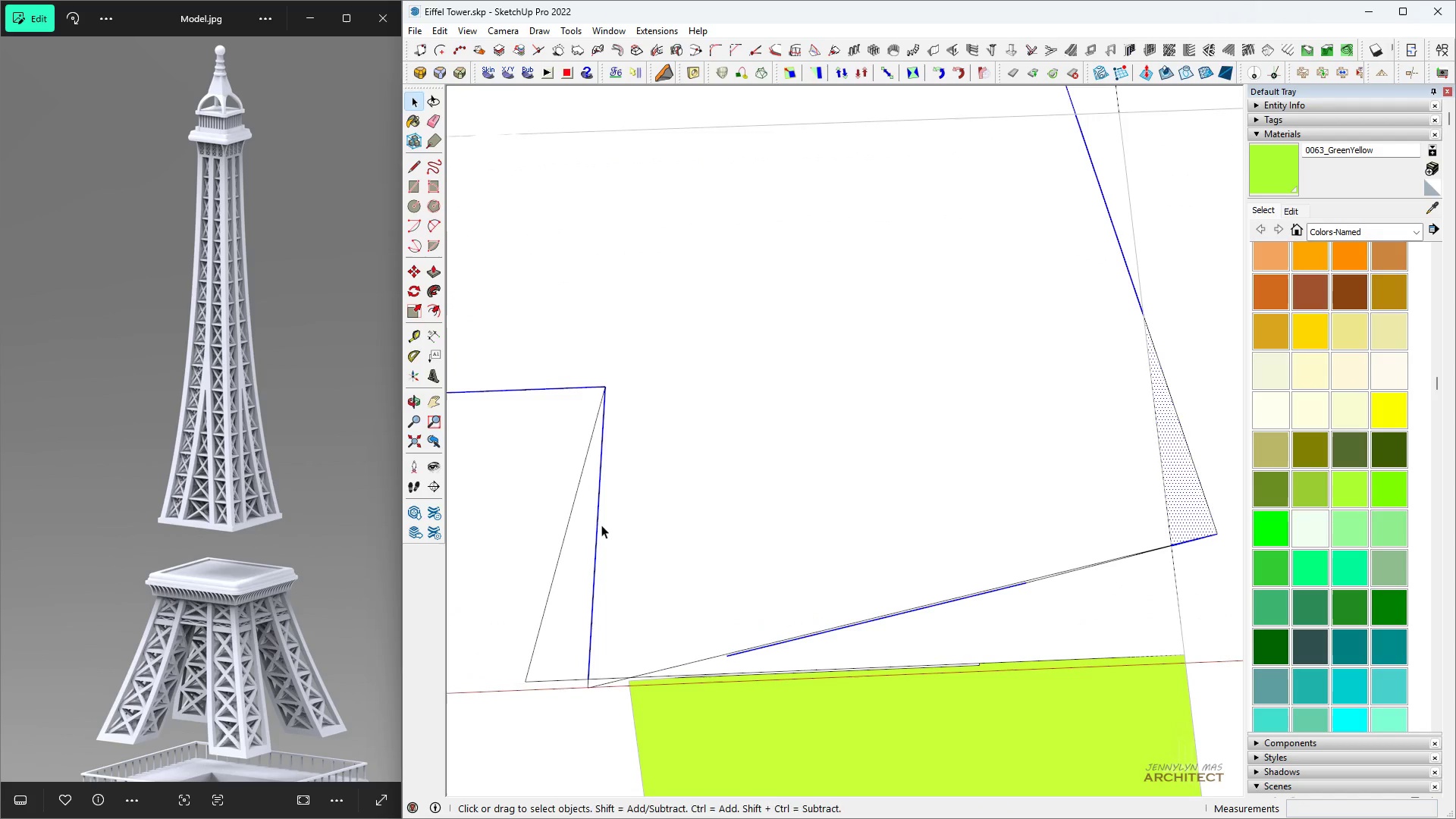 
key(E)
 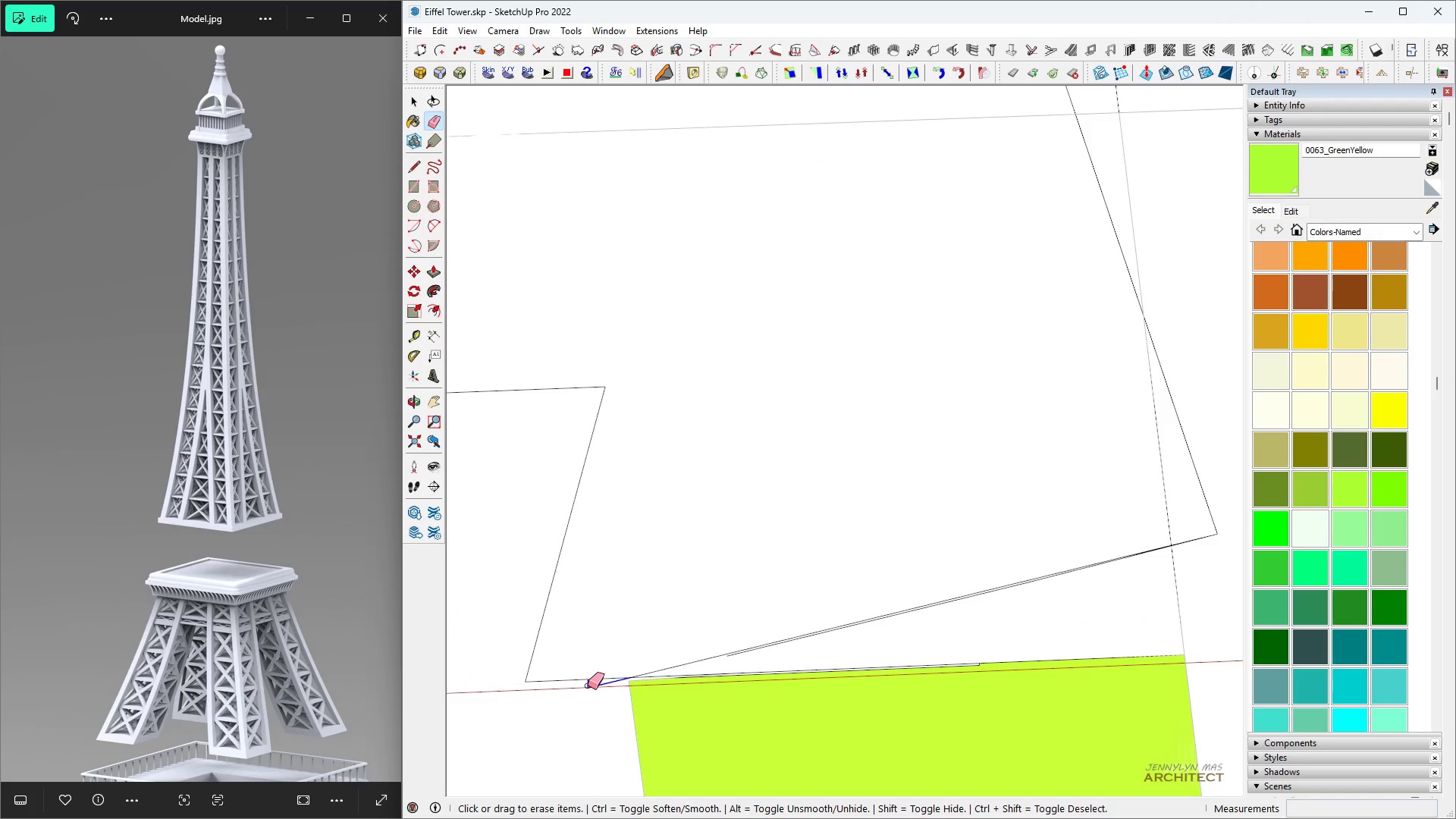 
scroll: coordinate [588, 685], scroll_direction: down, amount: 1.0
 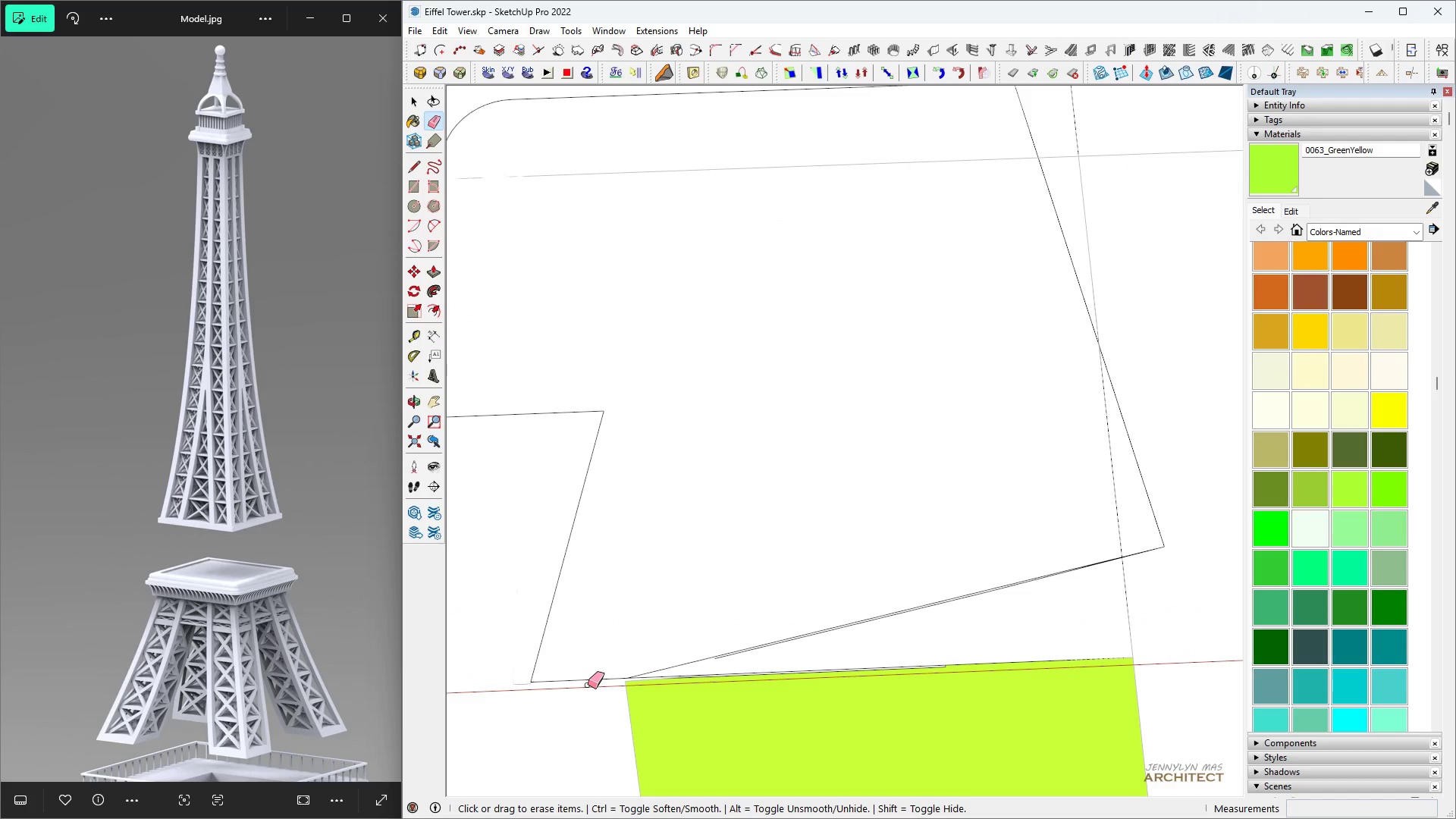 
left_click([588, 685])
 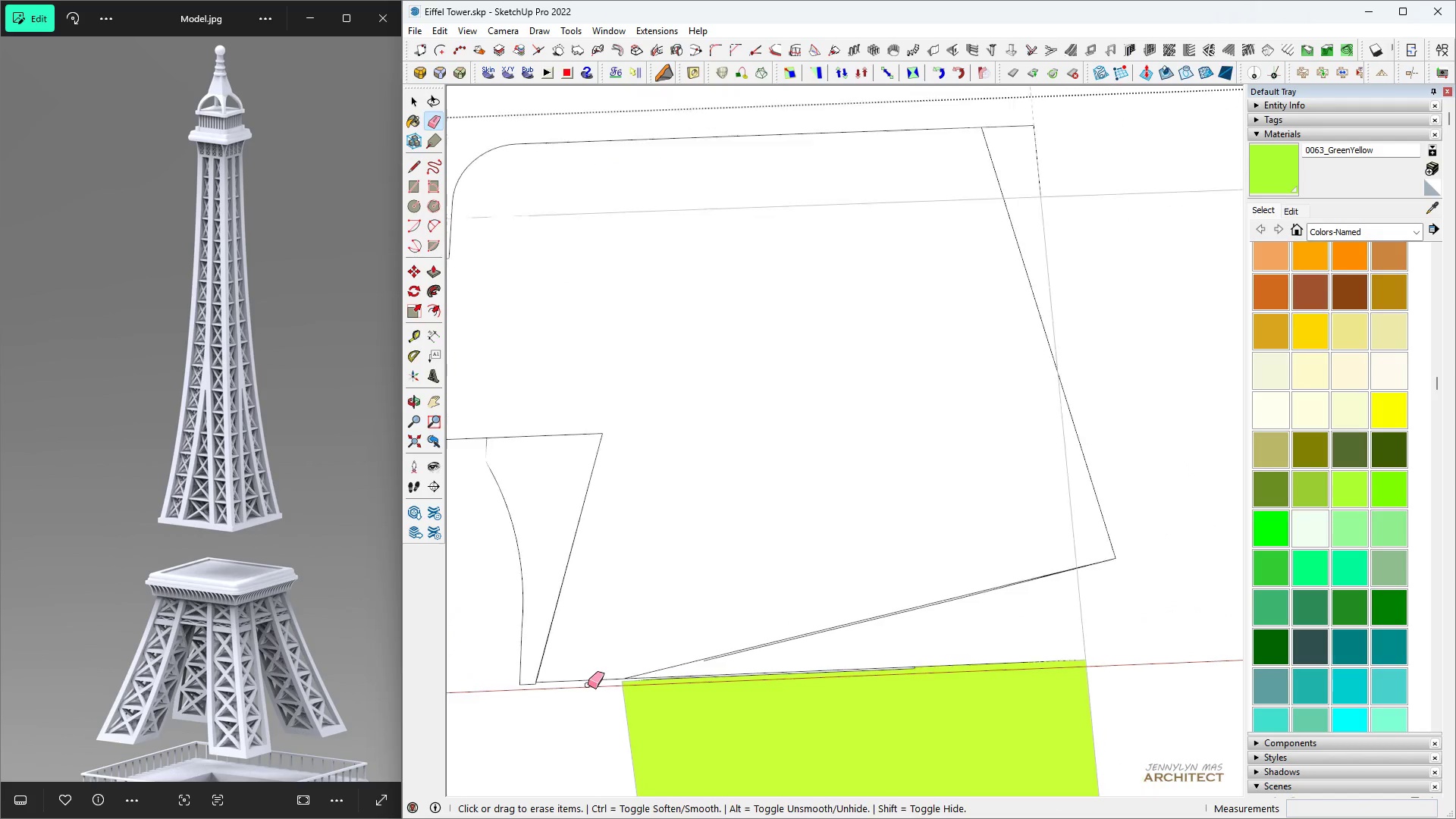 
scroll: coordinate [588, 685], scroll_direction: down, amount: 4.0
 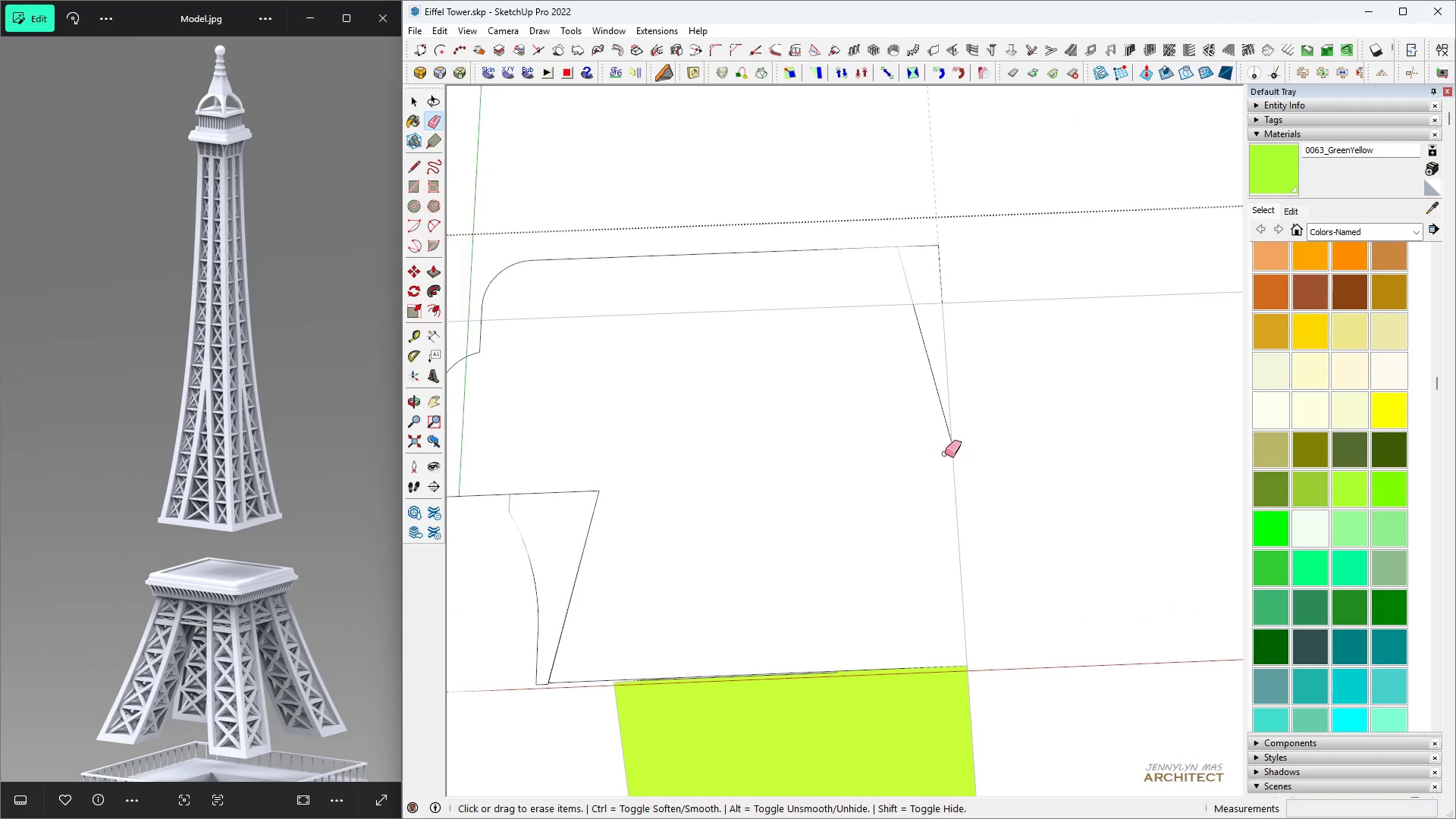 
key(Space)
 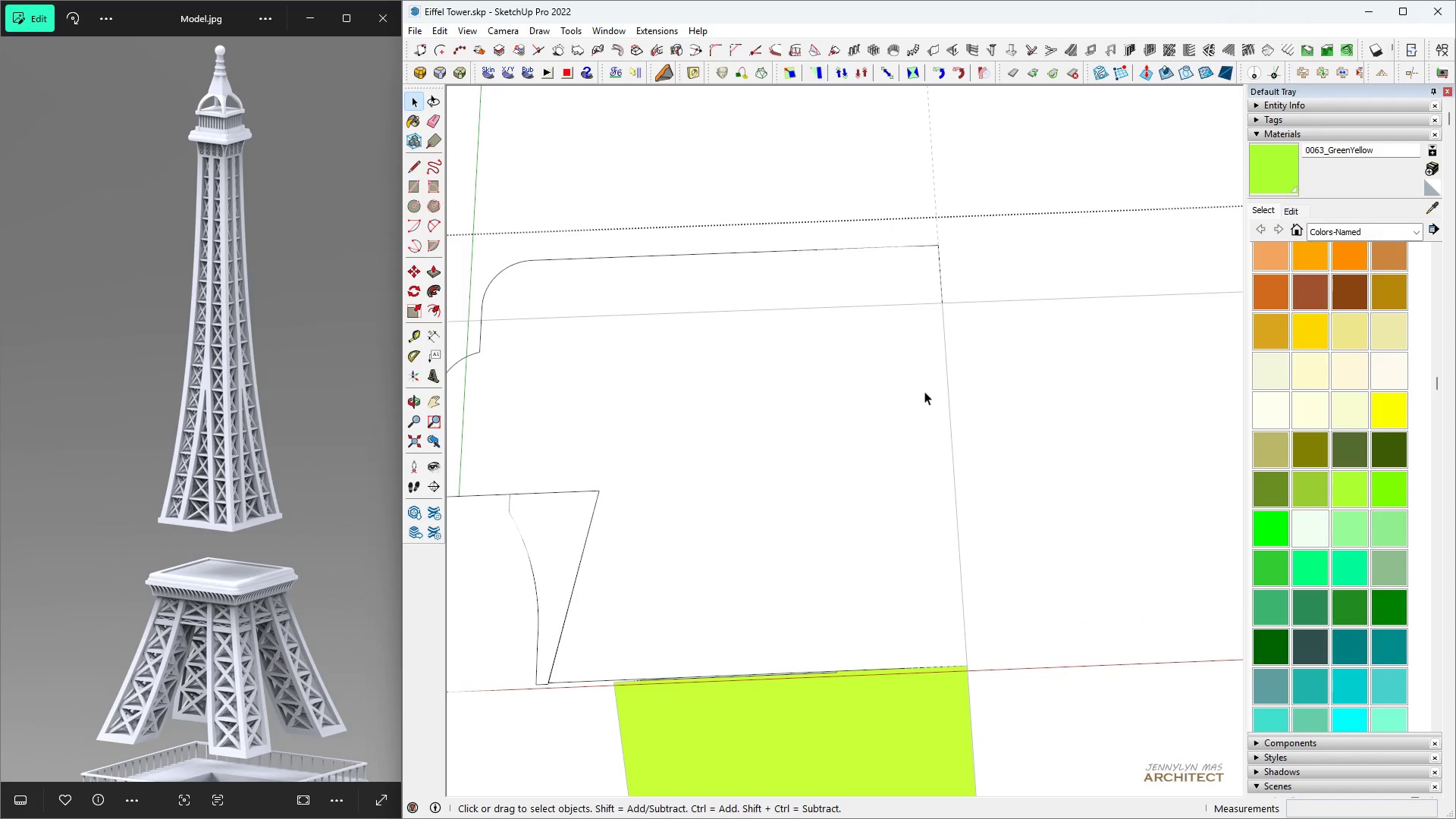 
double_click([923, 391])
 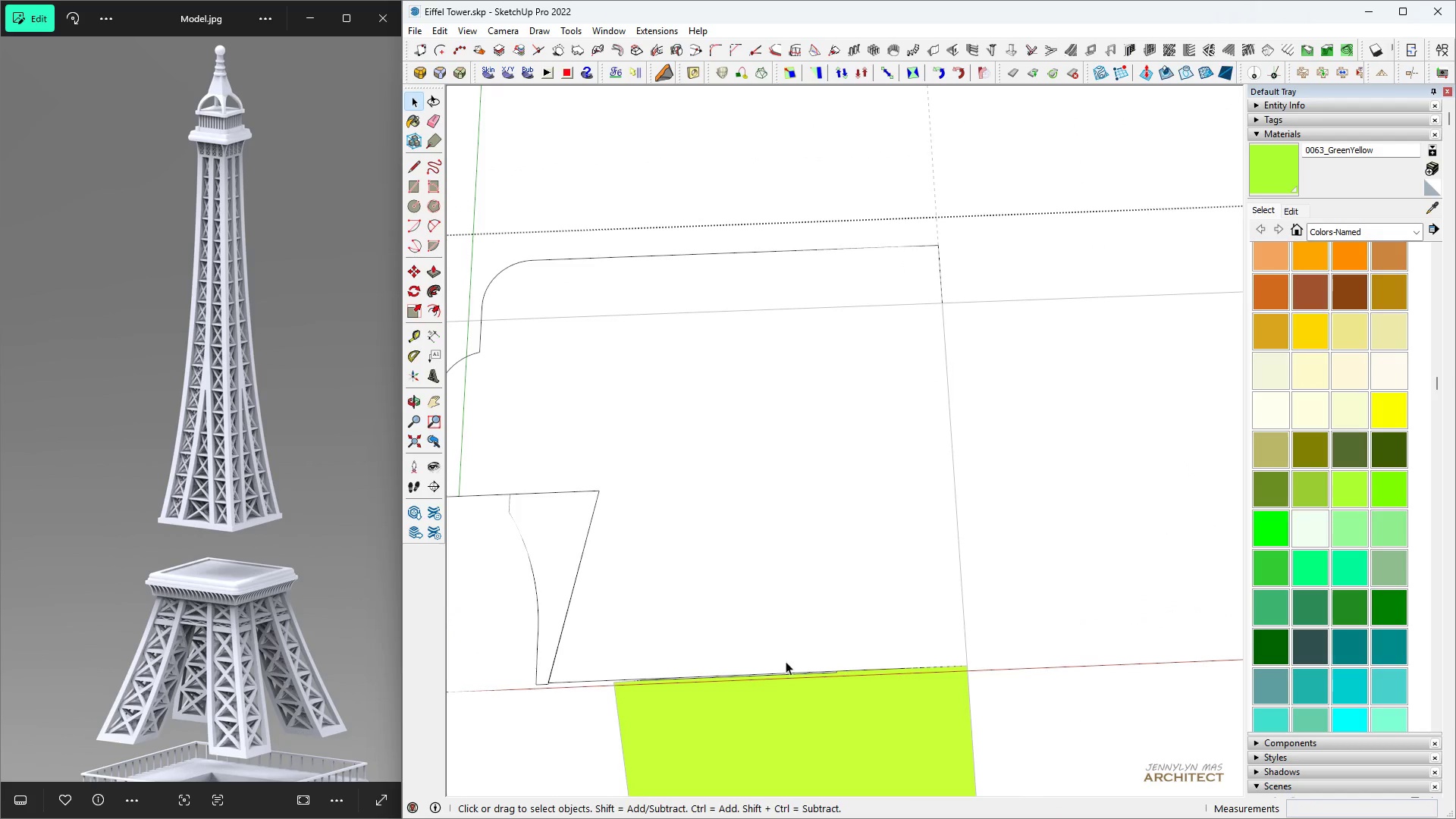 
scroll: coordinate [784, 704], scroll_direction: up, amount: 2.0
 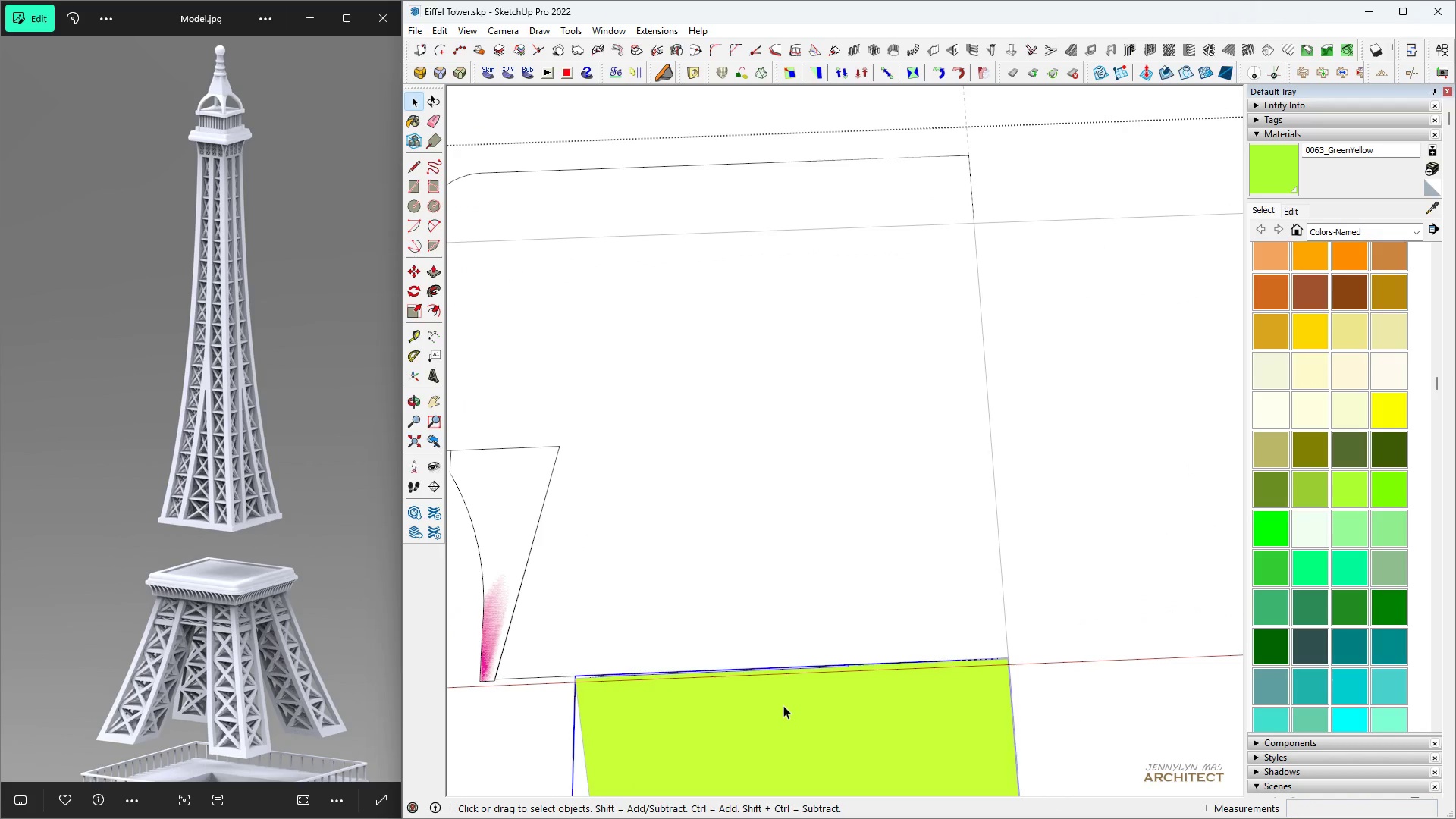 
left_click([783, 705])
 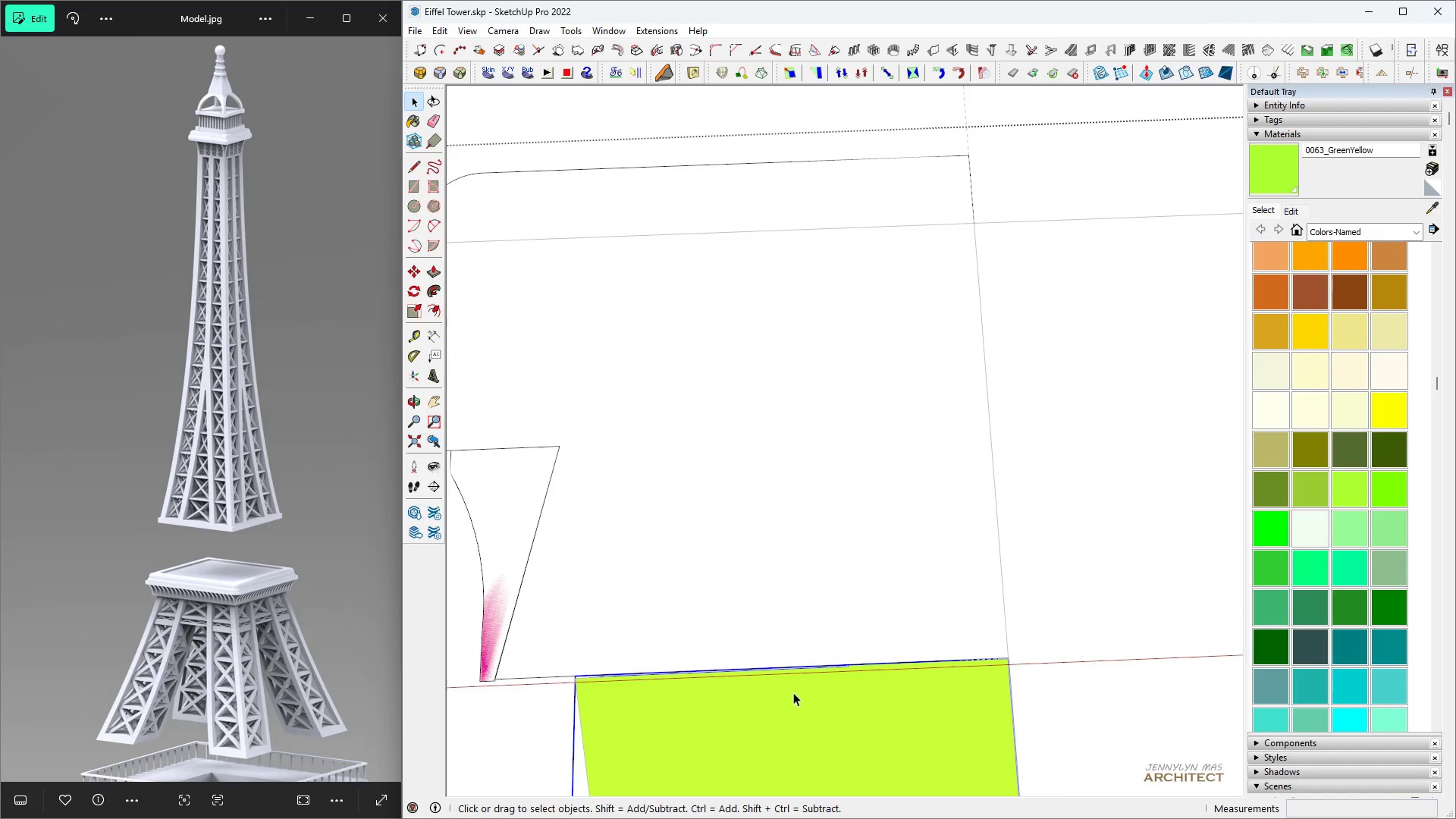 
scroll: coordinate [799, 692], scroll_direction: up, amount: 5.0
 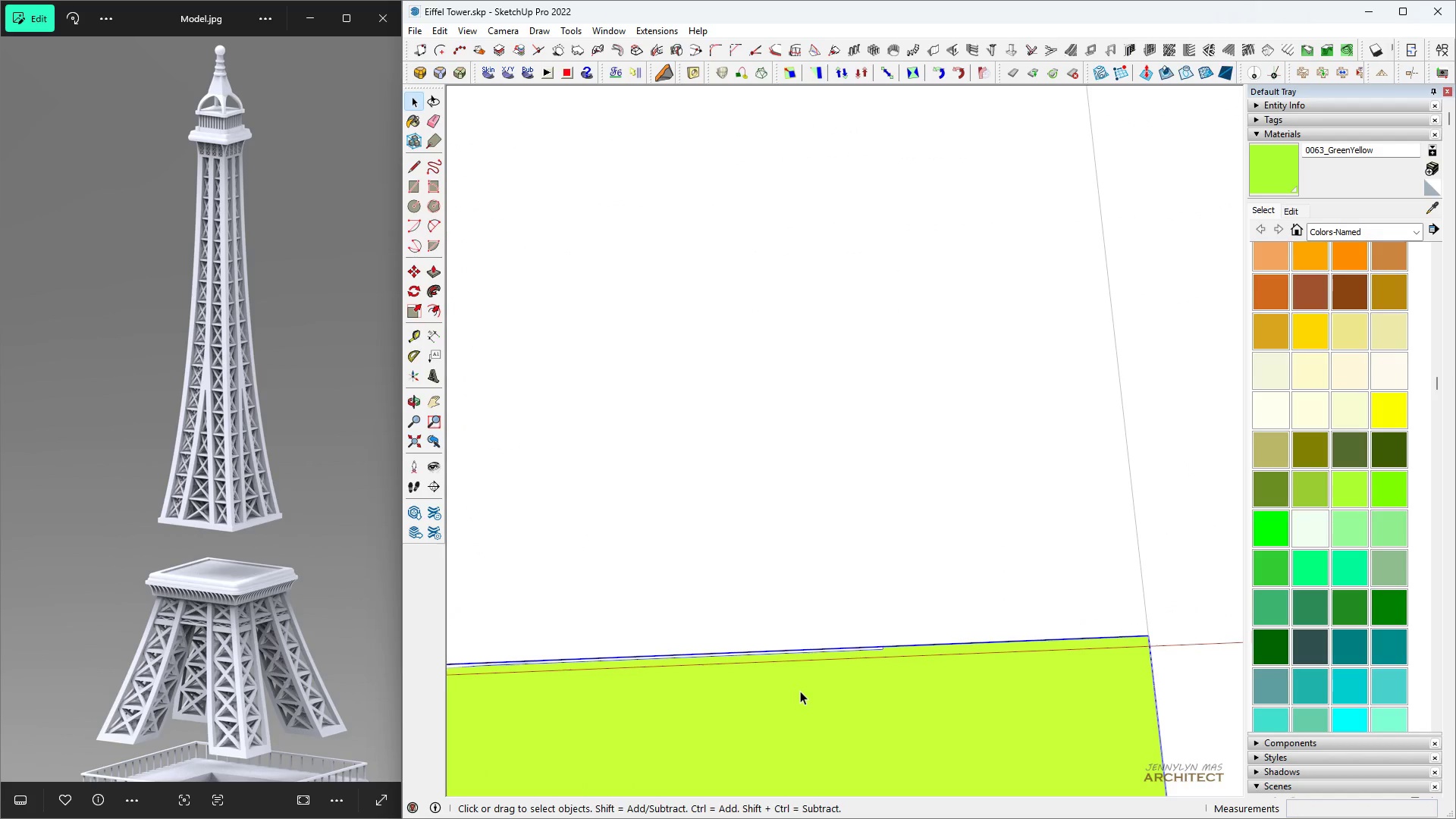 
double_click([800, 691])
 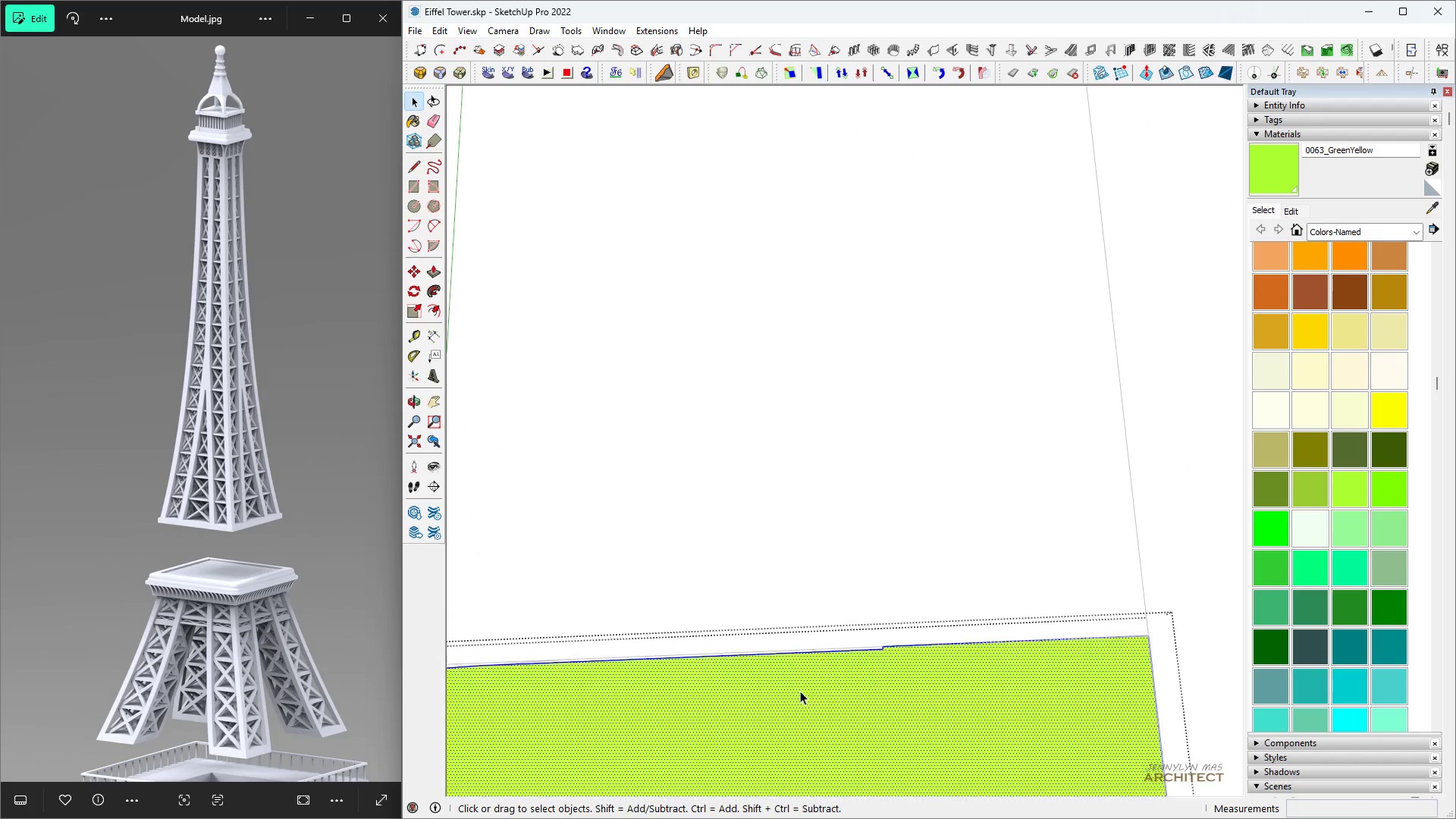 
triple_click([800, 691])
 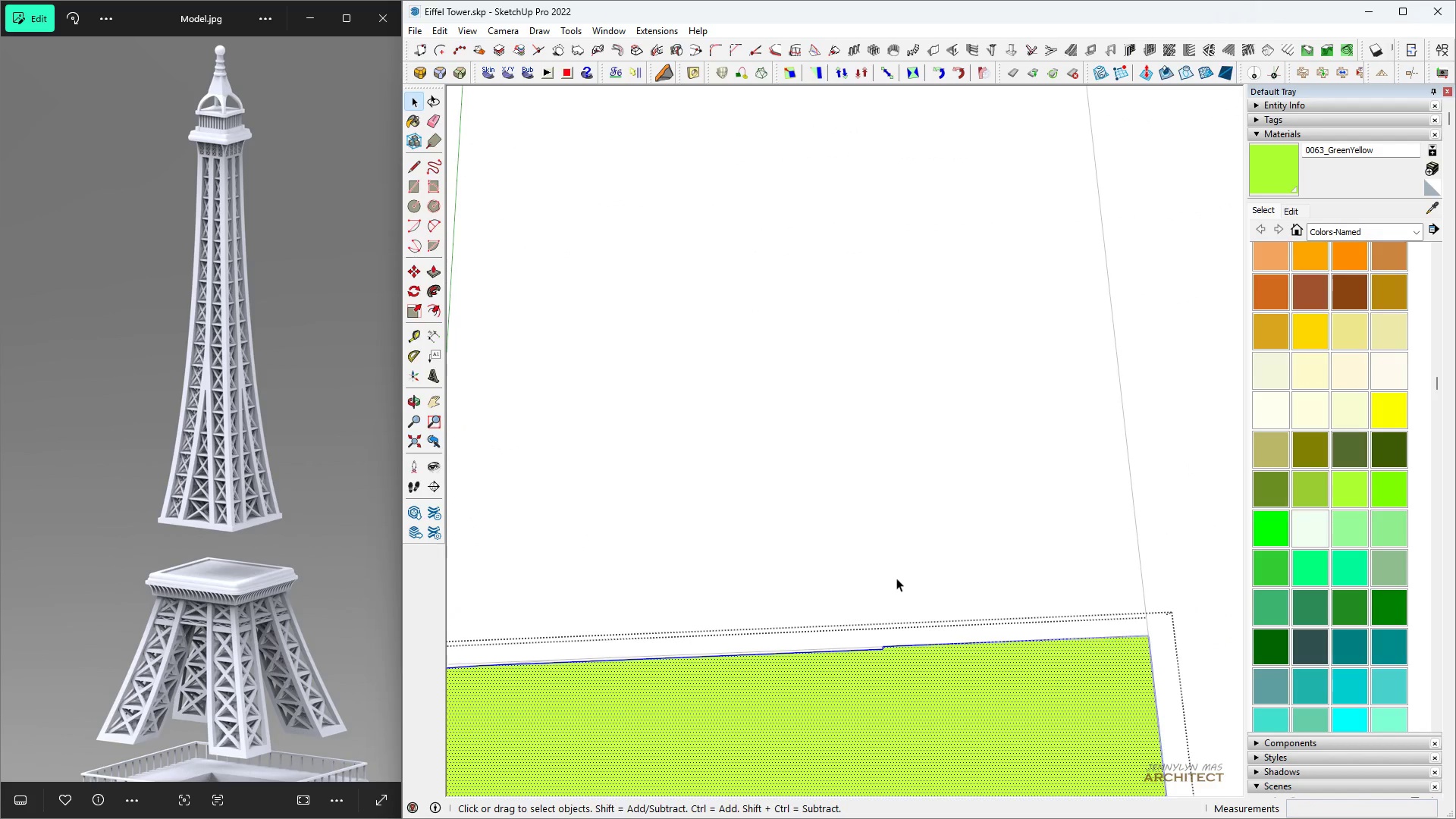 
scroll: coordinate [885, 582], scroll_direction: down, amount: 7.0
 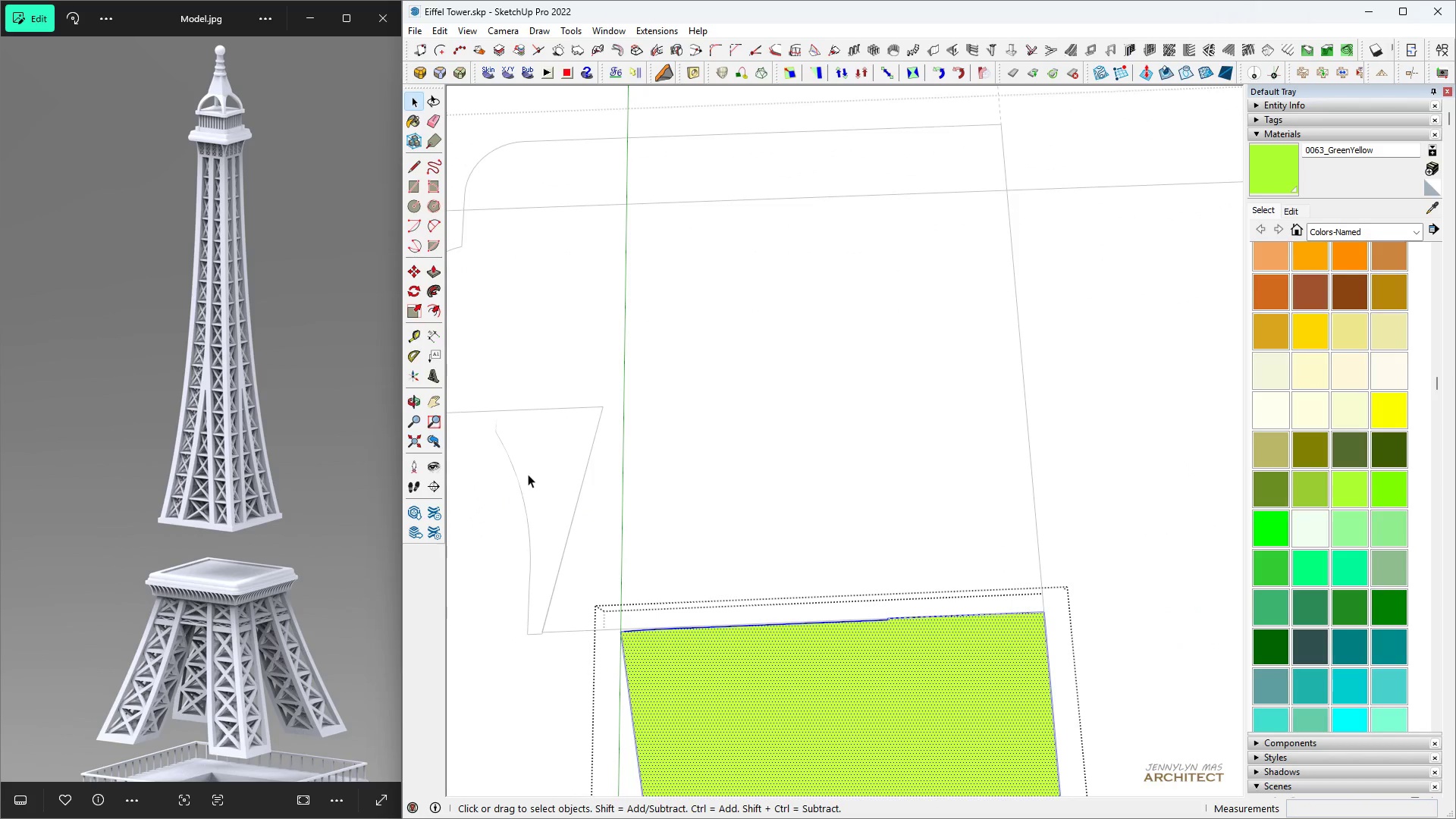 
key(Space)
 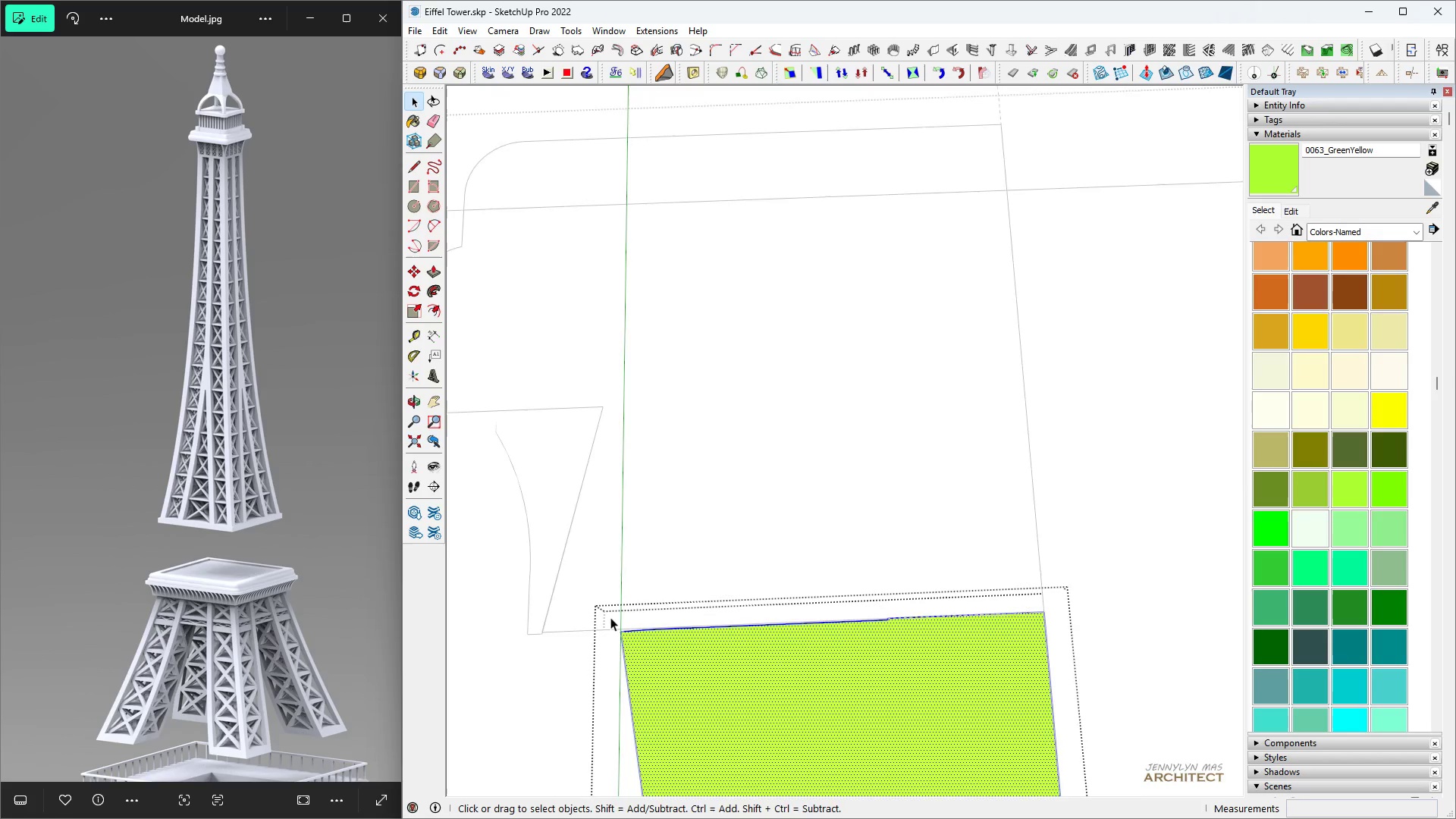 
scroll: coordinate [611, 630], scroll_direction: up, amount: 4.0
 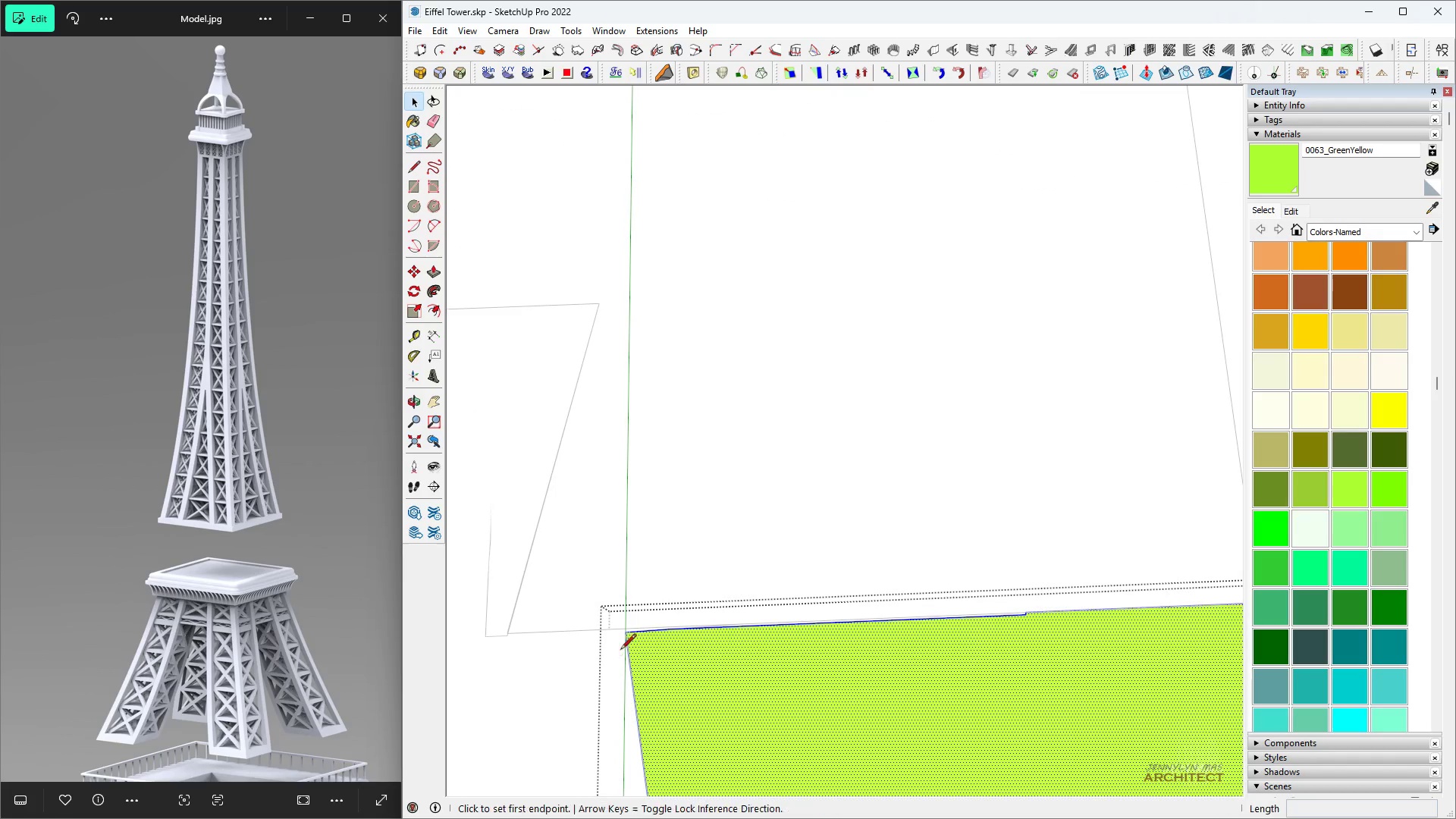 
key(L)
 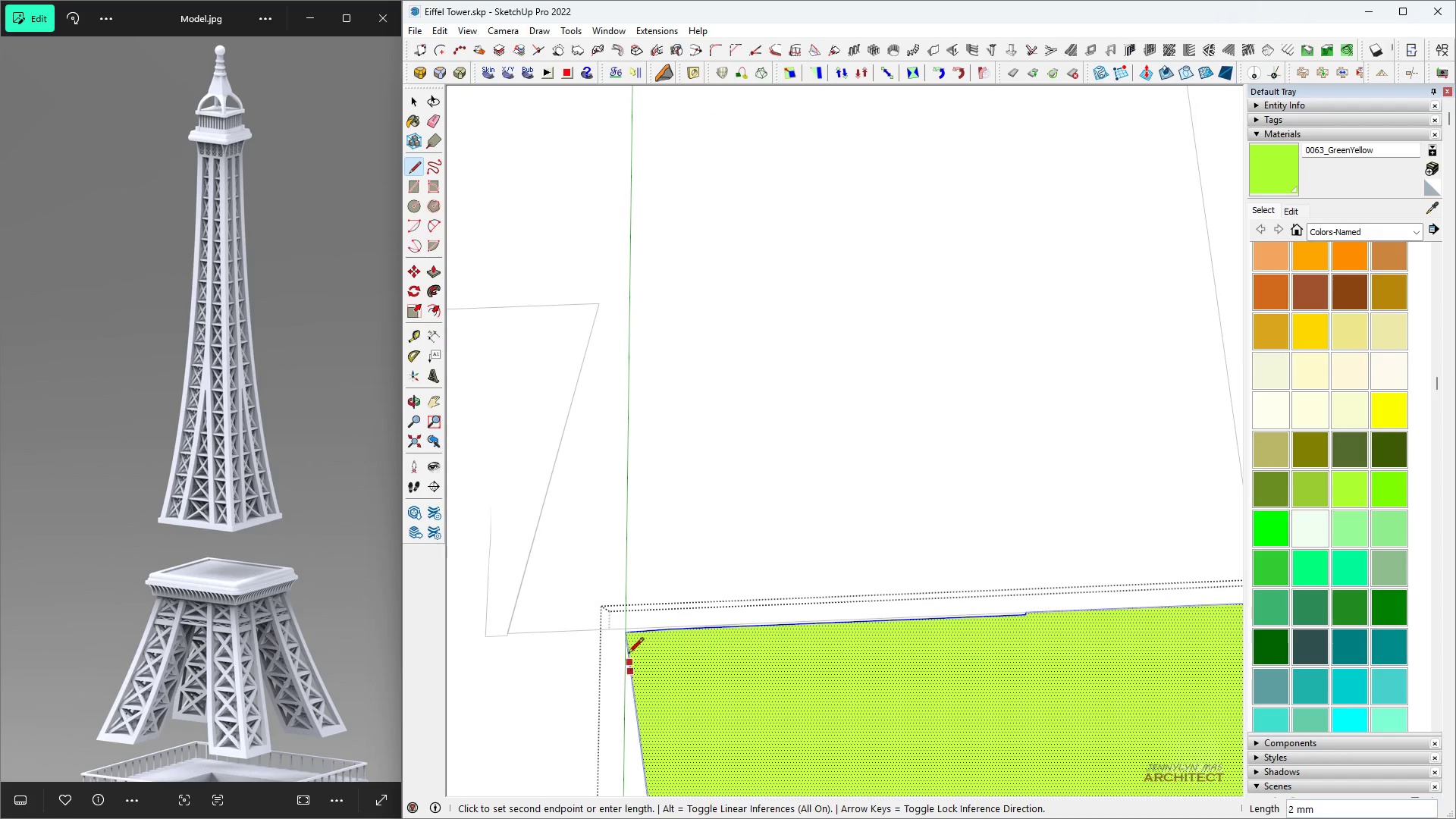 
scroll: coordinate [609, 607], scroll_direction: up, amount: 4.0
 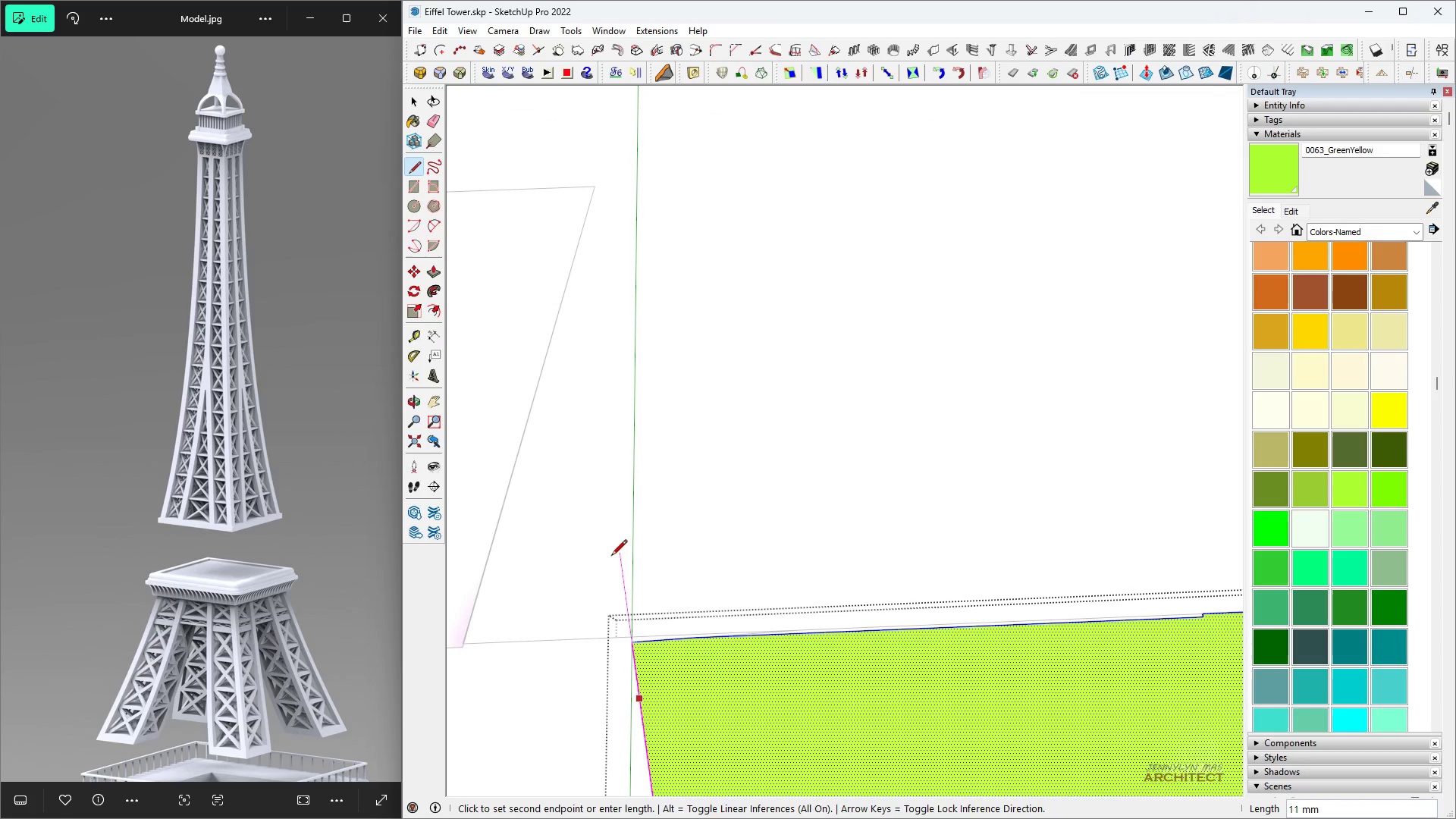 
left_click([611, 557])
 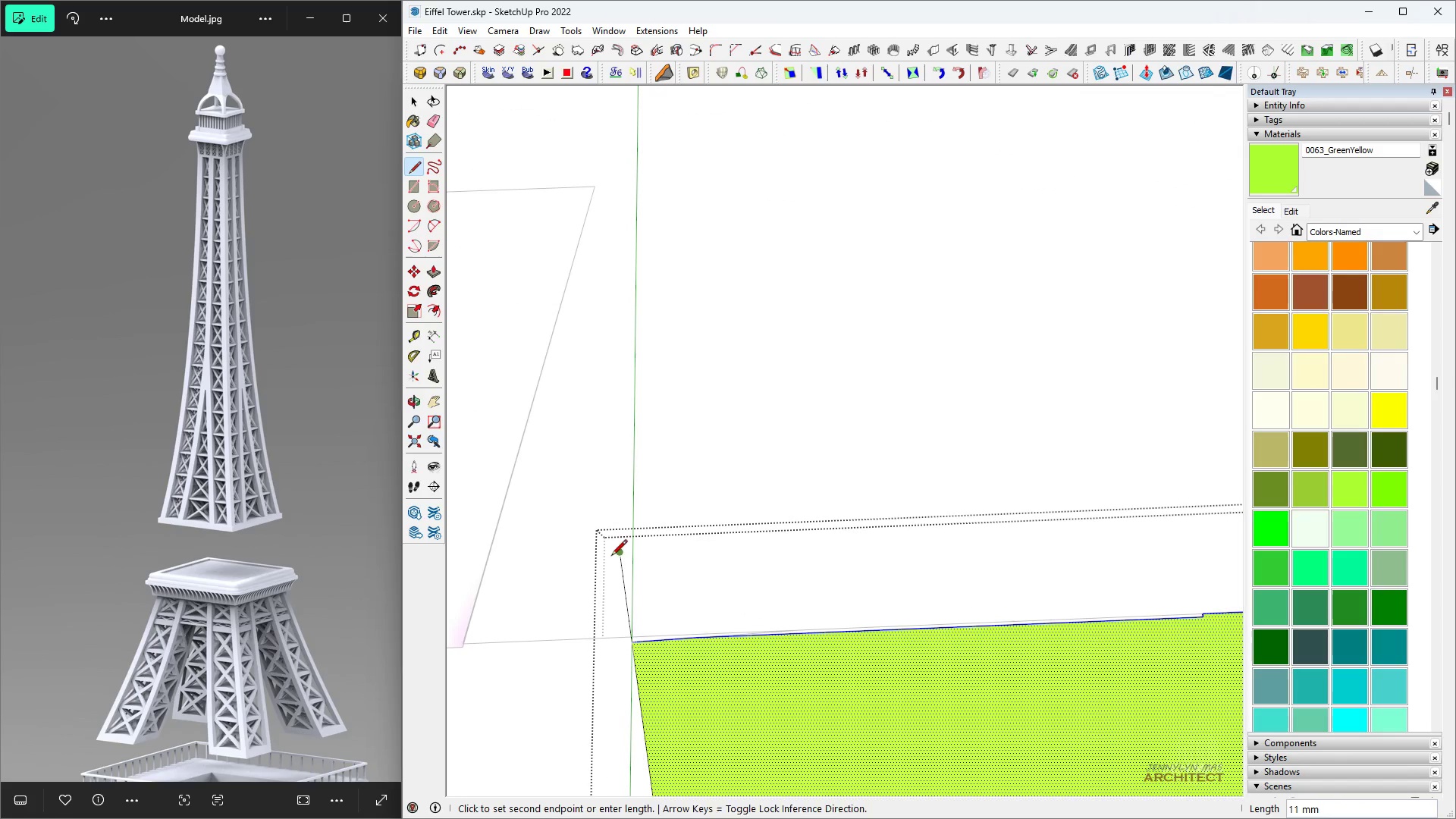 
key(Space)
 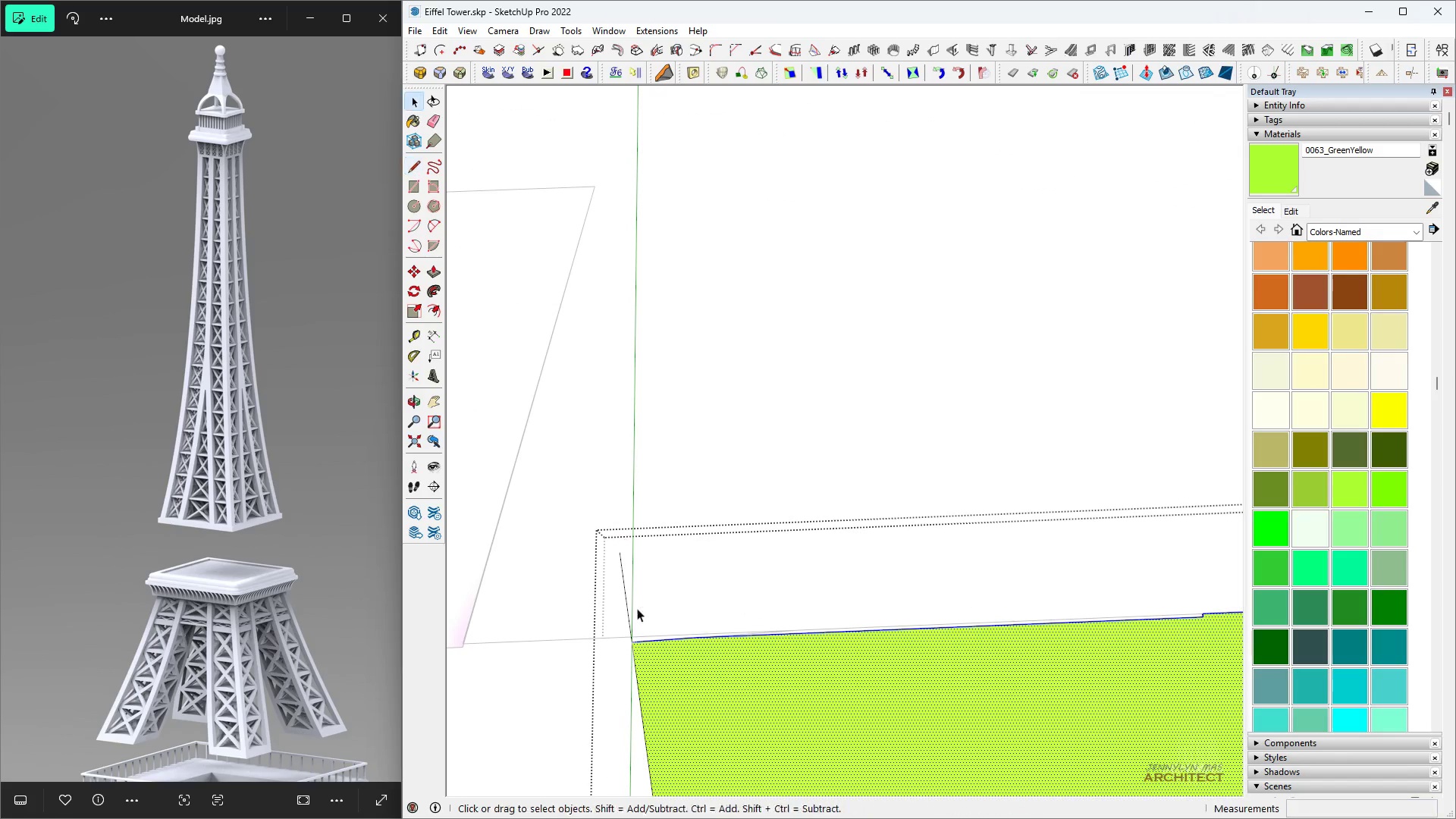 
key(L)
 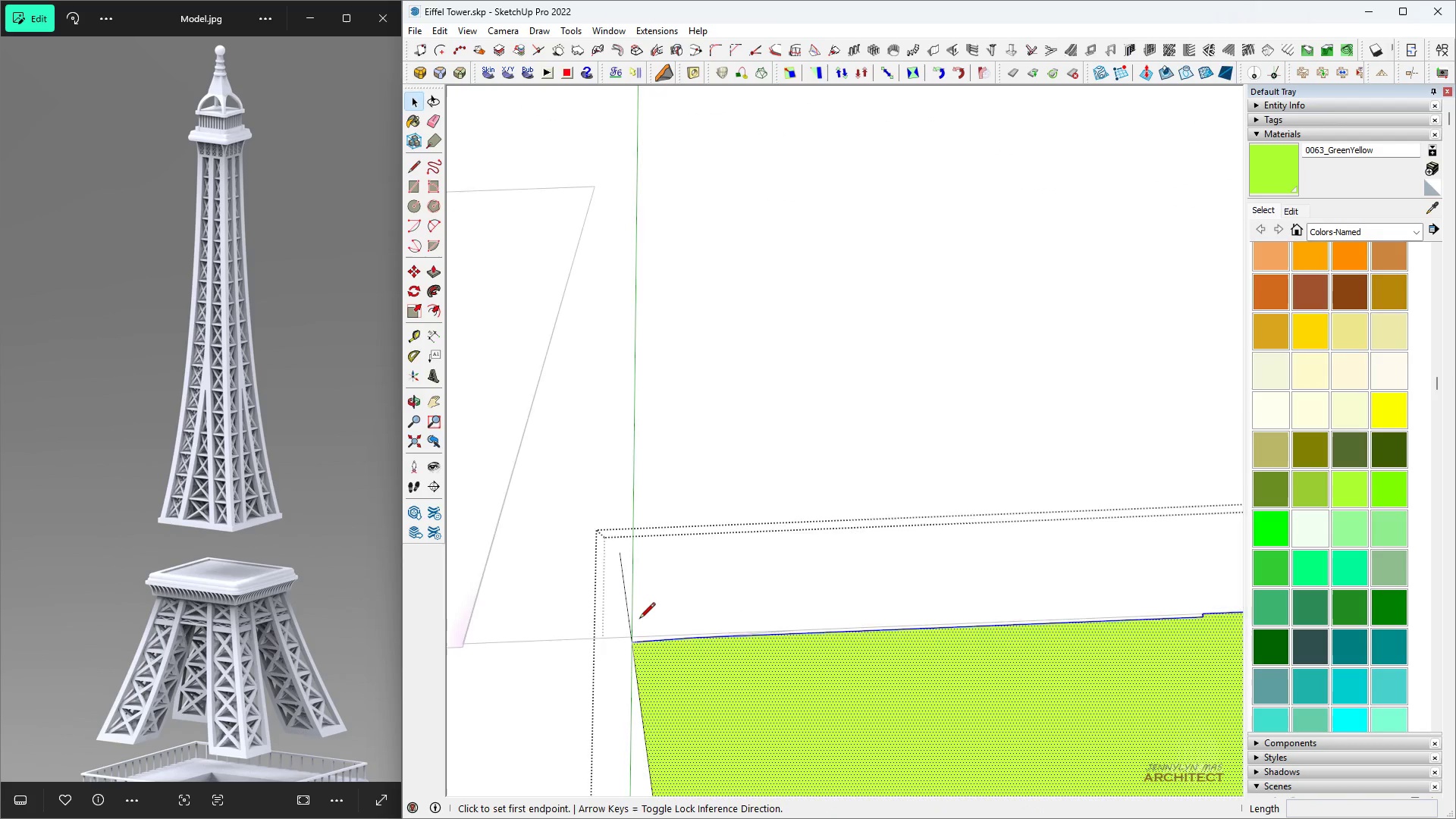 
scroll: coordinate [628, 642], scroll_direction: up, amount: 9.0
 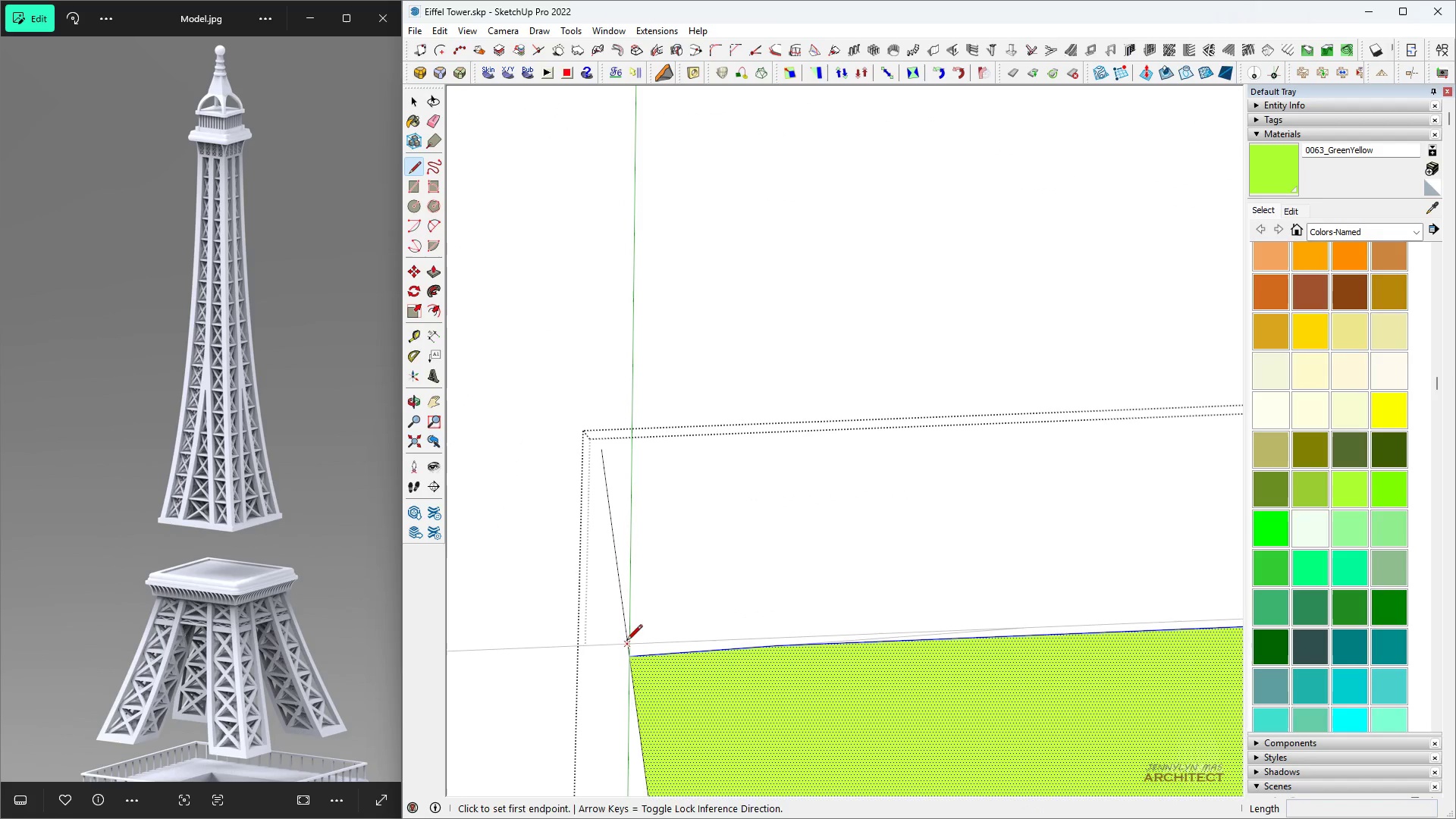 
left_click([626, 642])
 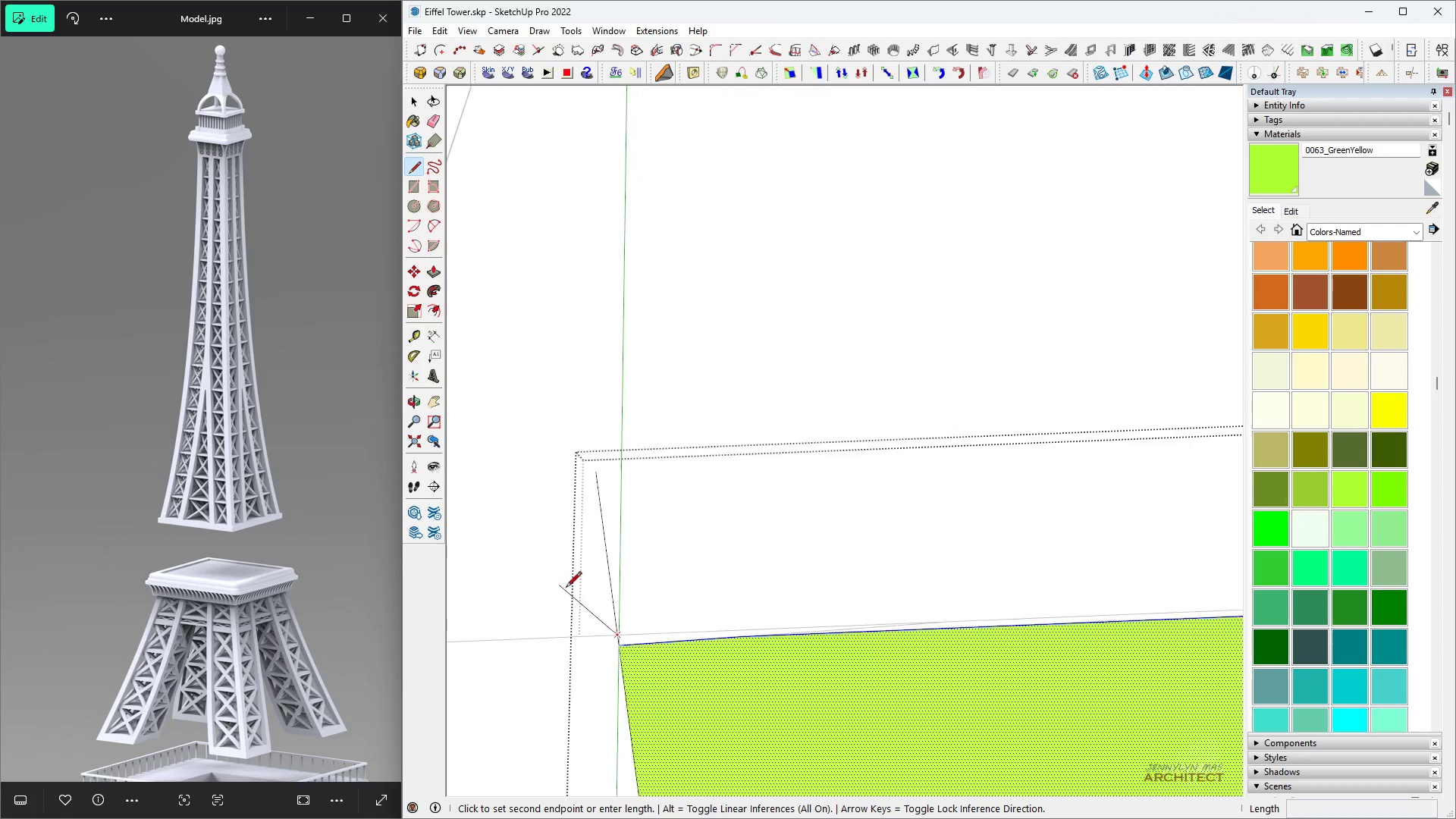 
scroll: coordinate [642, 560], scroll_direction: down, amount: 19.0
 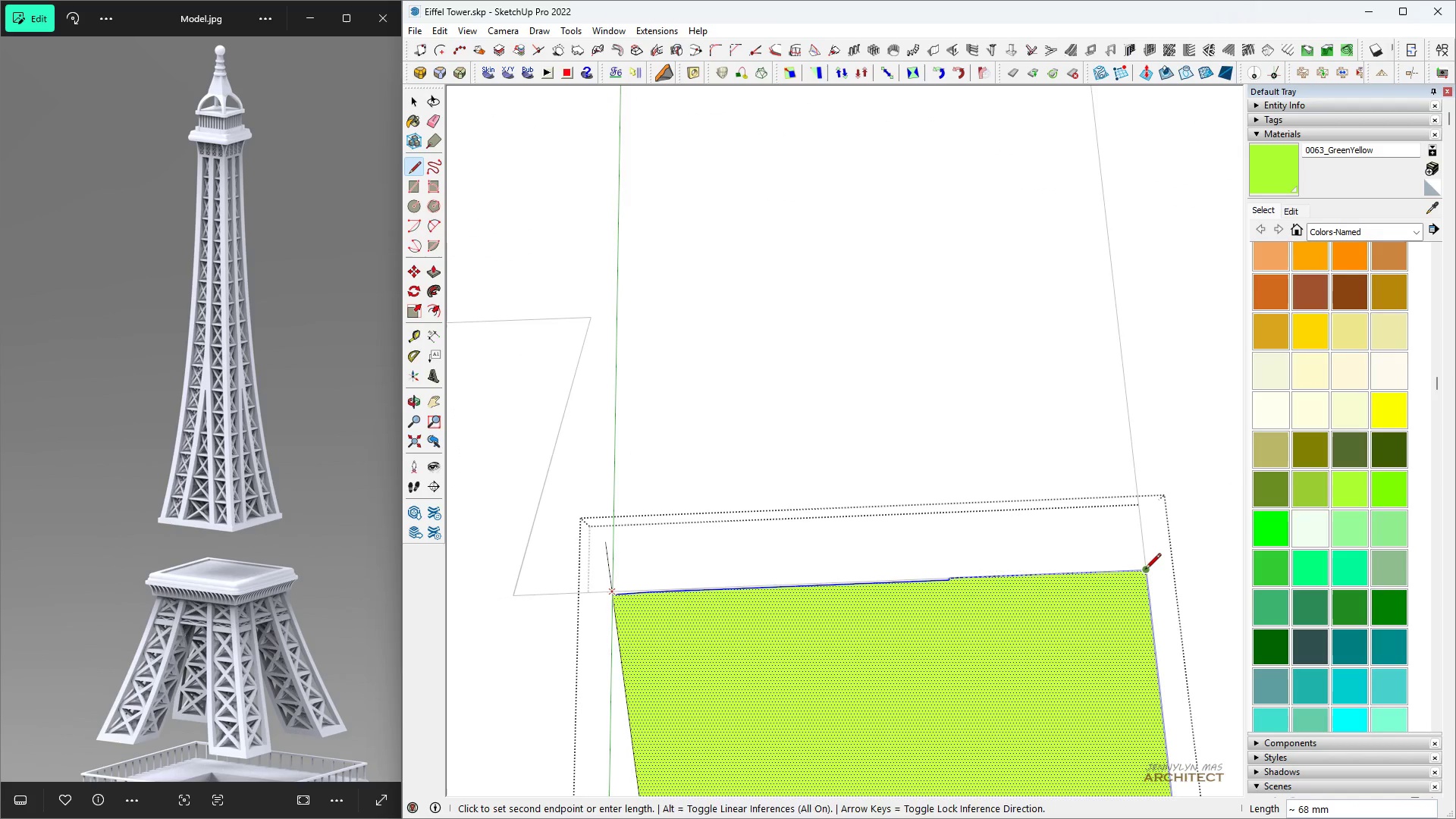 
key(Space)
 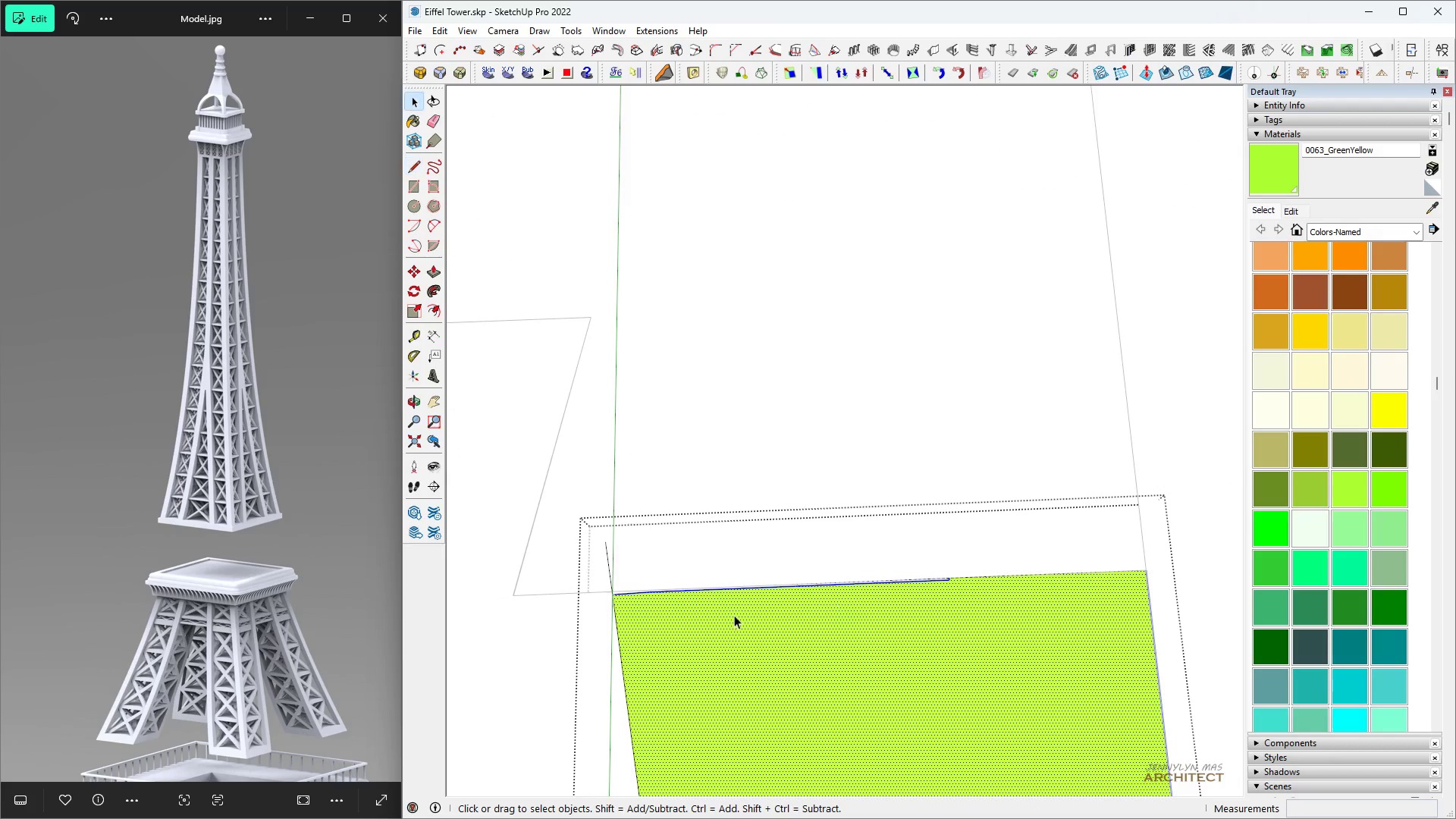 
scroll: coordinate [664, 601], scroll_direction: up, amount: 9.0
 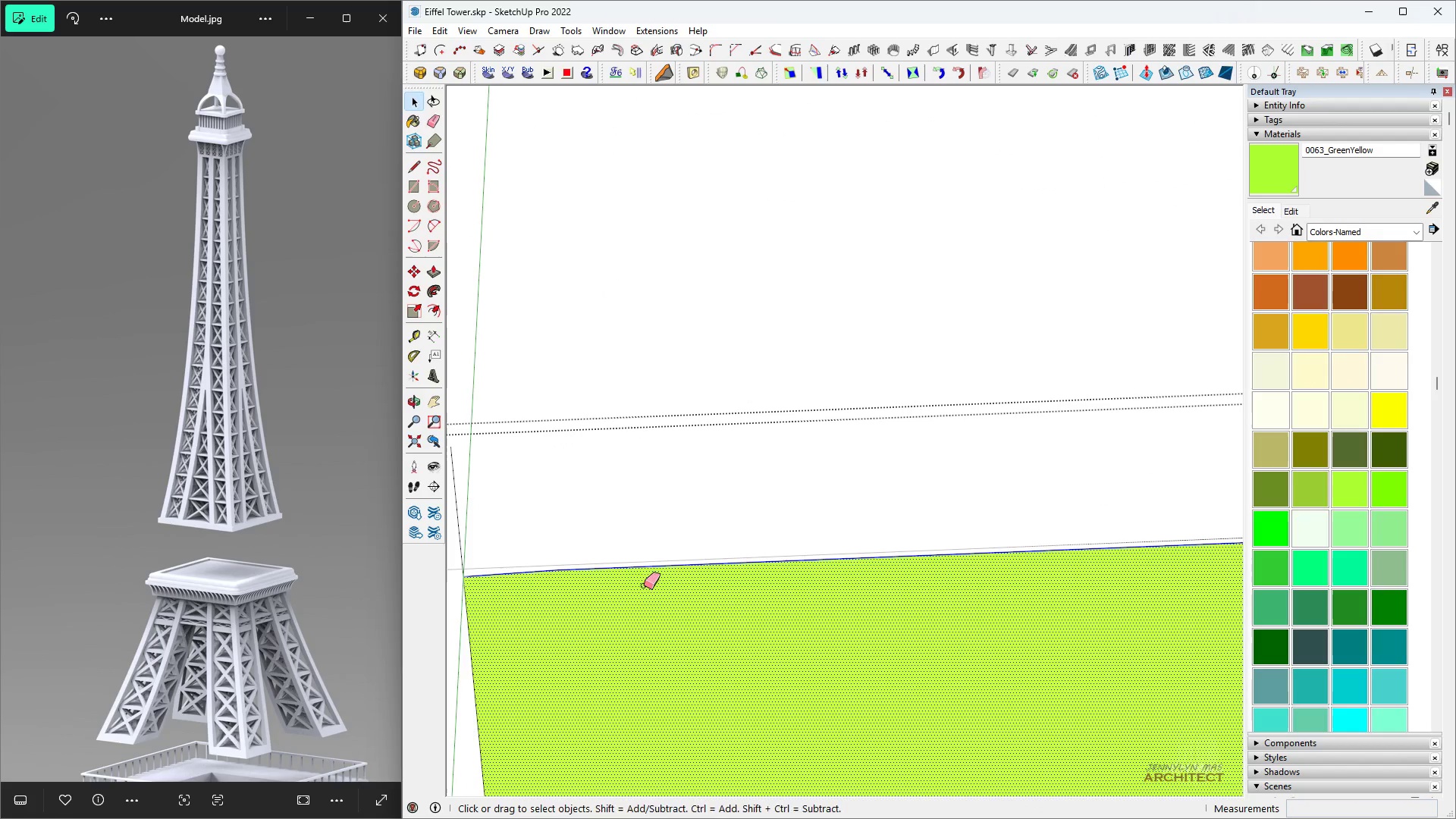 
key(E)
 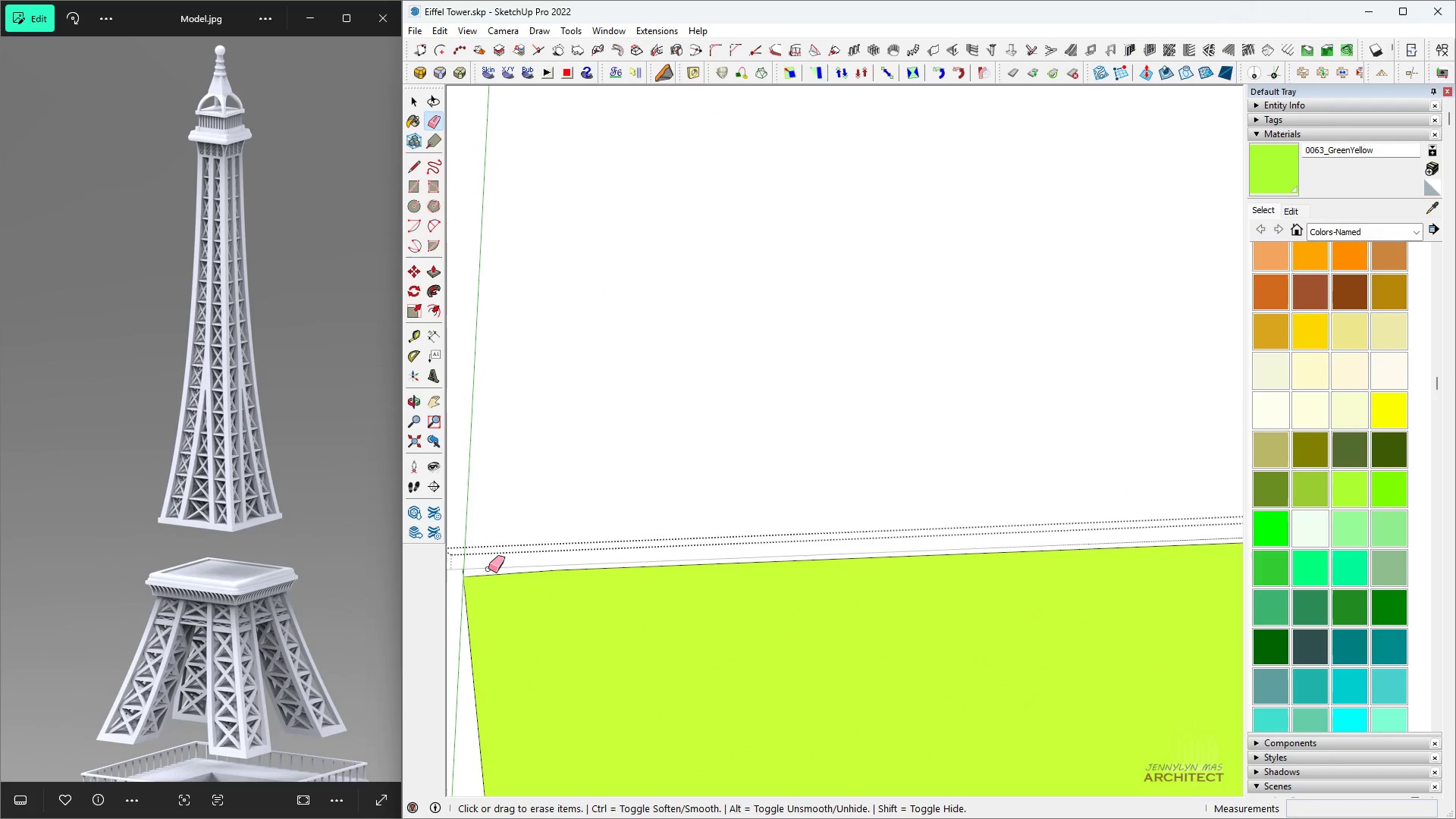 
left_click([495, 576])
 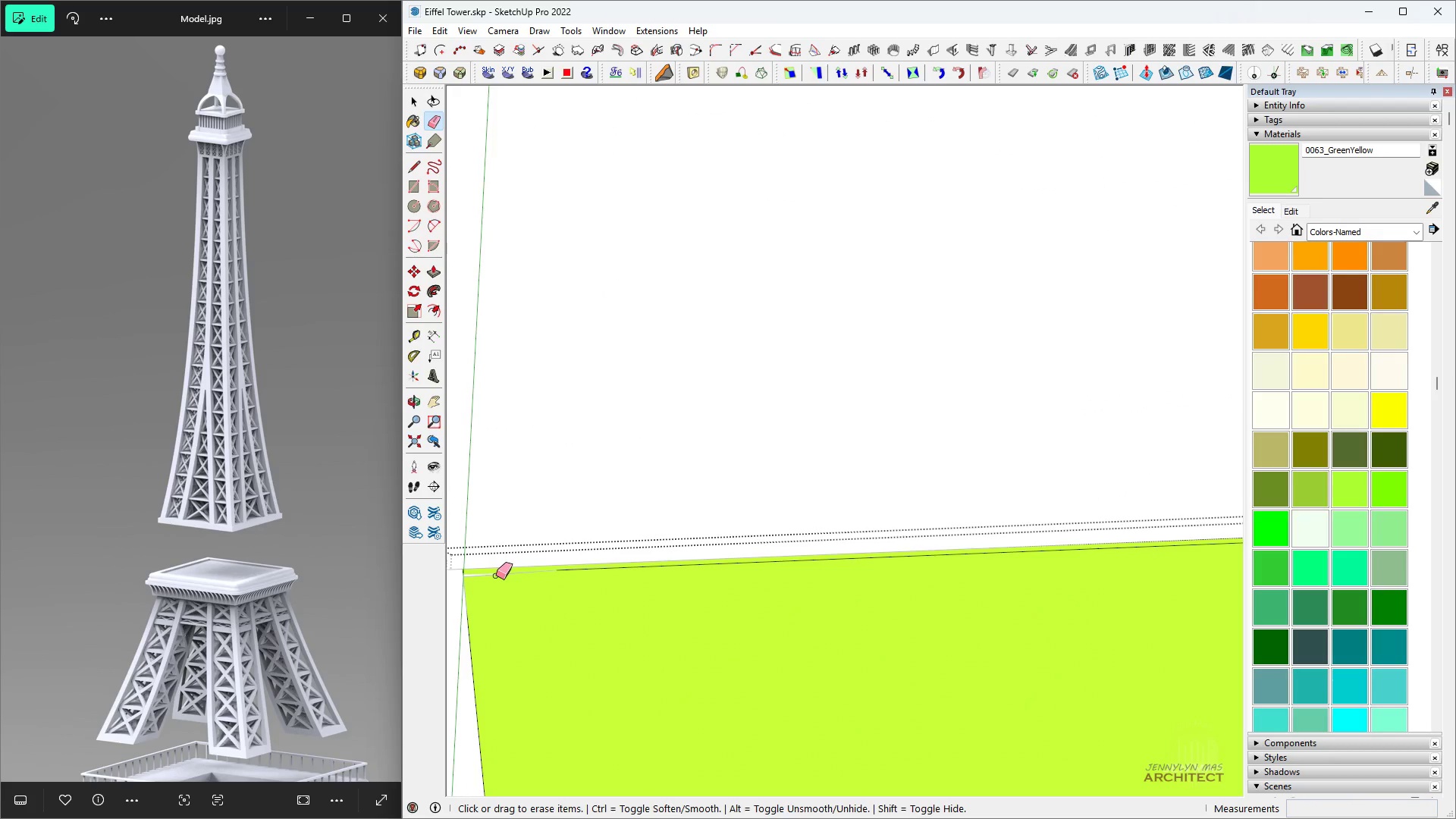 
scroll: coordinate [556, 580], scroll_direction: down, amount: 1.0
 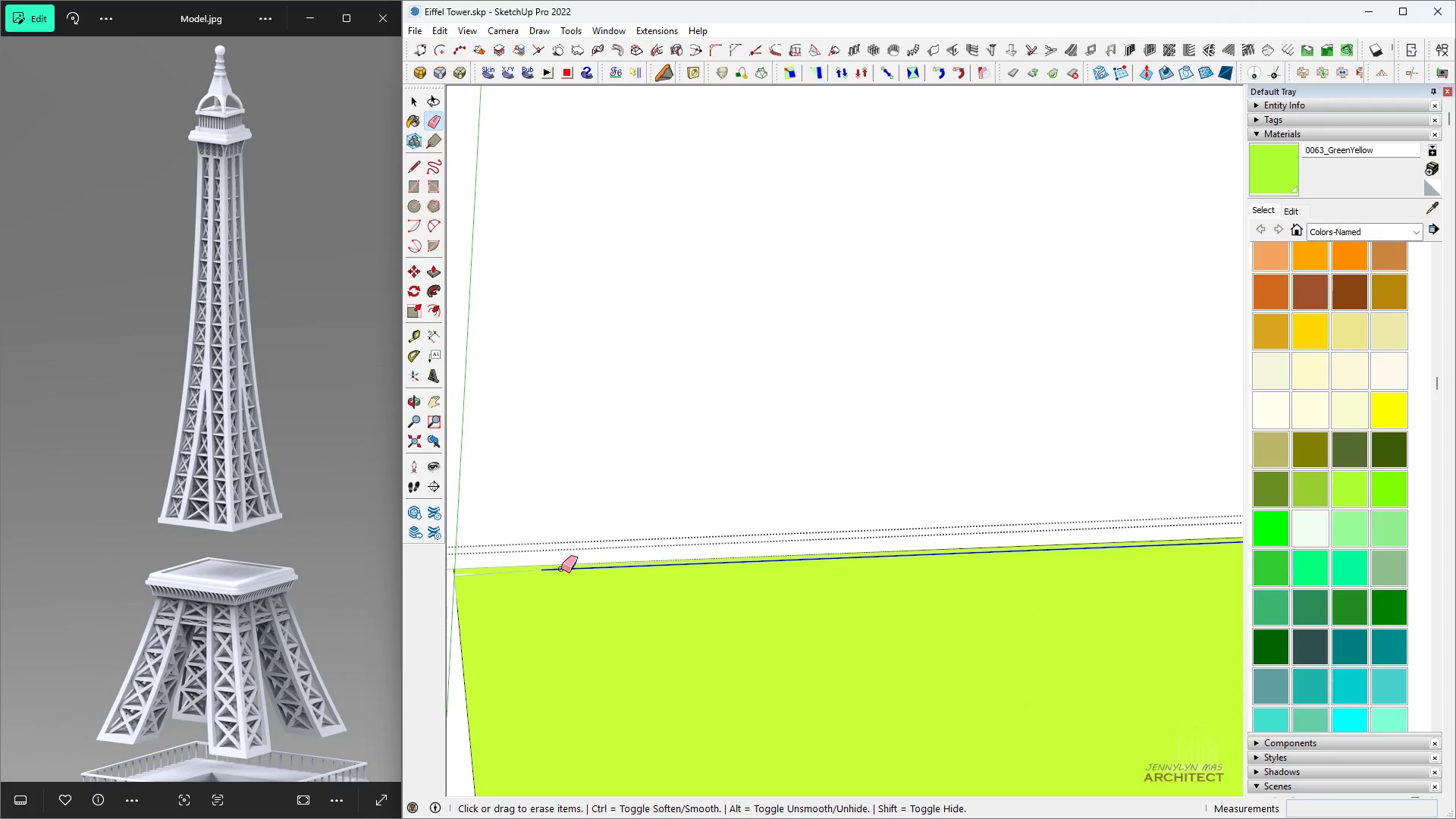 
left_click([561, 569])
 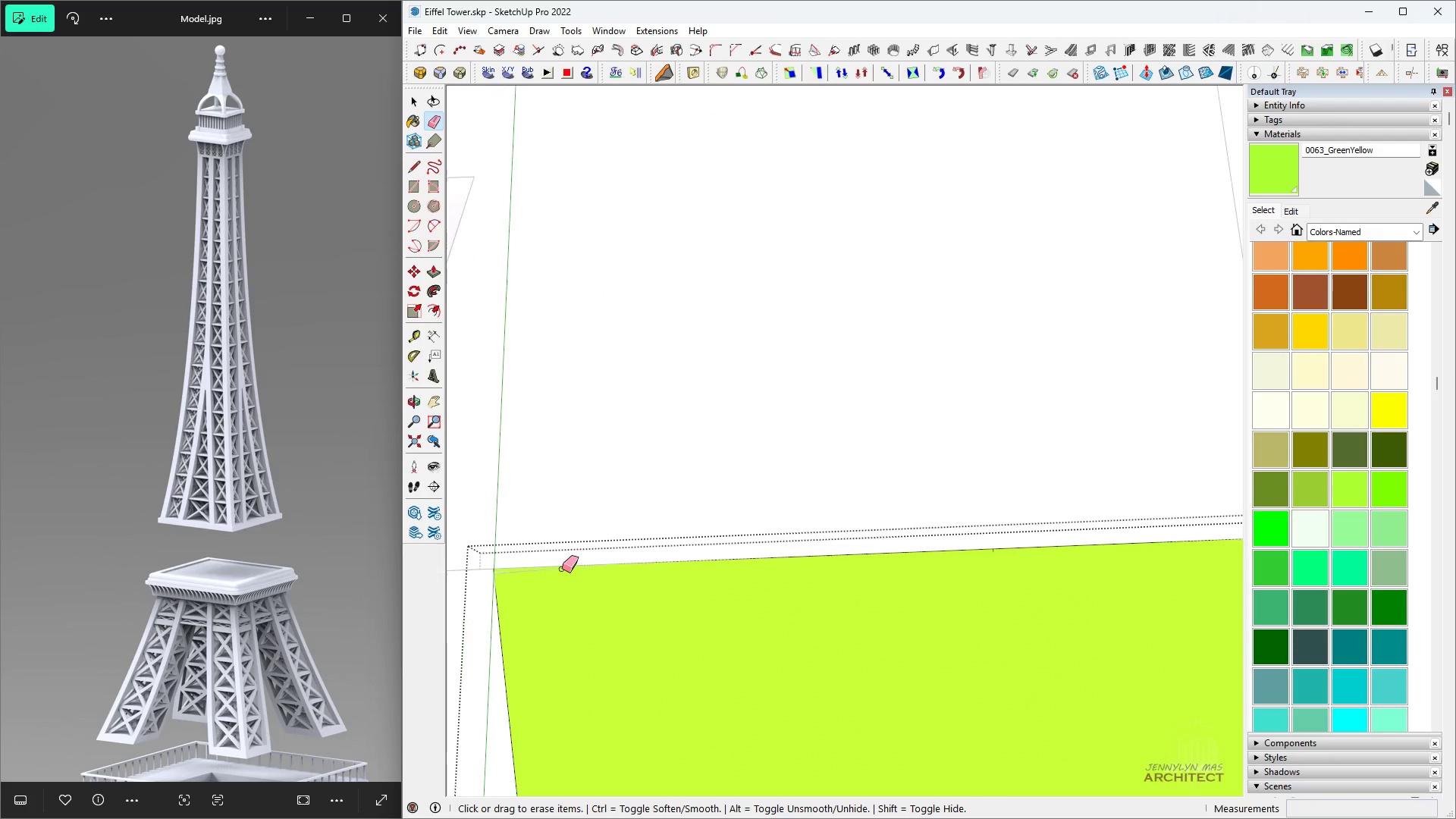 
scroll: coordinate [537, 575], scroll_direction: none, amount: 0.0
 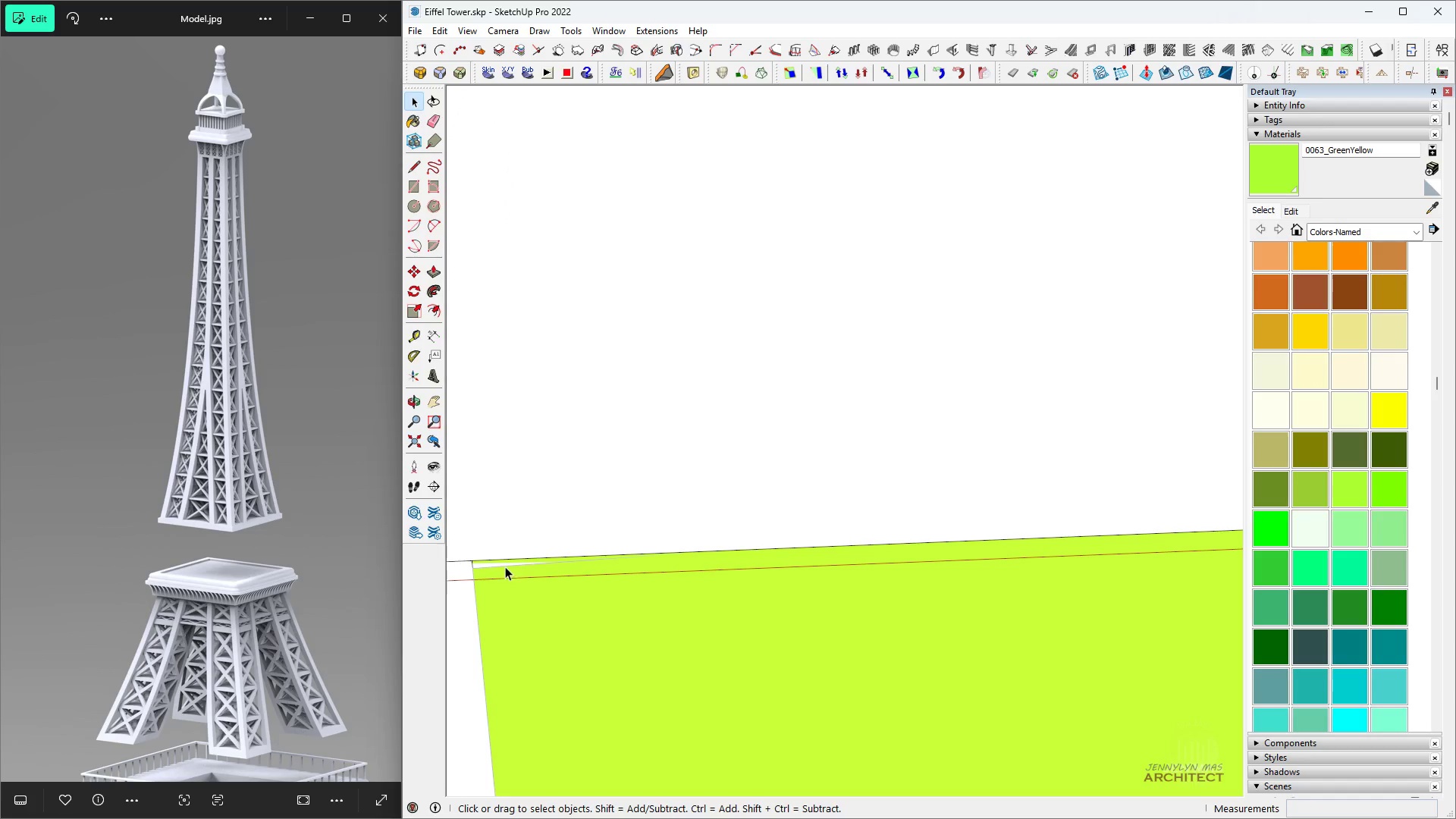 
key(Space)
 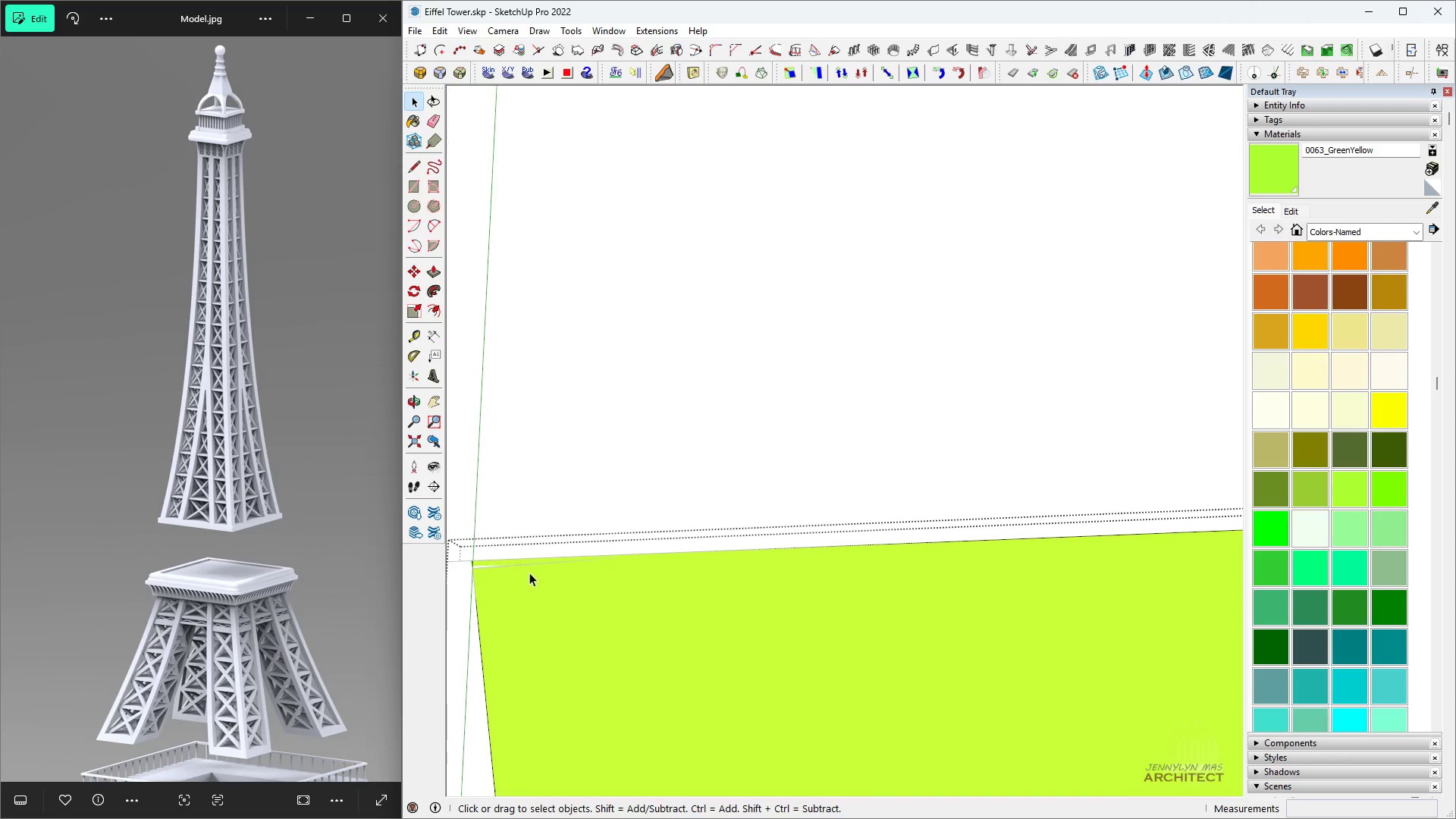 
key(Escape)
 